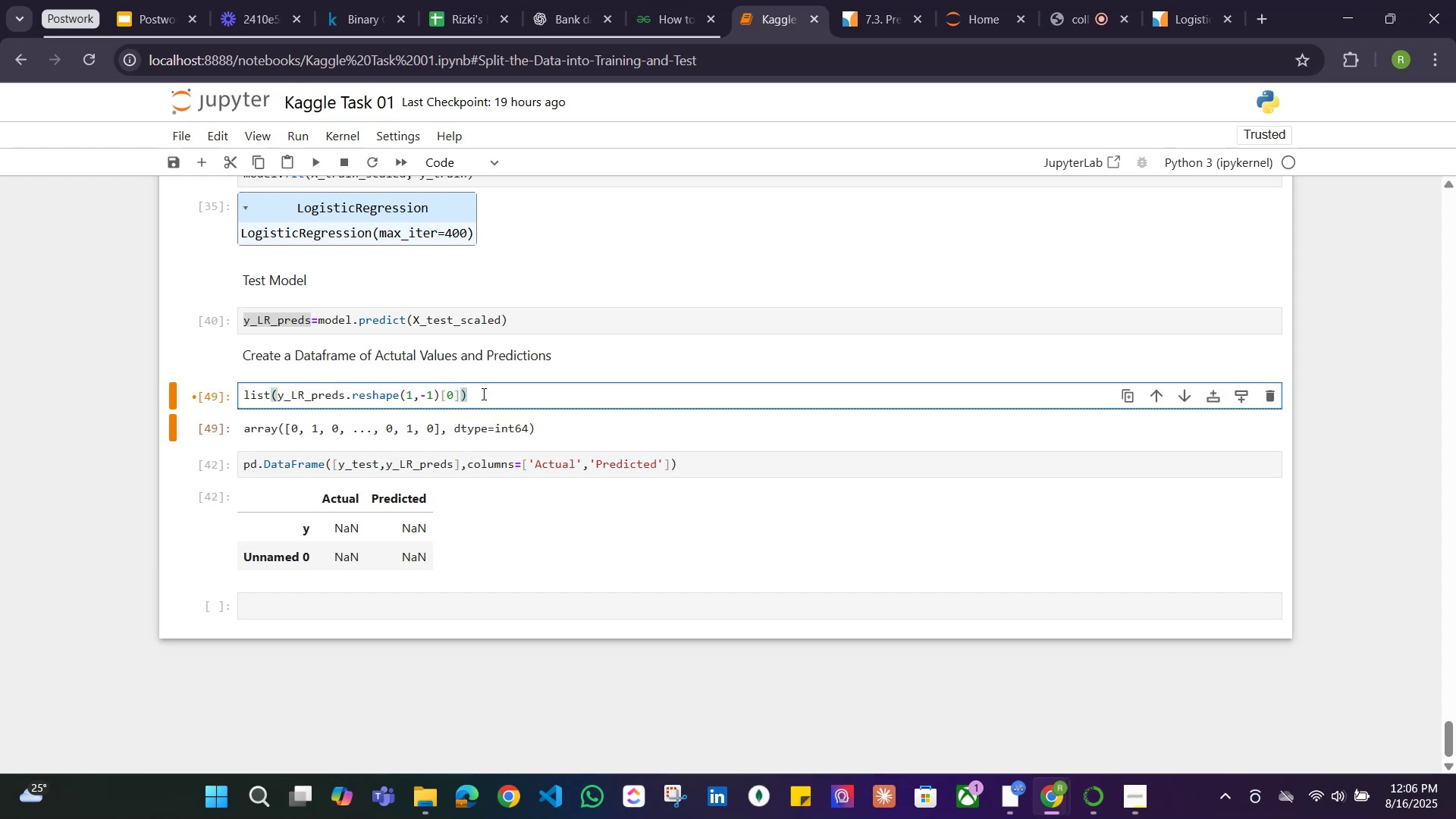 
key(Shift+Enter)
 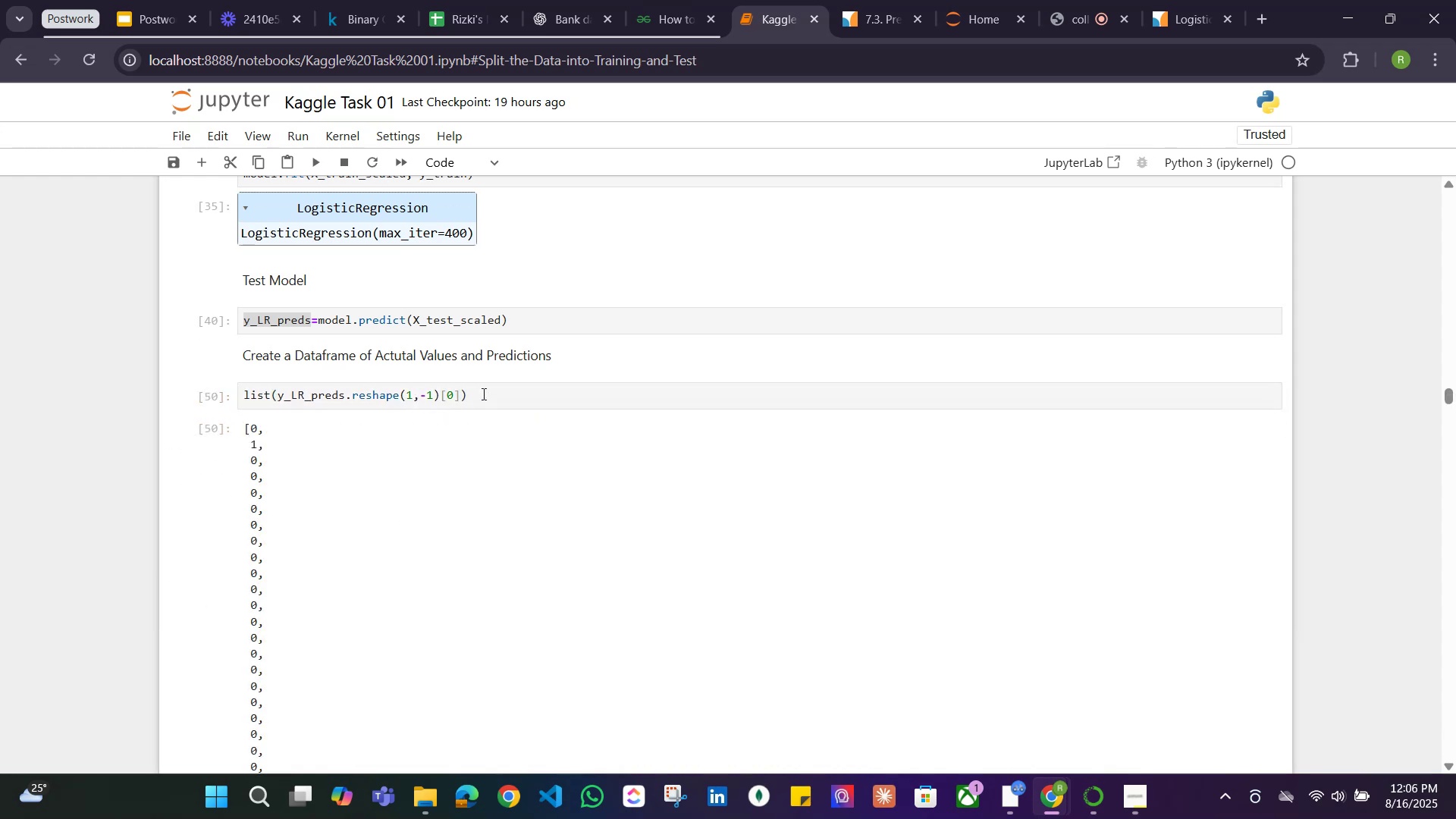 
scroll: coordinate [475, 396], scroll_direction: up, amount: 2.0
 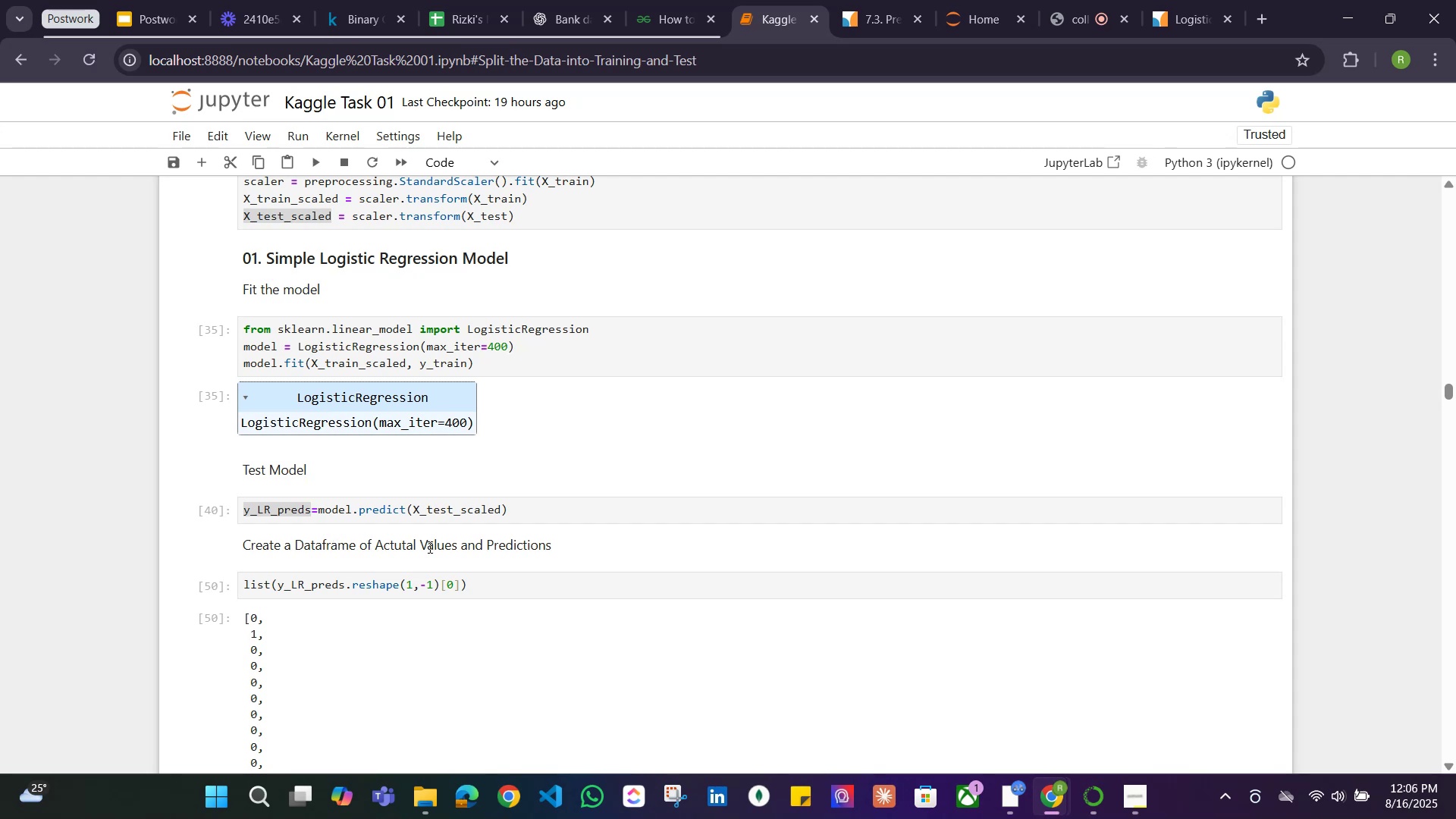 
scroll: coordinate [456, 547], scroll_direction: down, amount: 1.0
 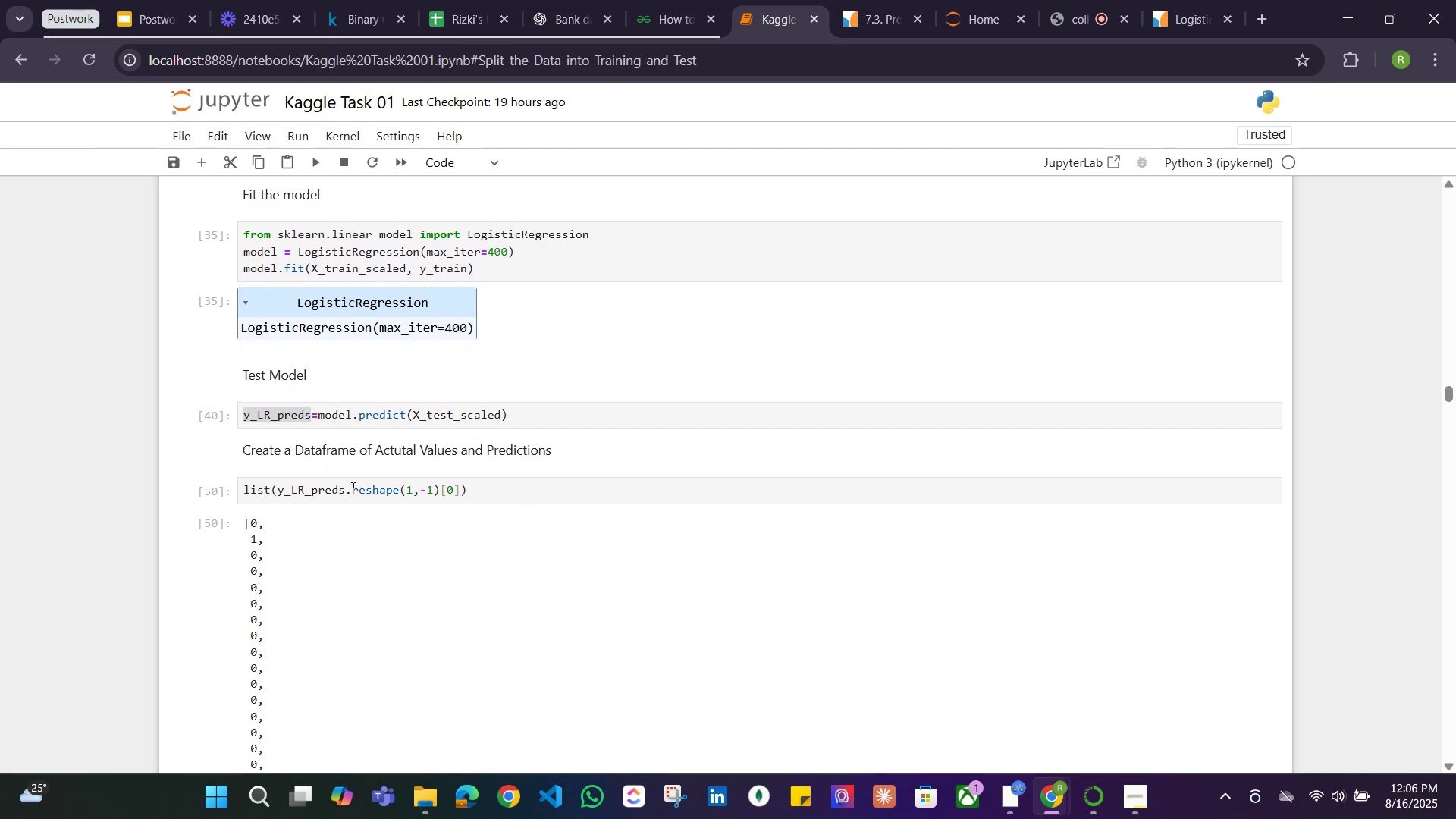 
left_click_drag(start_coordinate=[485, 487], to_coordinate=[239, 489])
 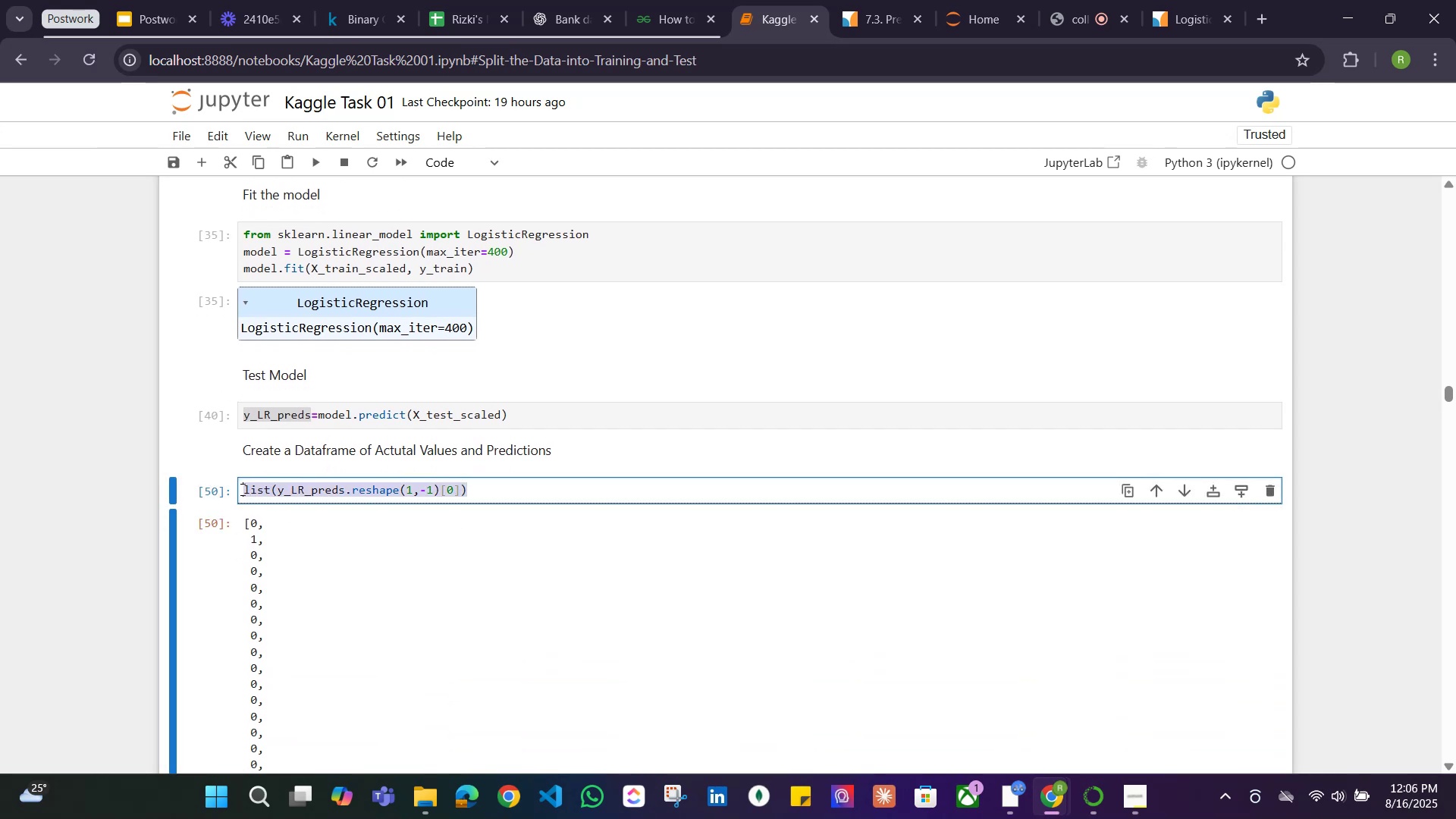 
key(Control+C)
 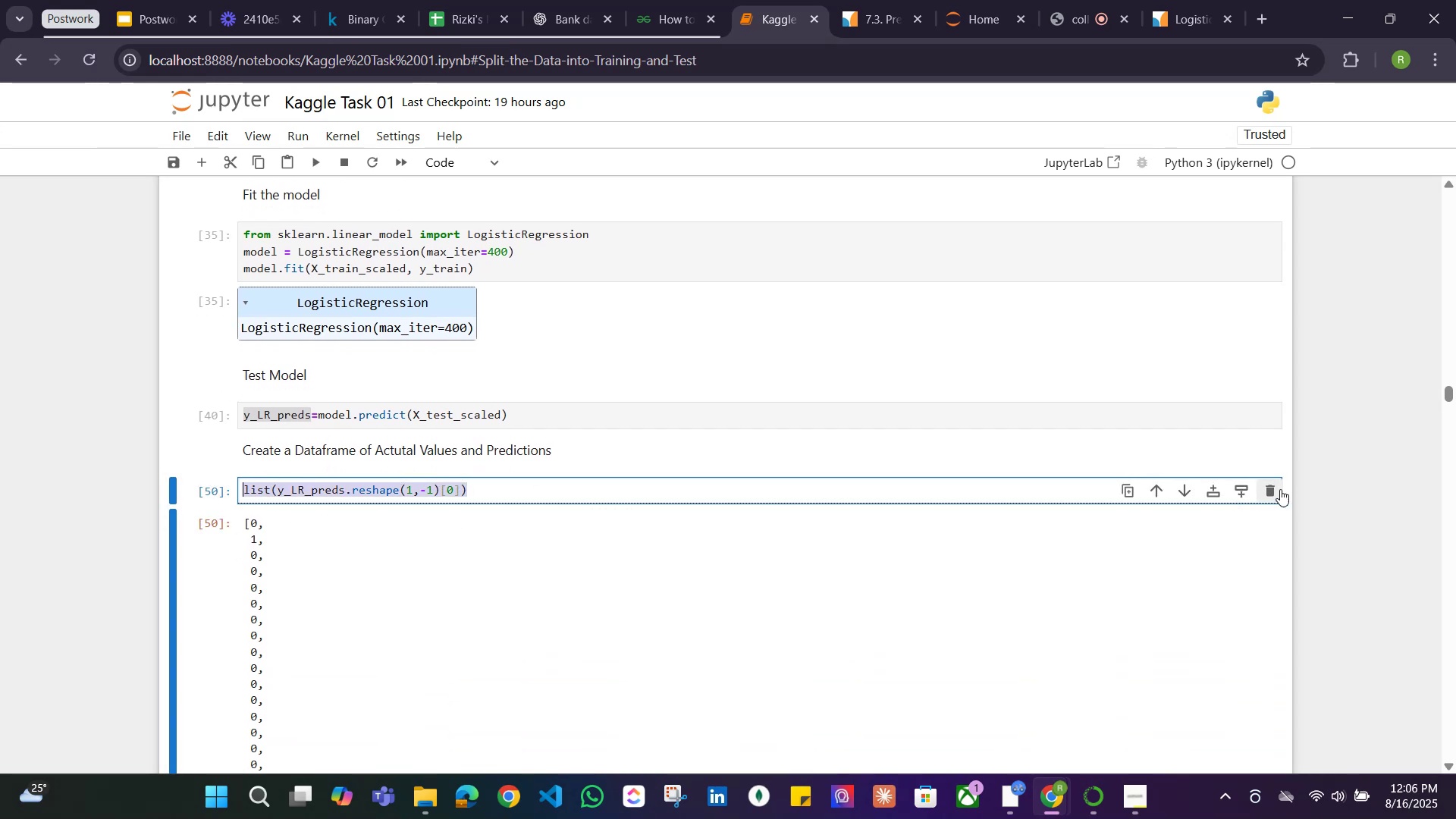 
left_click([1274, 490])
 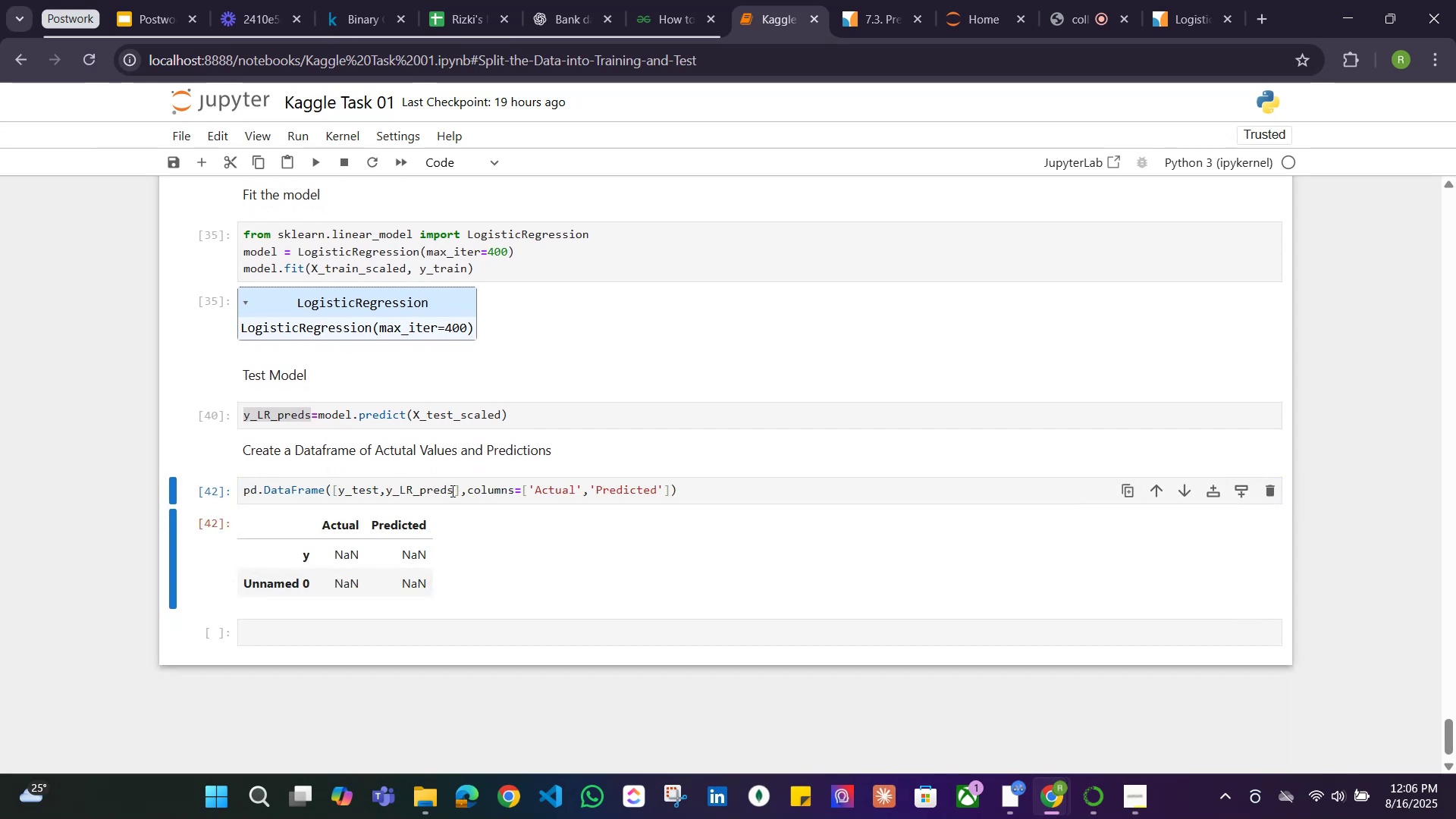 
left_click_drag(start_coordinate=[451, 491], to_coordinate=[388, 490])
 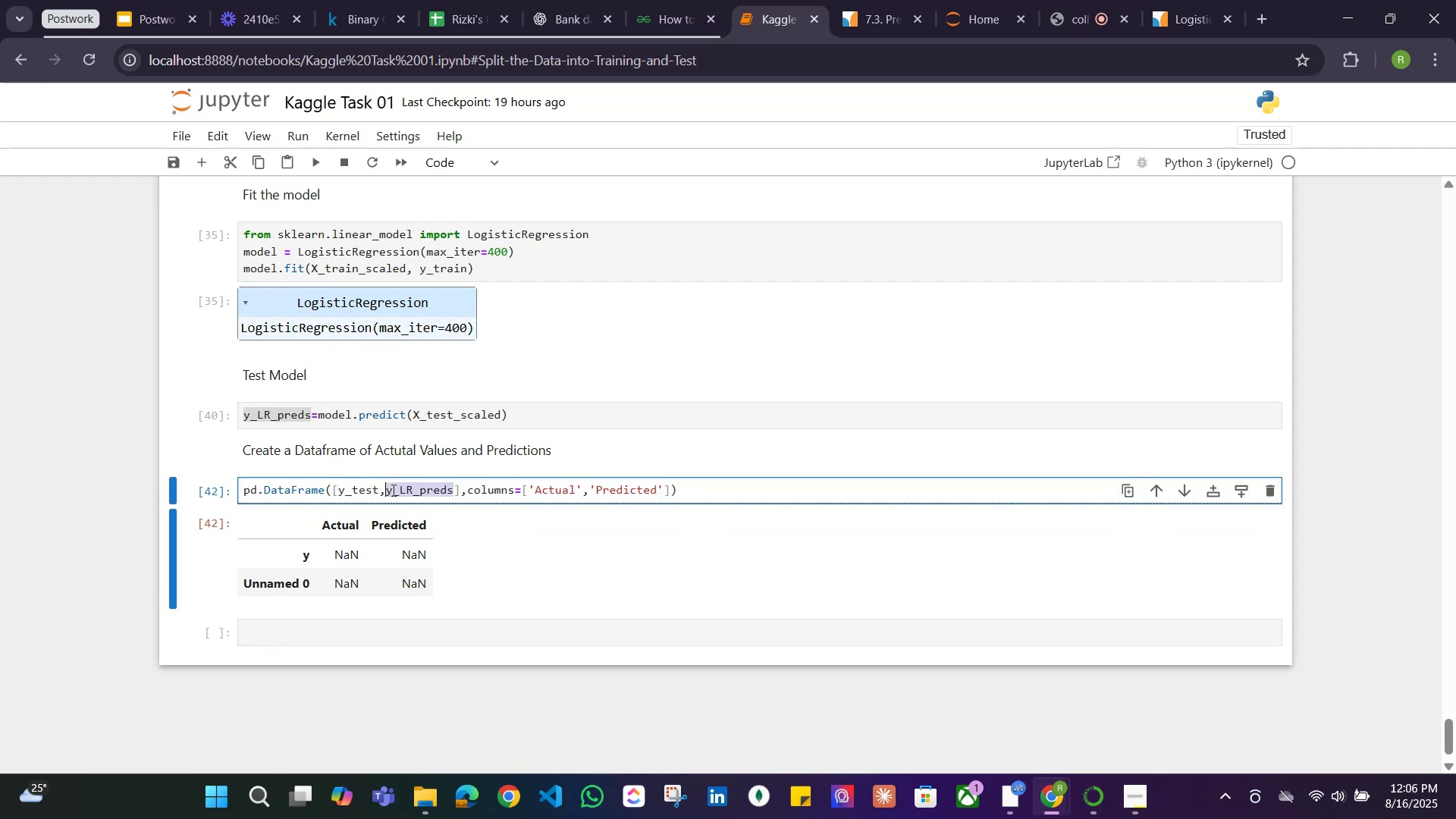 
key(Control+V)
 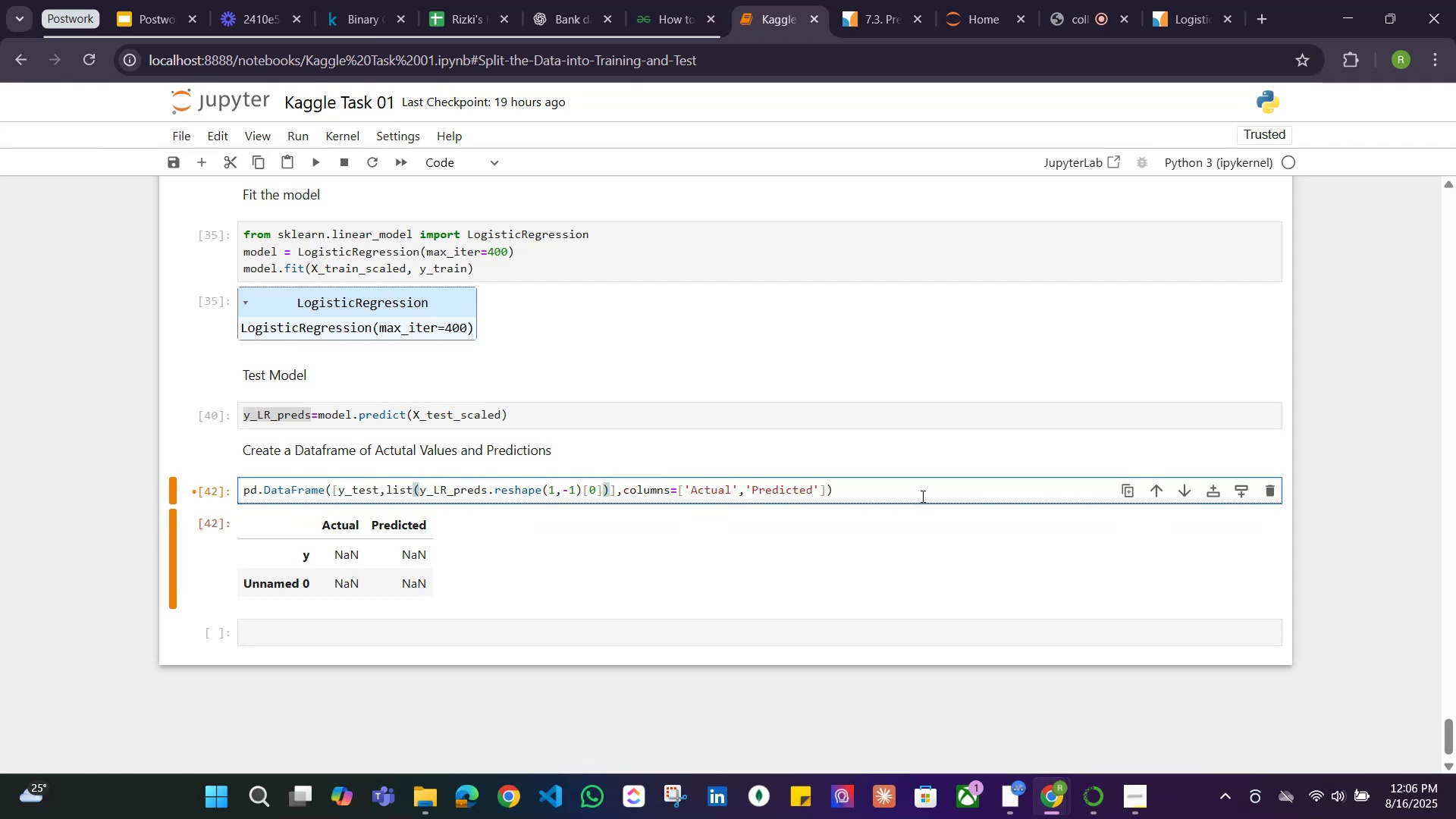 
left_click([921, 494])
 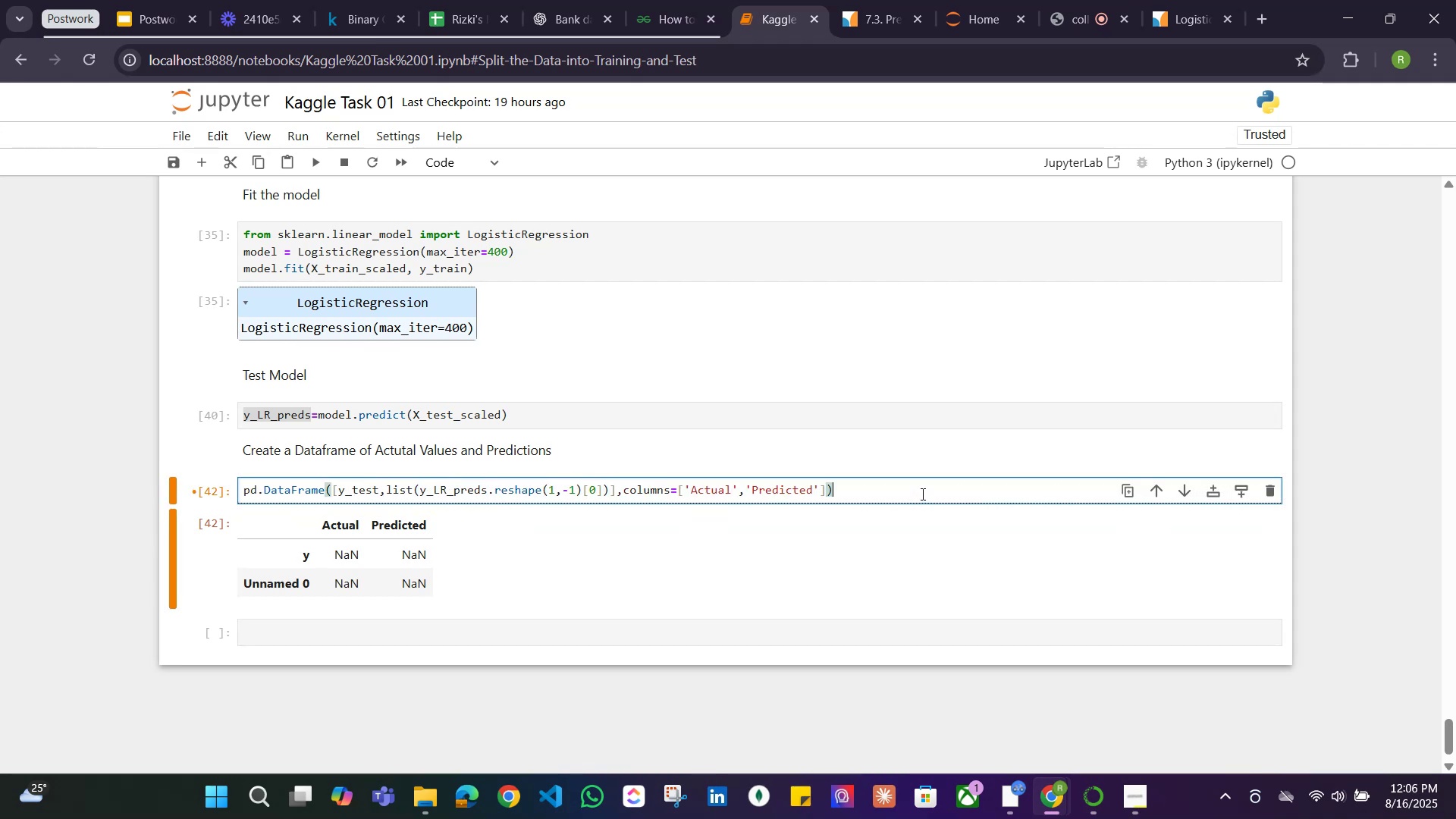 
key(Shift+ShiftRight)
 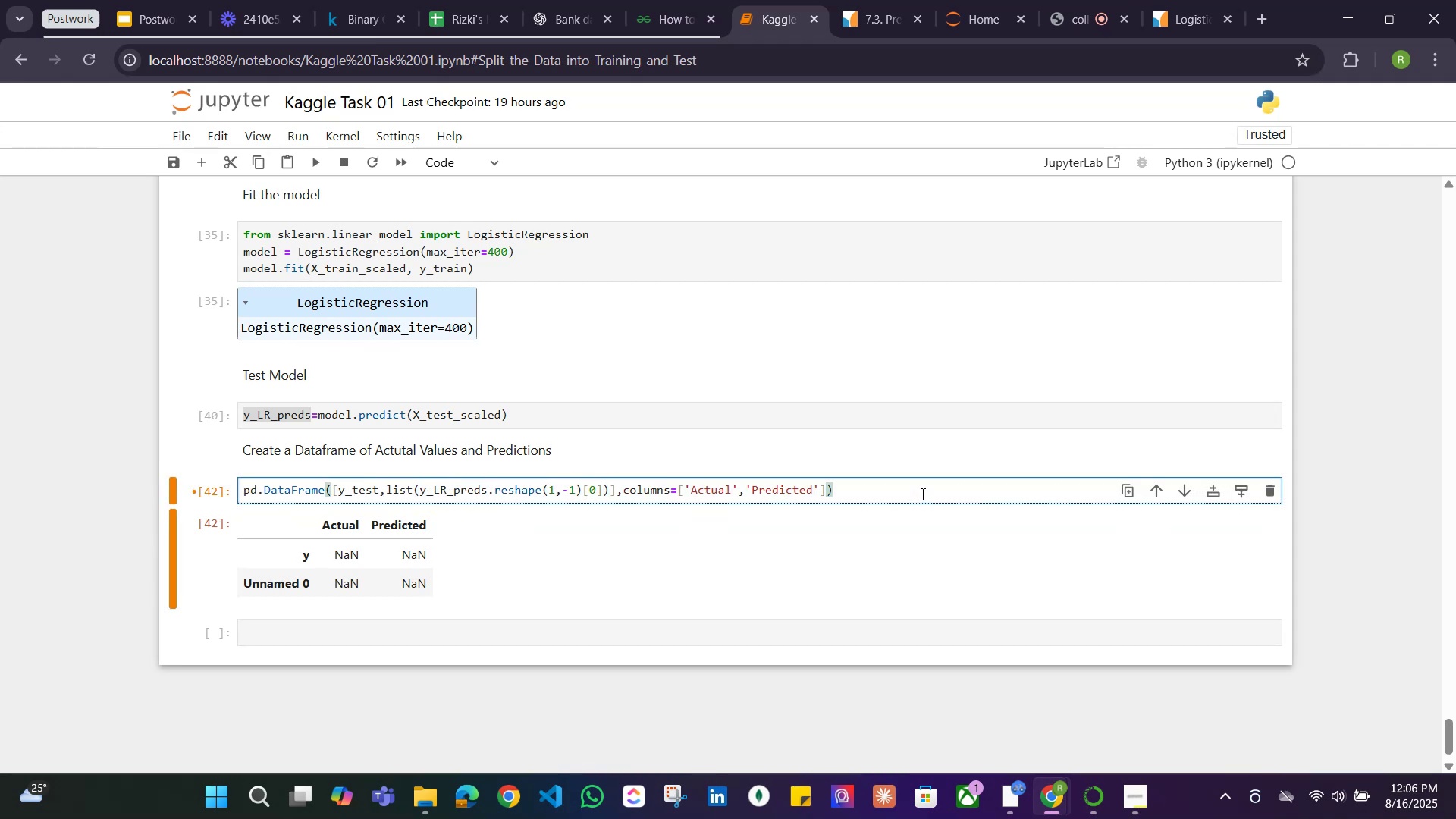 
key(Shift+Enter)
 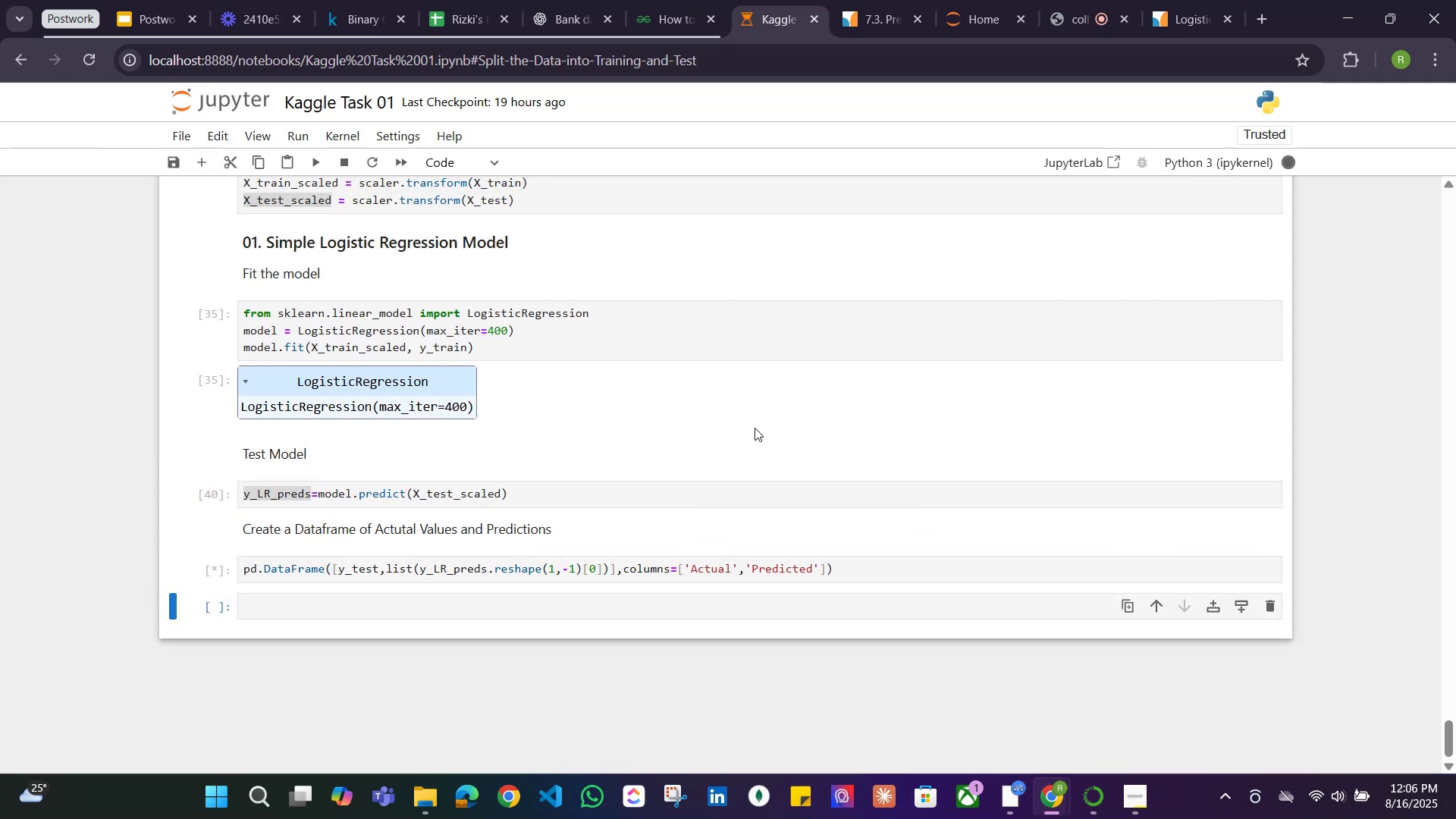 
scroll: coordinate [755, 453], scroll_direction: down, amount: 9.0
 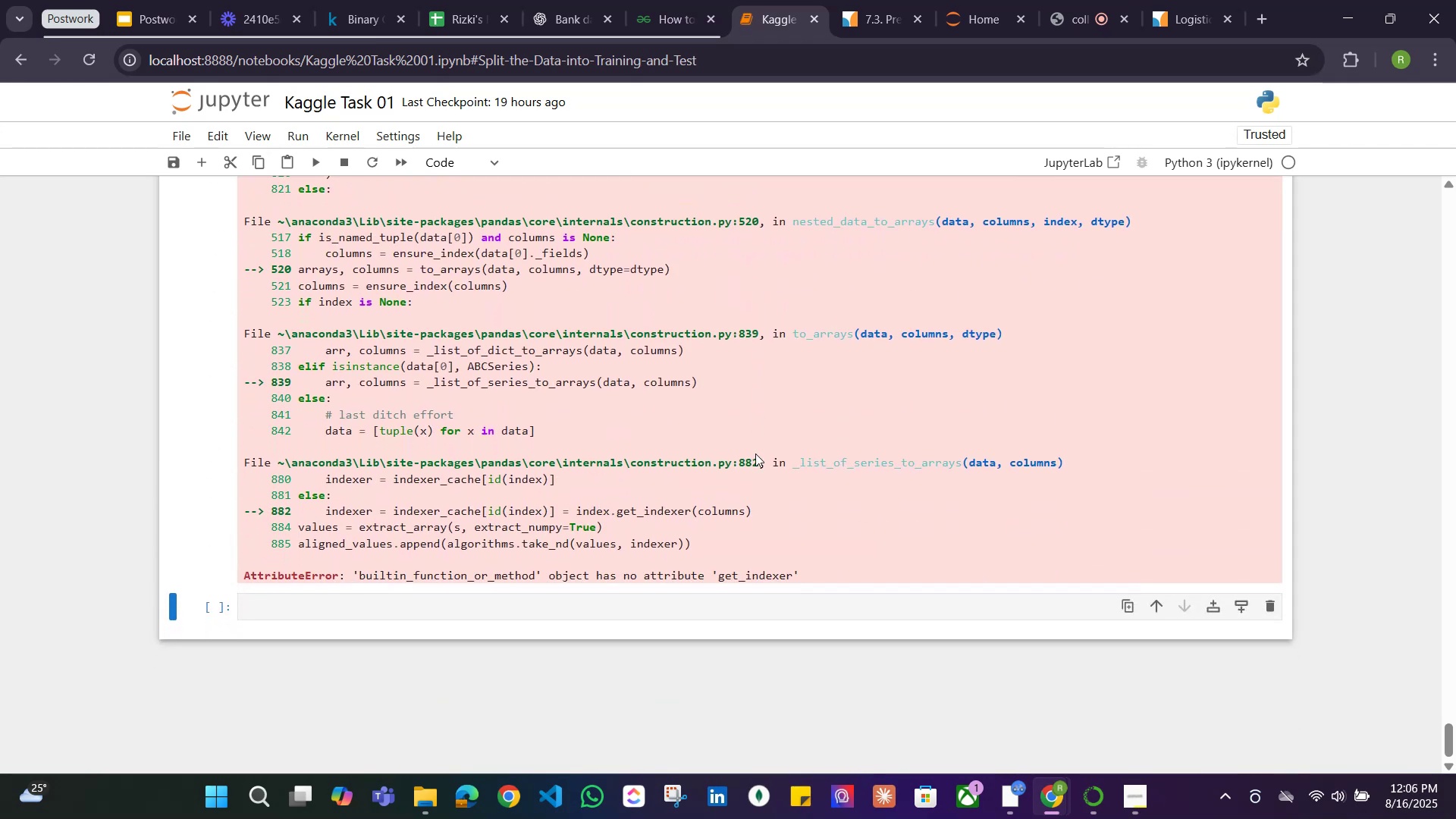 
scroll: coordinate [478, 399], scroll_direction: up, amount: 7.0
 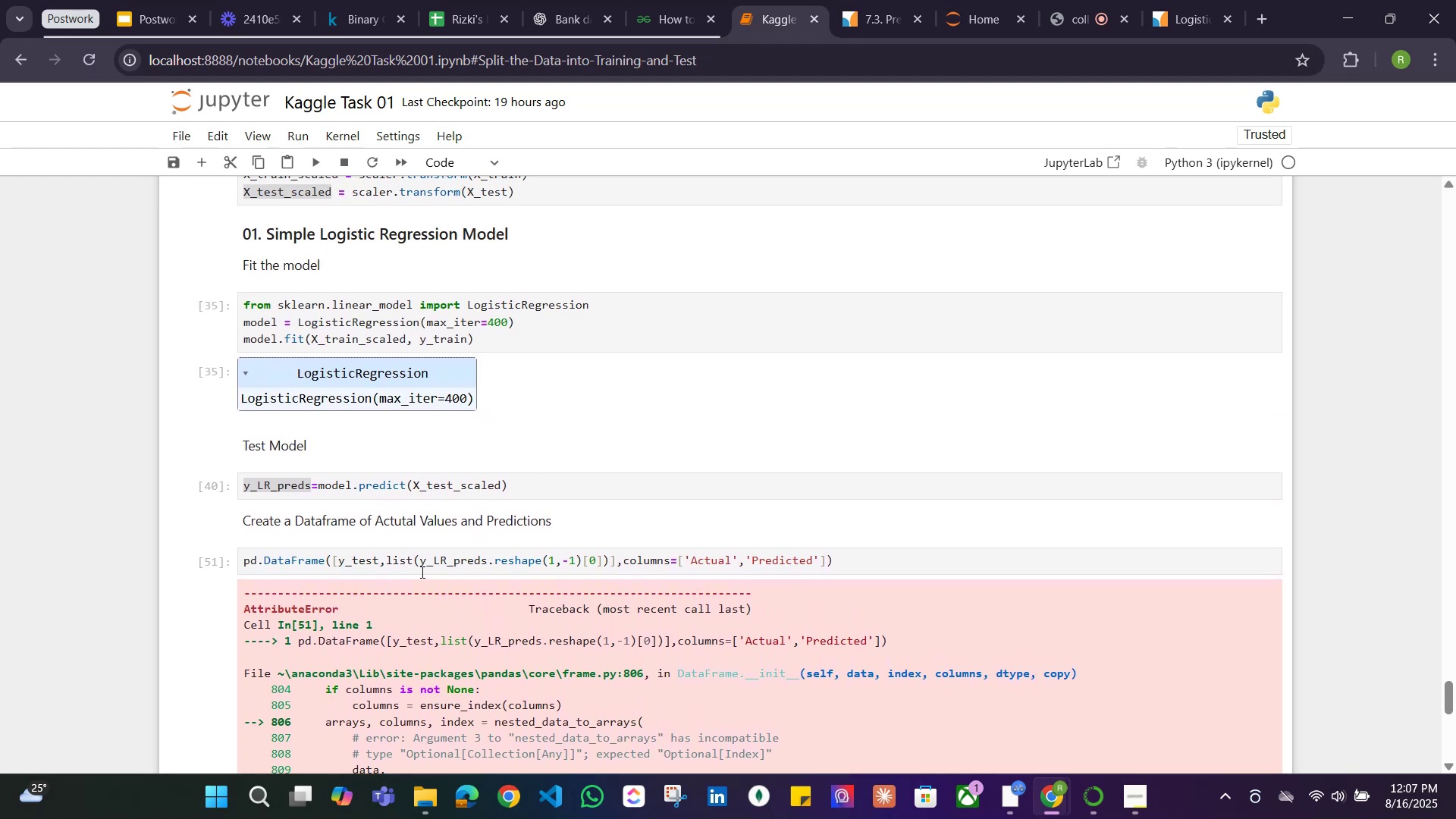 
wait(9.54)
 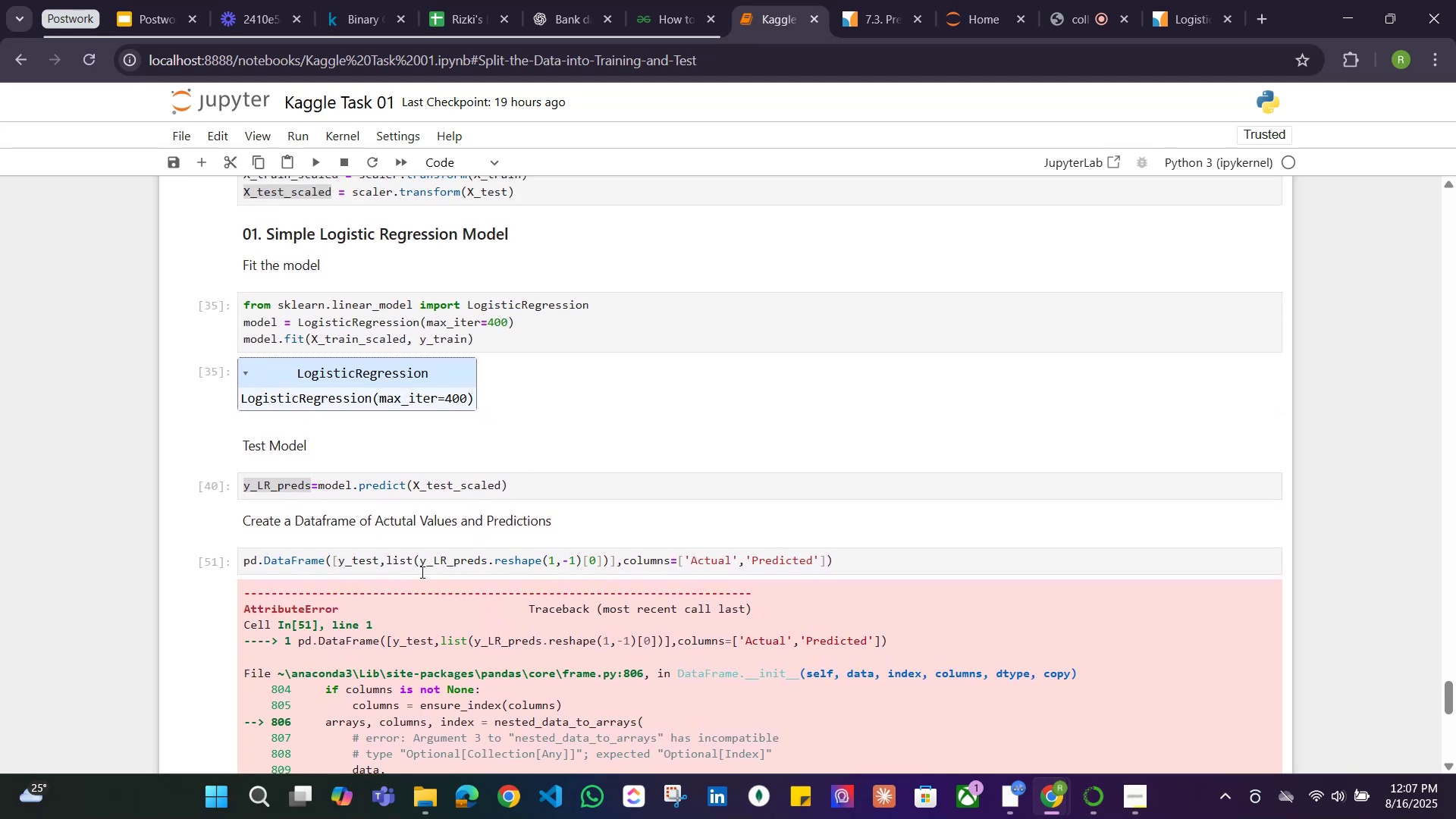 
left_click([337, 562])
 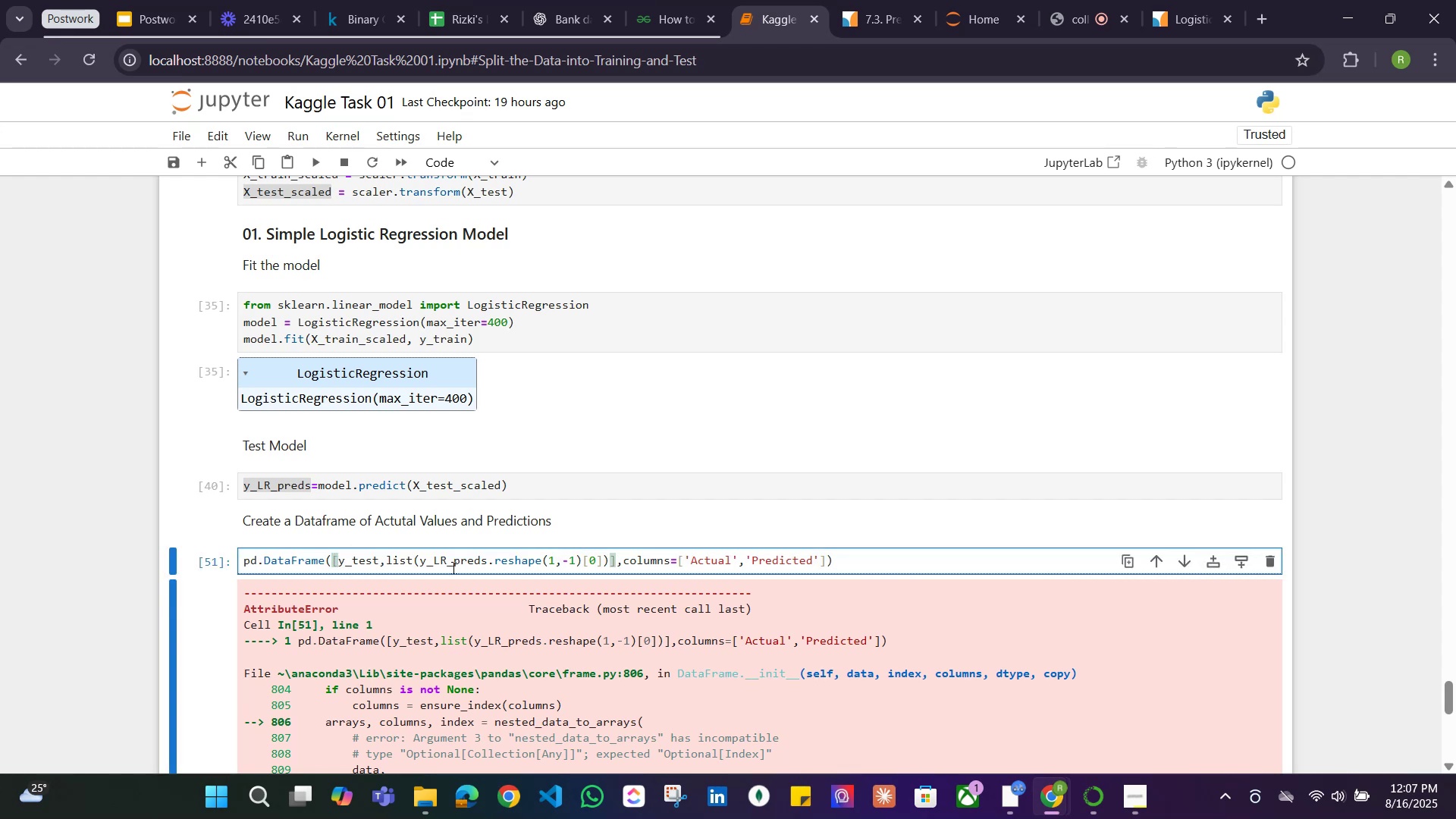 
type(list()
 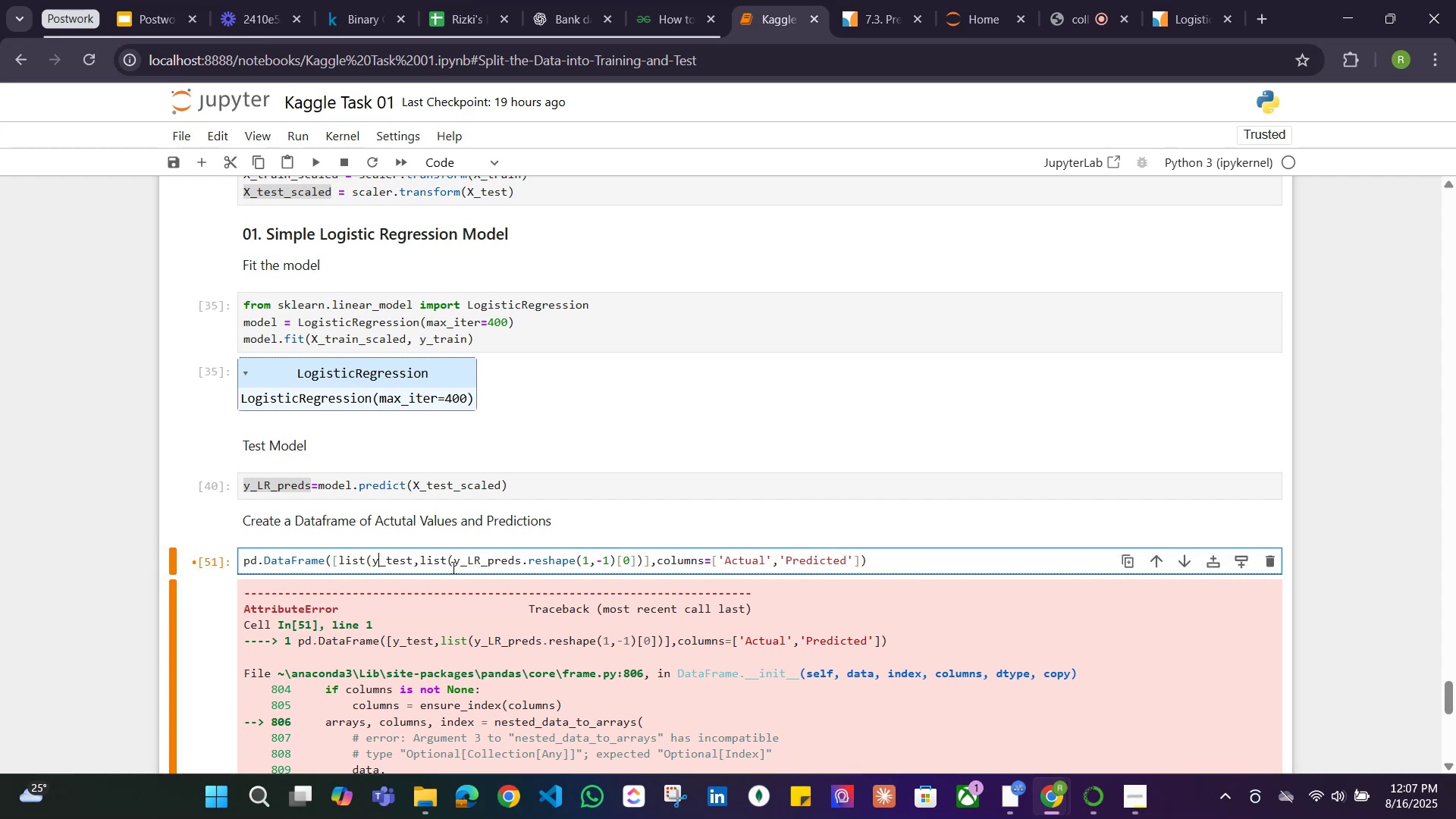 
 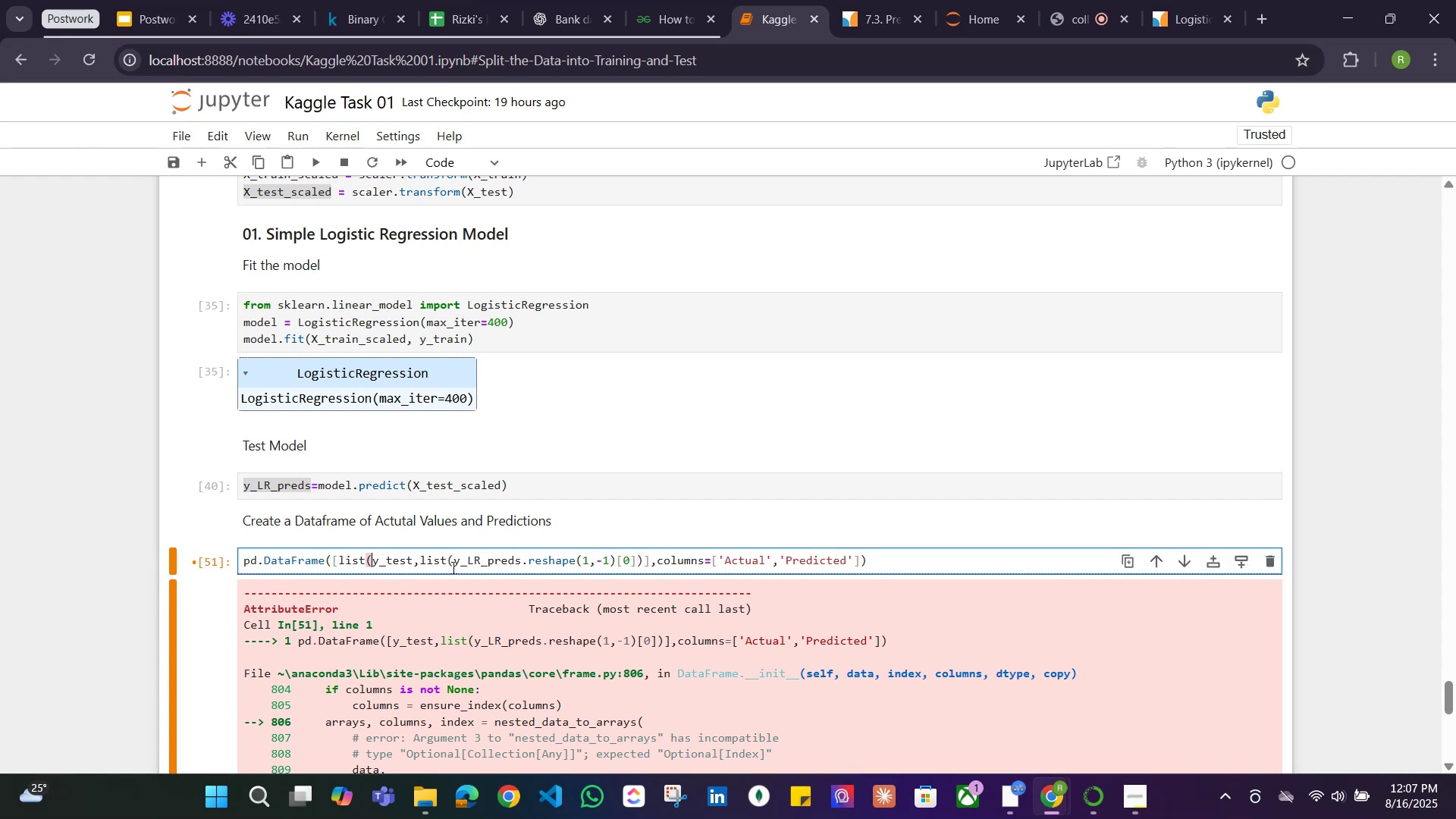 
hold_key(key=ArrowRight, duration=0.59)
 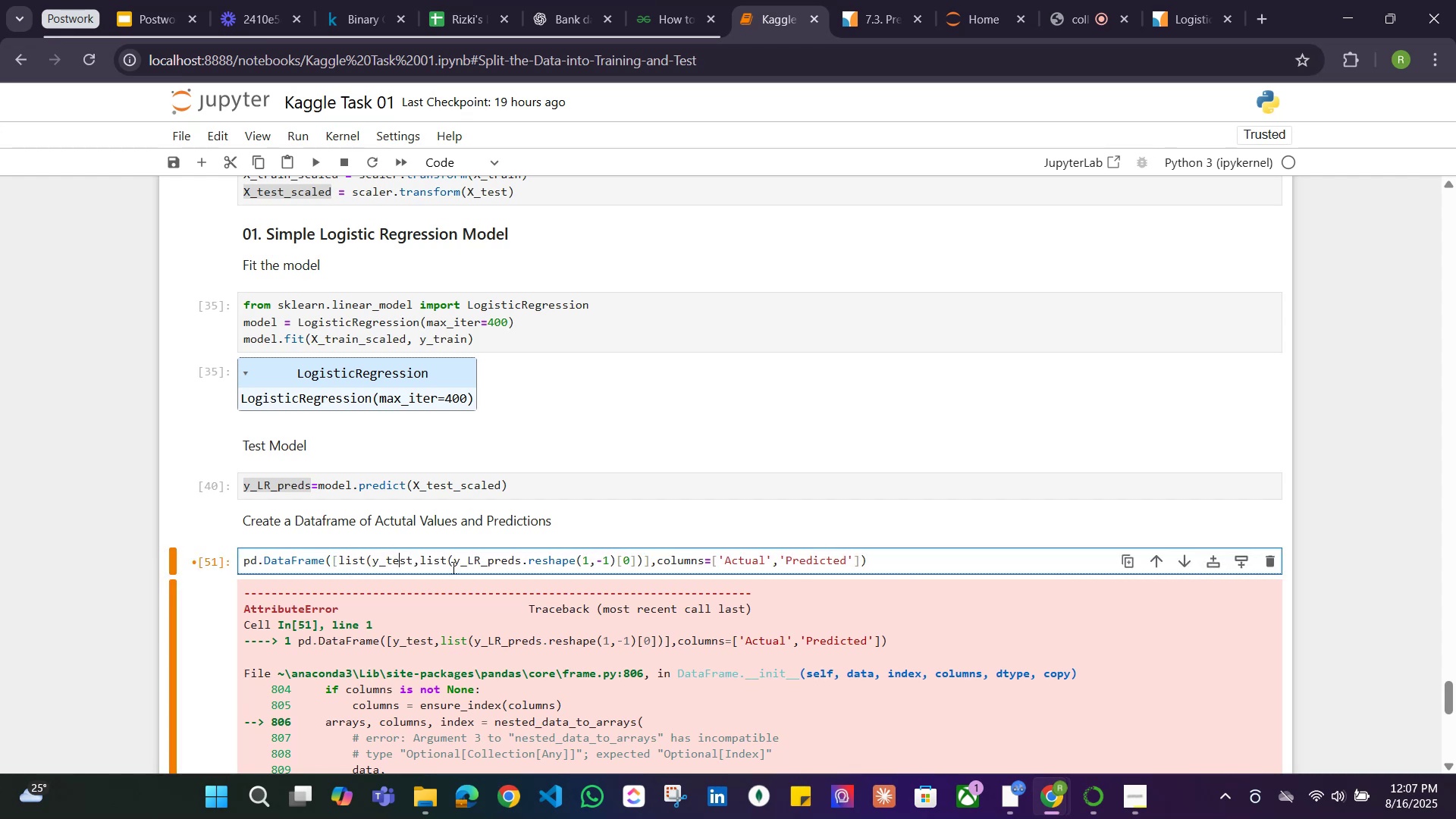 
key(ArrowRight)
 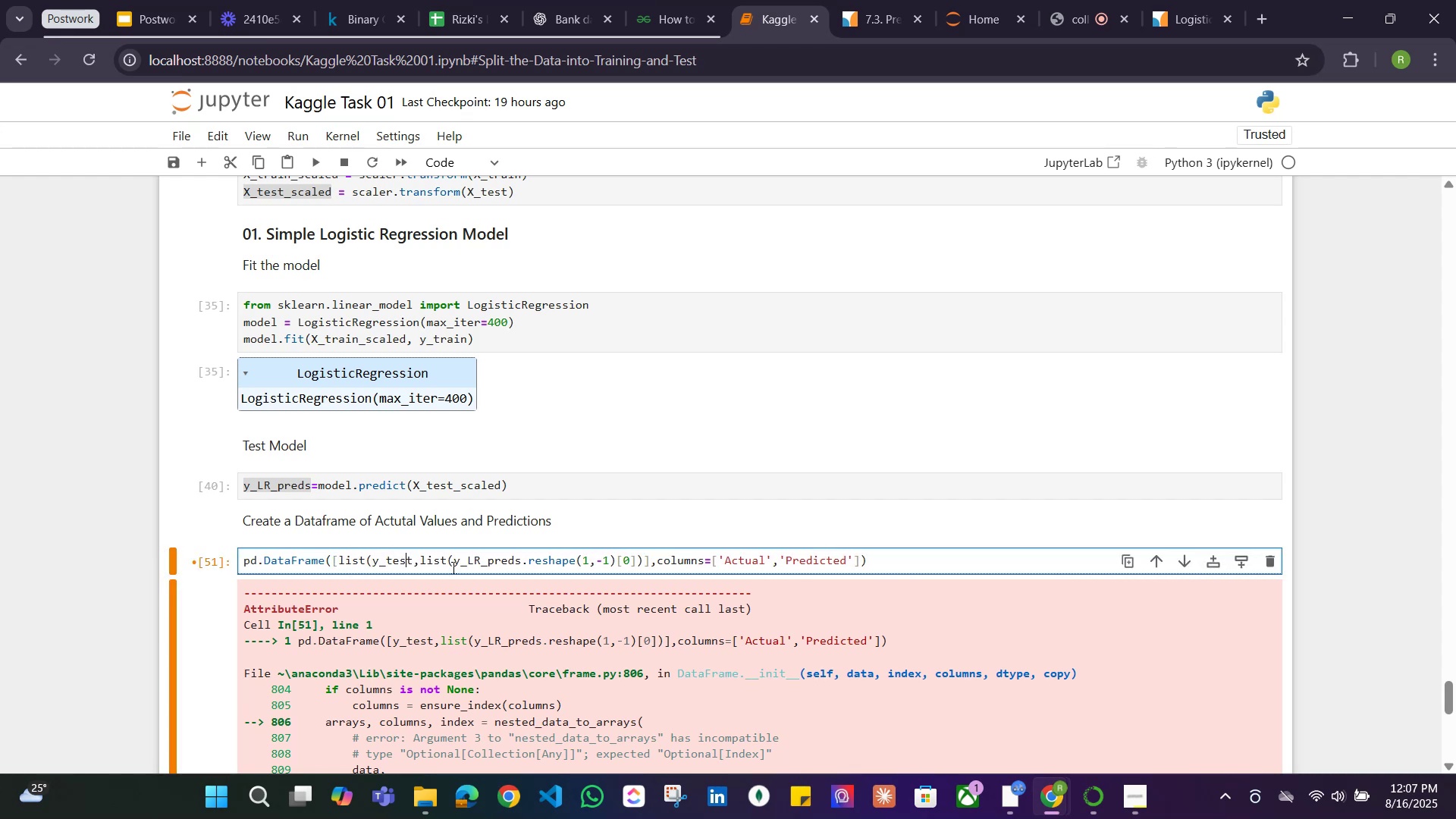 
key(ArrowRight)
 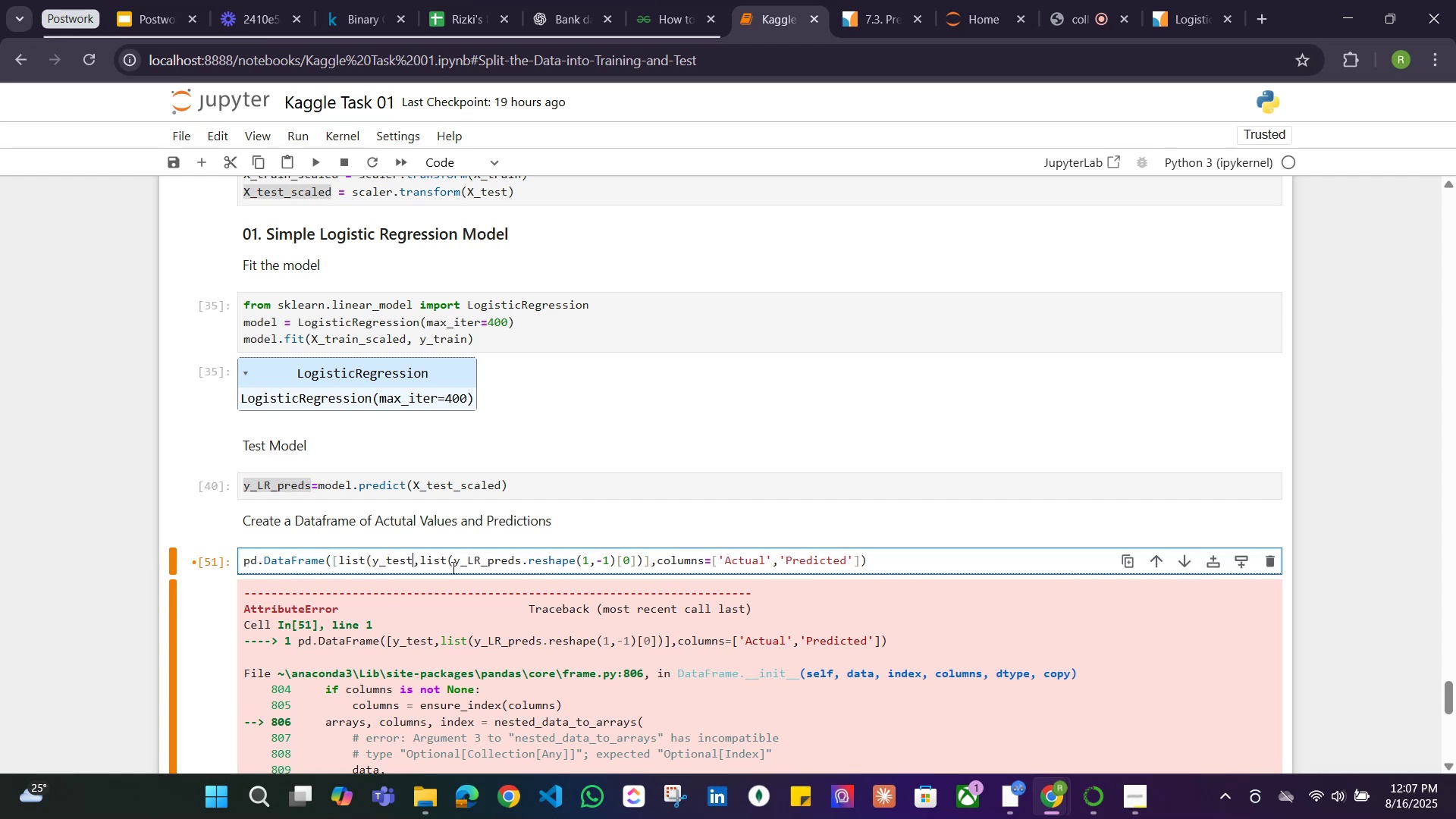 
key(Shift+0)
 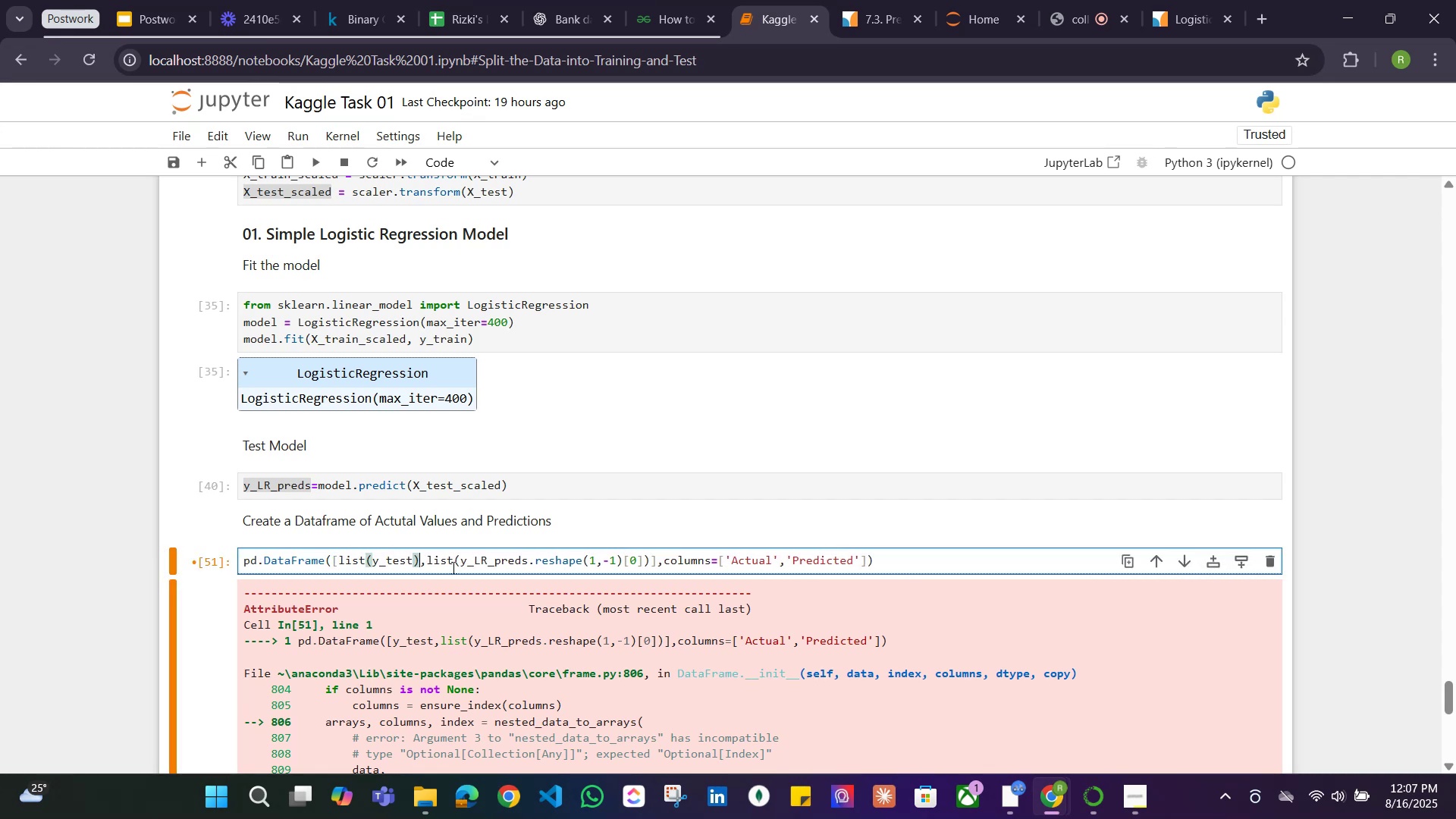 
key(Shift+ShiftRight)
 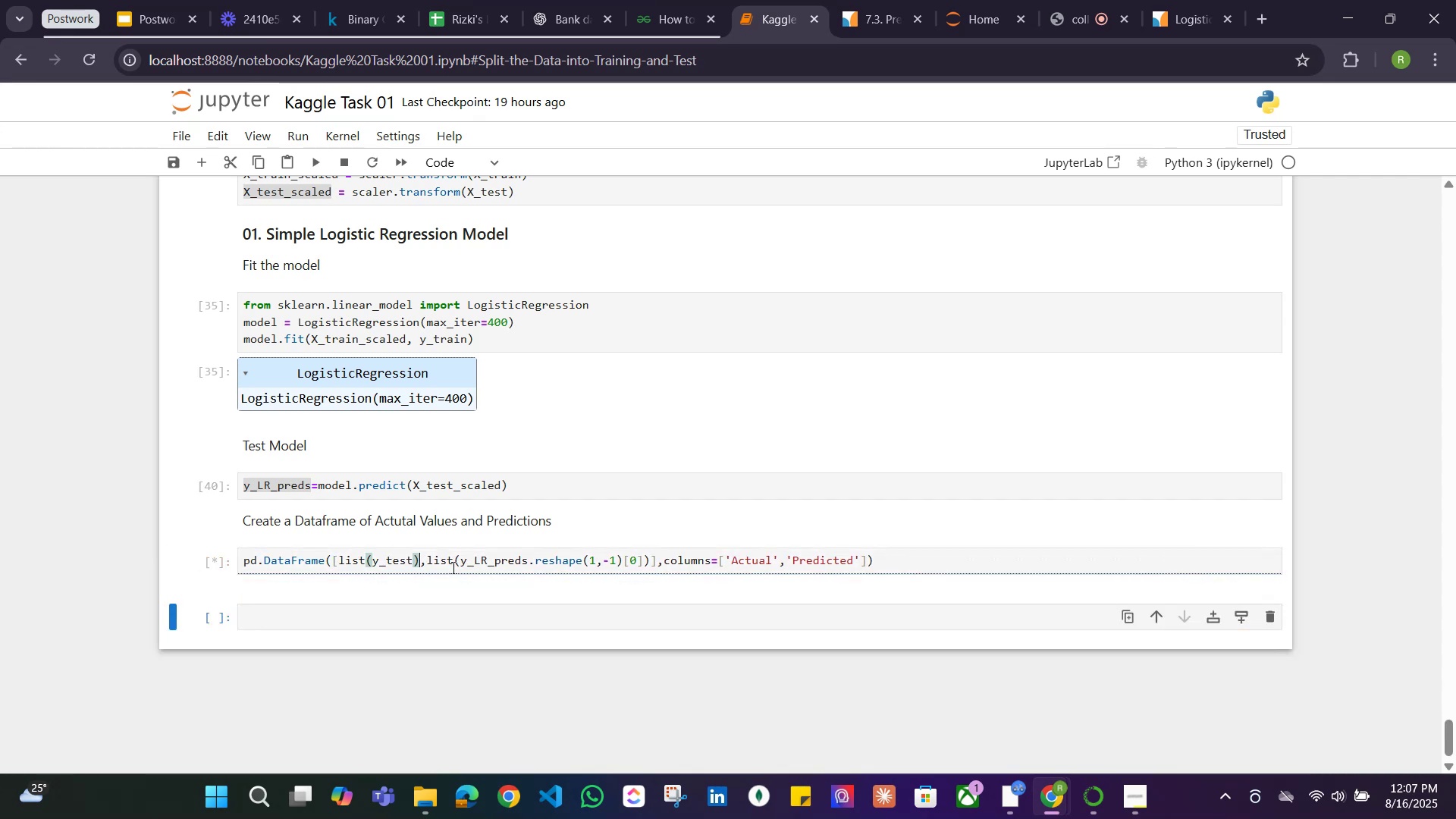 
key(Shift+Enter)
 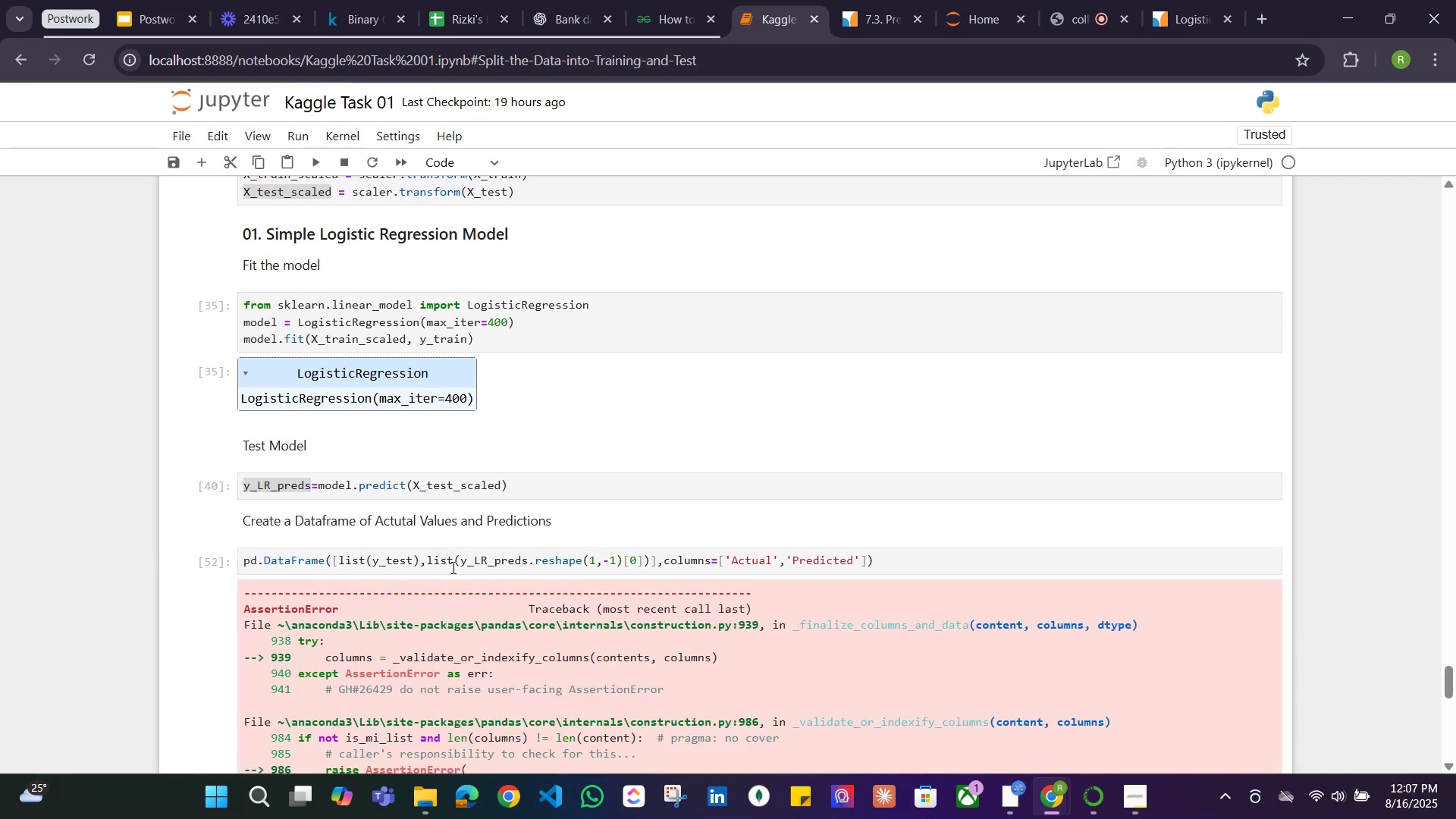 
scroll: coordinate [521, 556], scroll_direction: down, amount: 12.0
 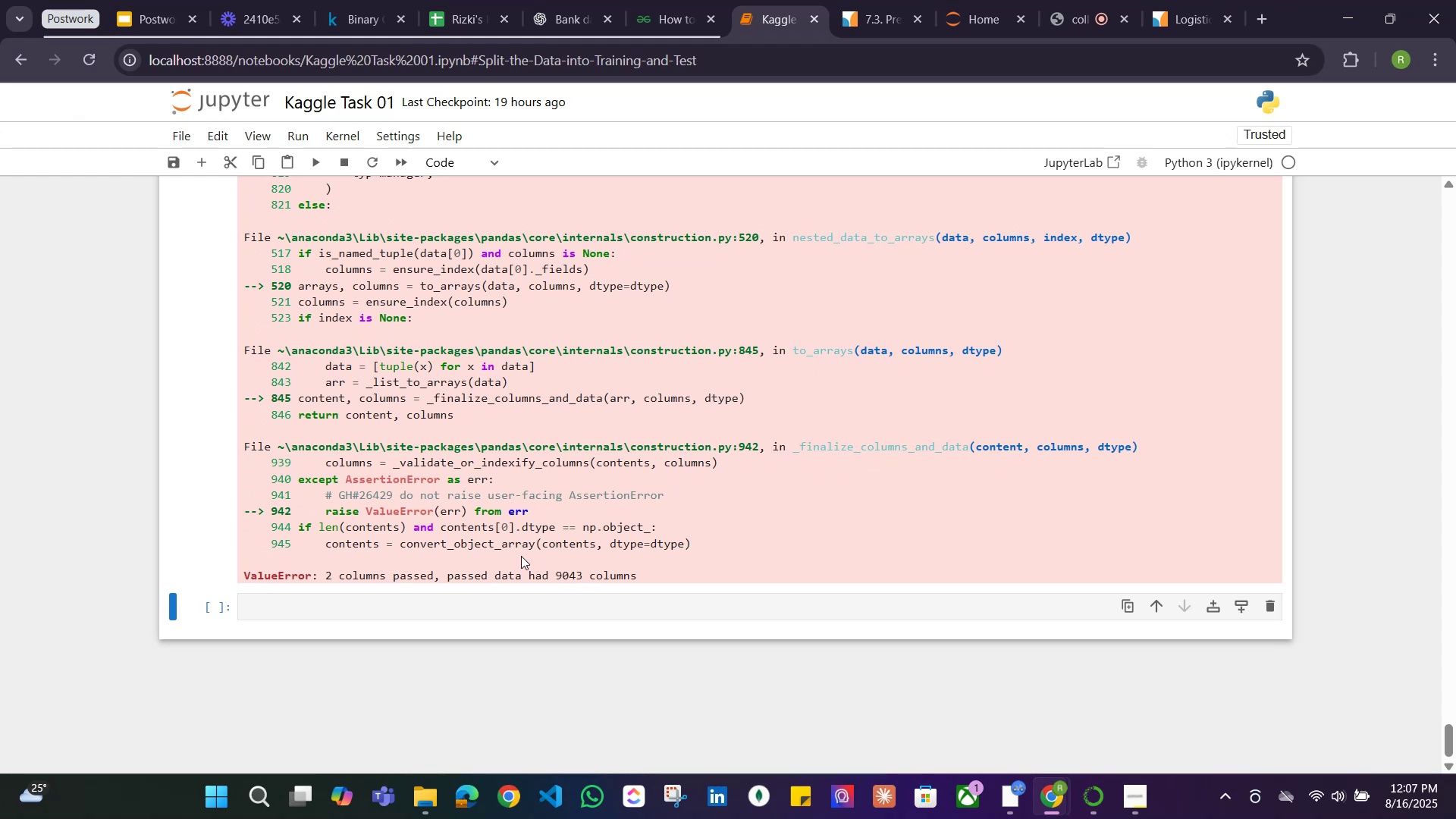 
scroll: coordinate [527, 553], scroll_direction: up, amount: 11.0
 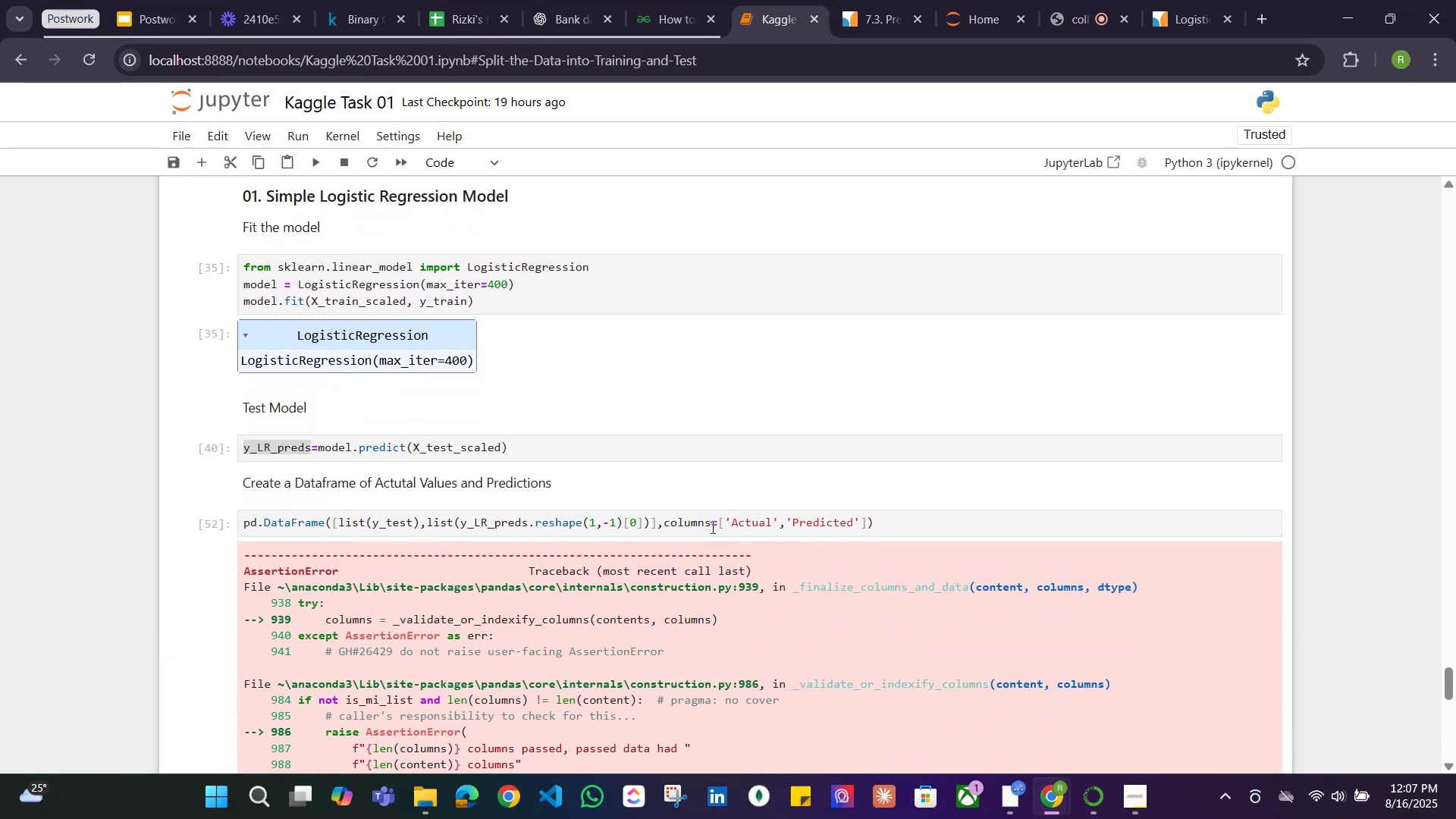 
left_click_drag(start_coordinate=[710, 523], to_coordinate=[664, 523])
 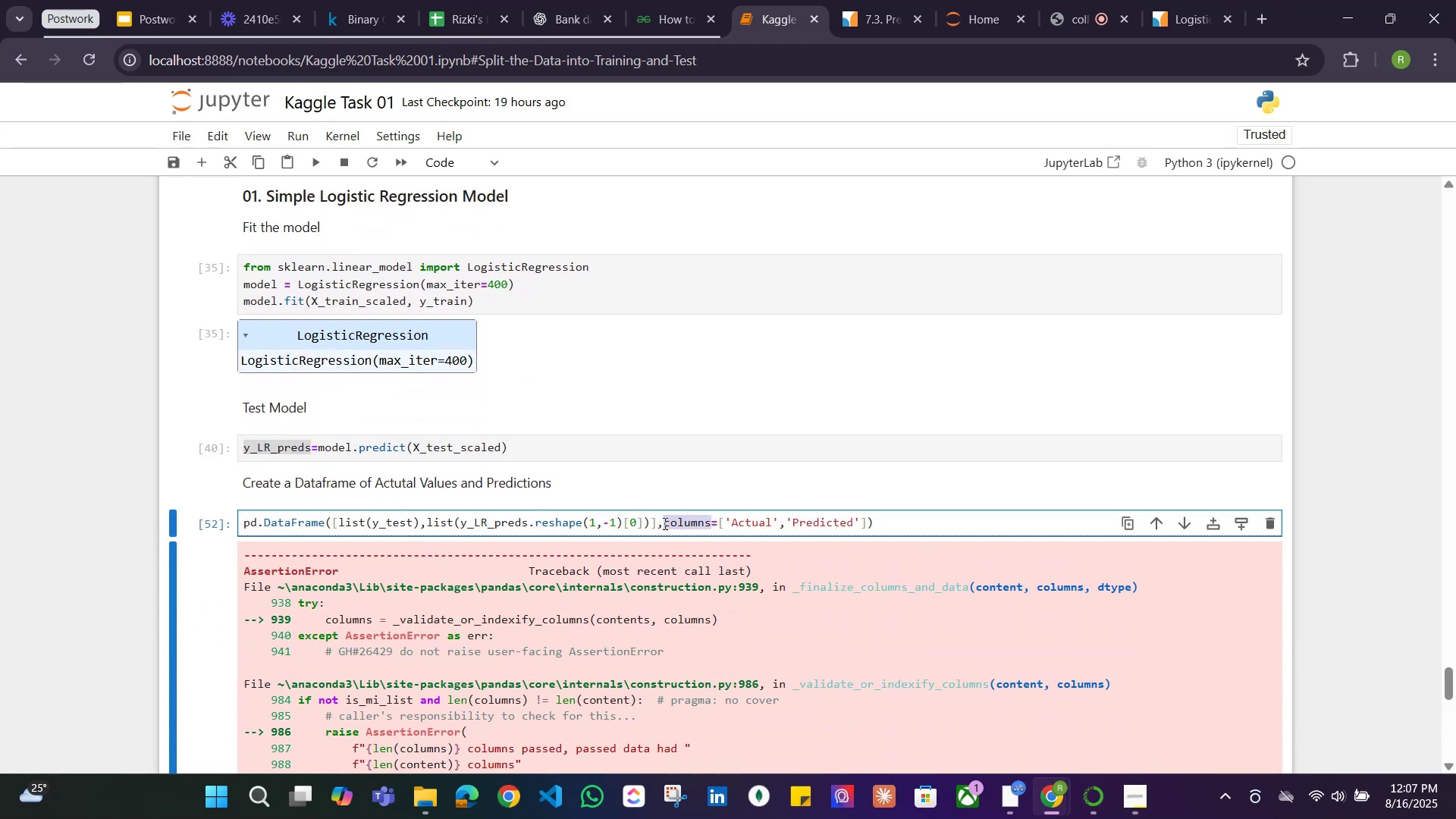 
type(index)
 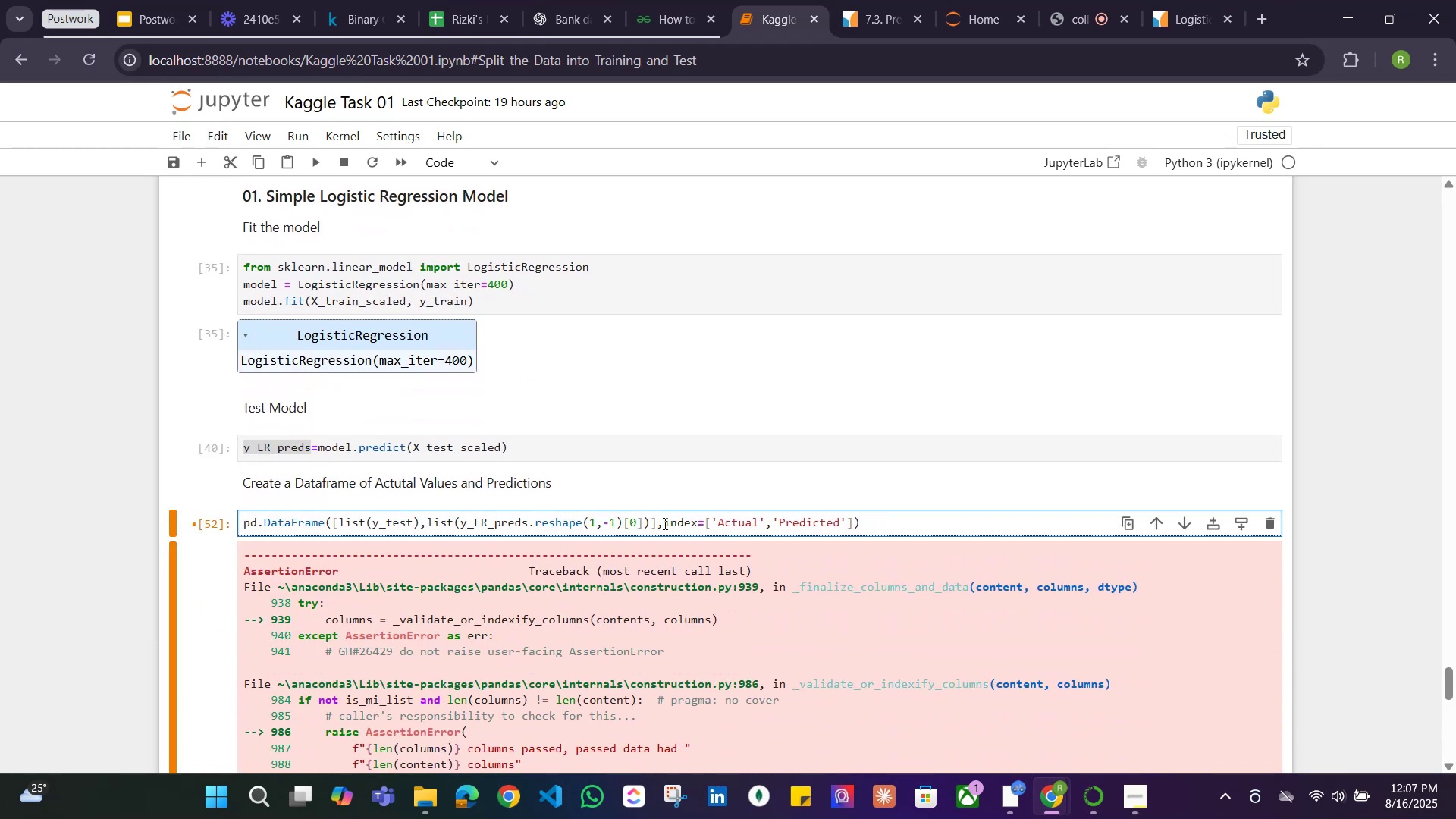 
key(Shift+Enter)
 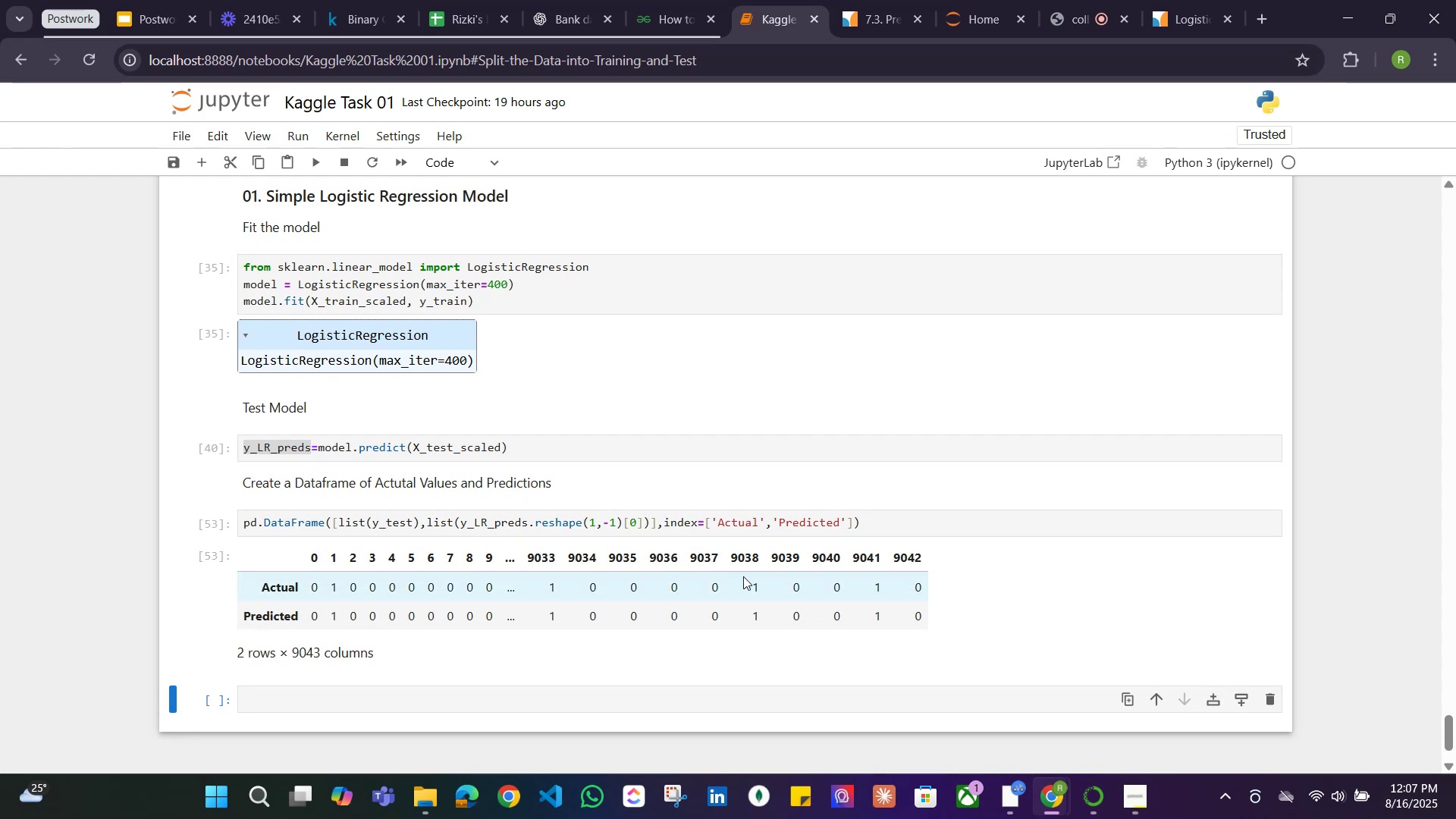 
left_click([892, 528])
 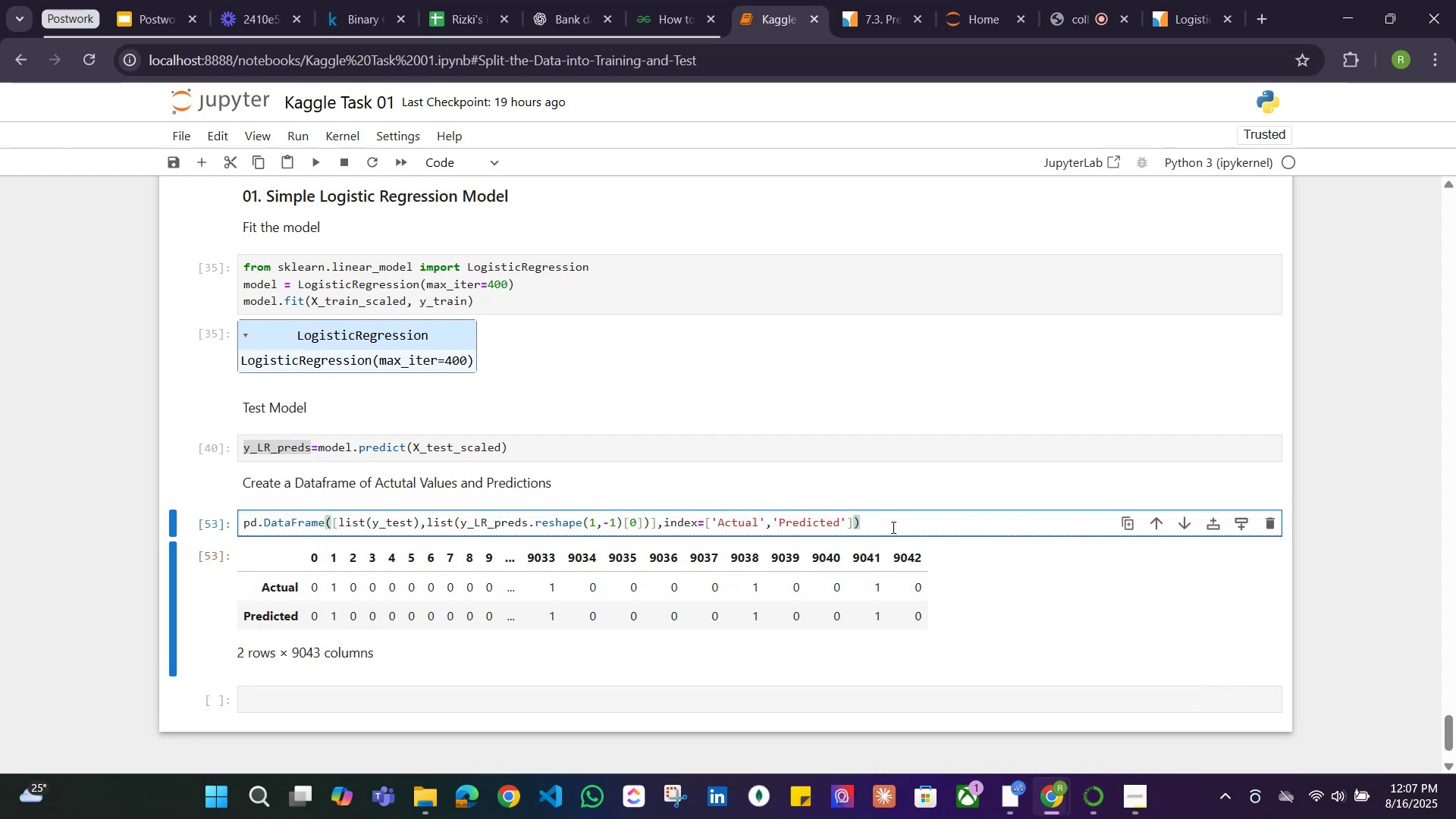 
type(.Transpos()
key(Backspace)
type(e())
 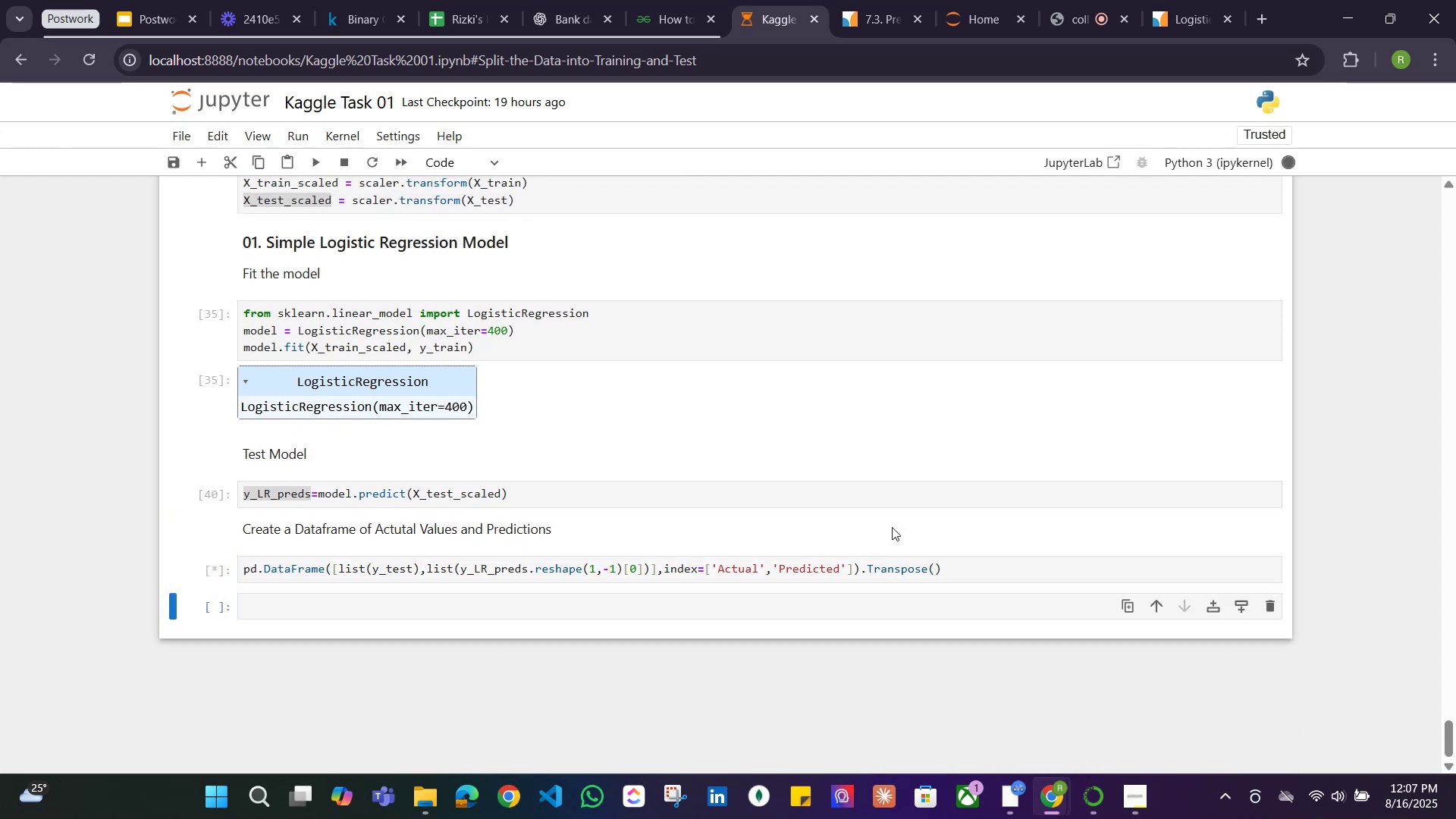 
 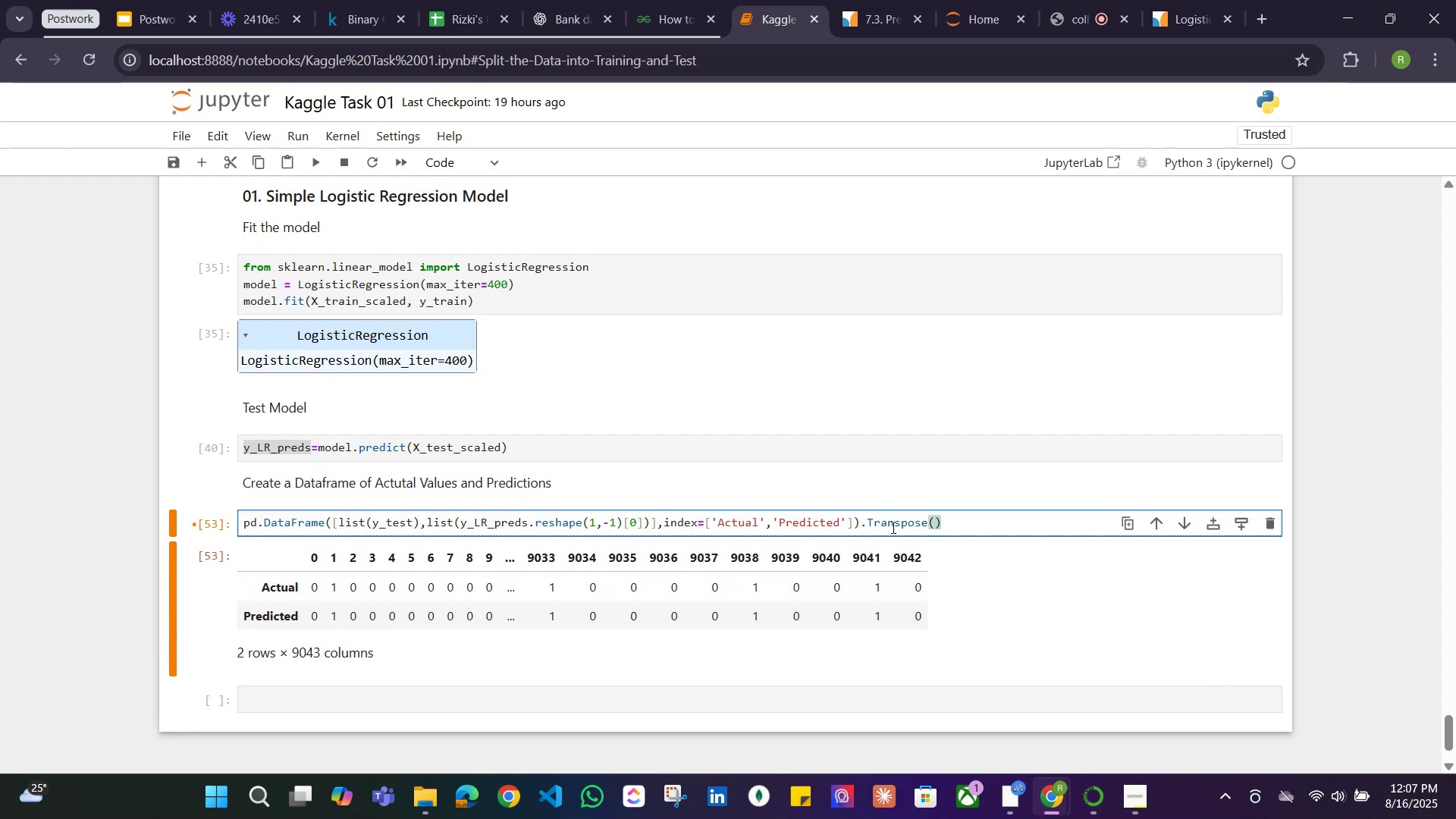 
key(Shift+Enter)
 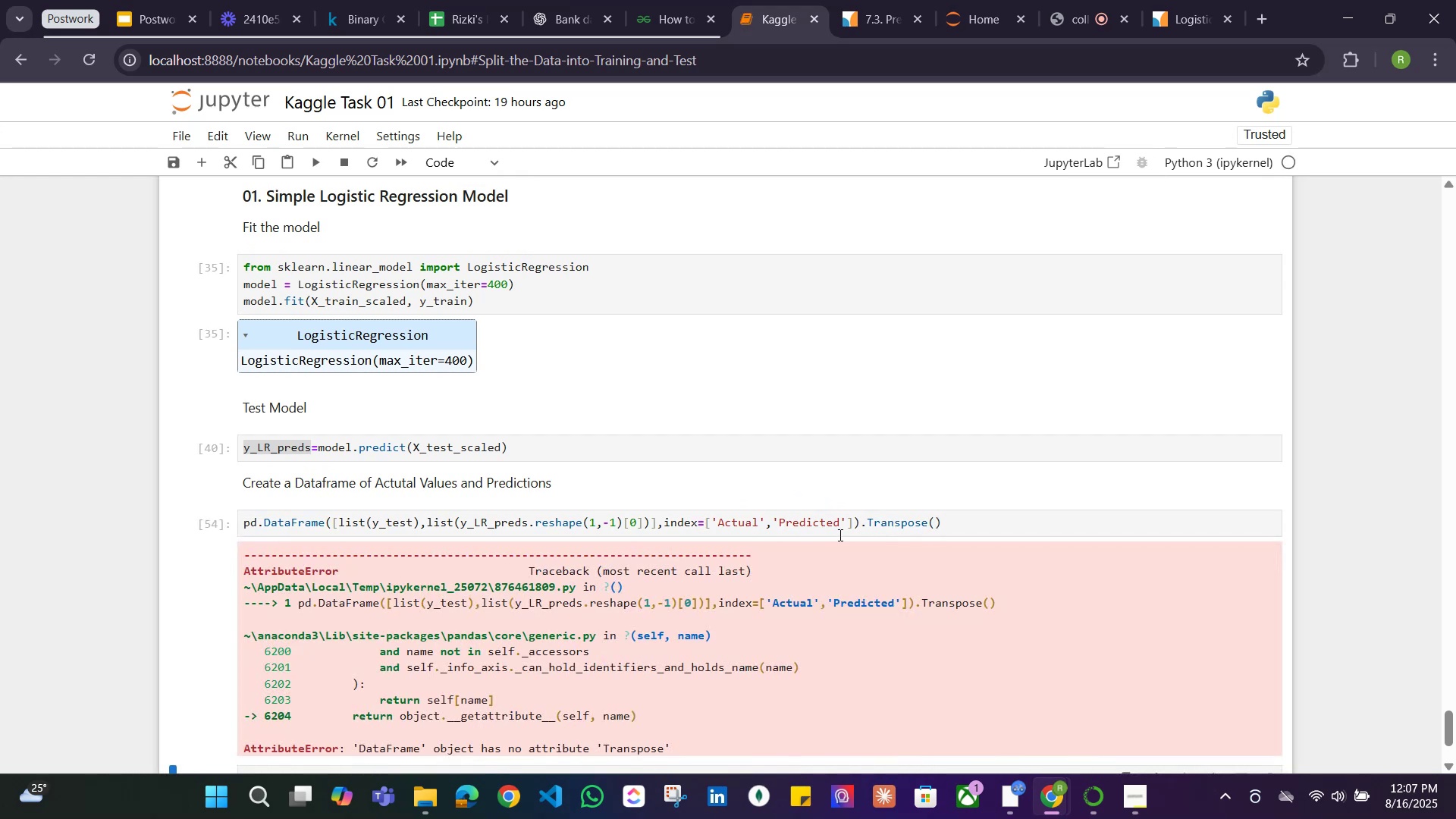 
scroll: coordinate [786, 543], scroll_direction: down, amount: 4.0
 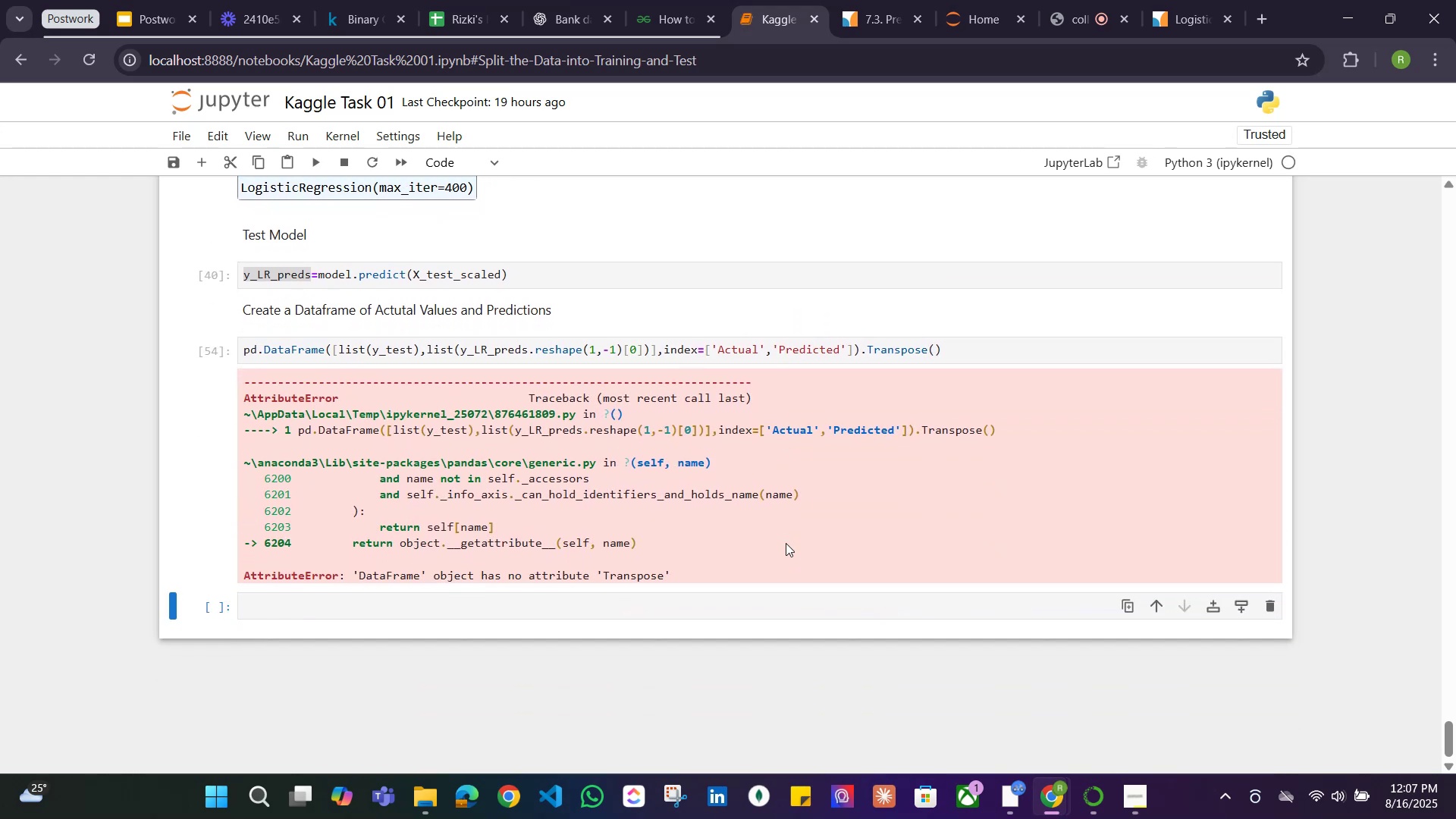 
scroll: coordinate [786, 543], scroll_direction: up, amount: 1.0
 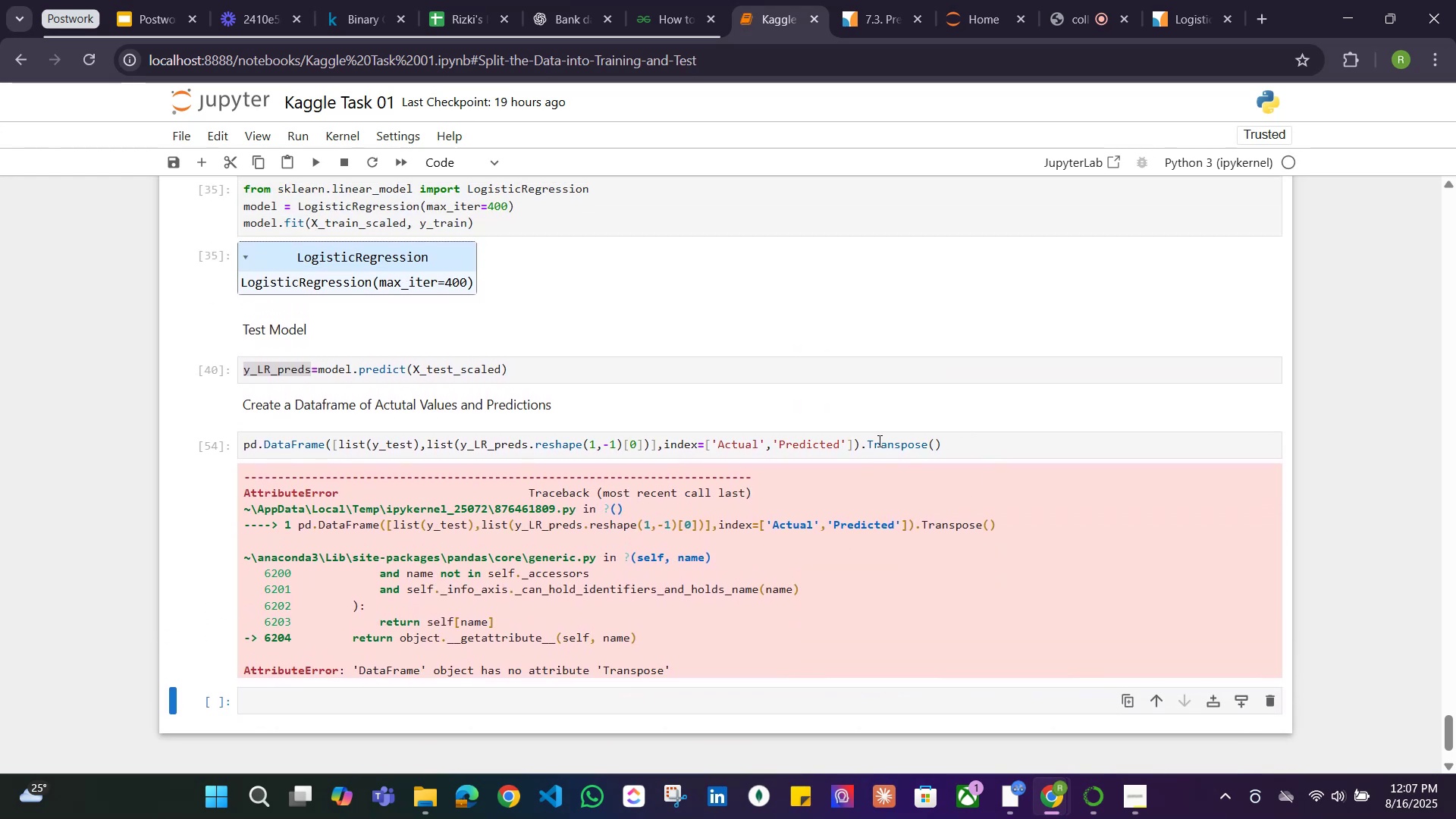 
left_click([874, 441])
 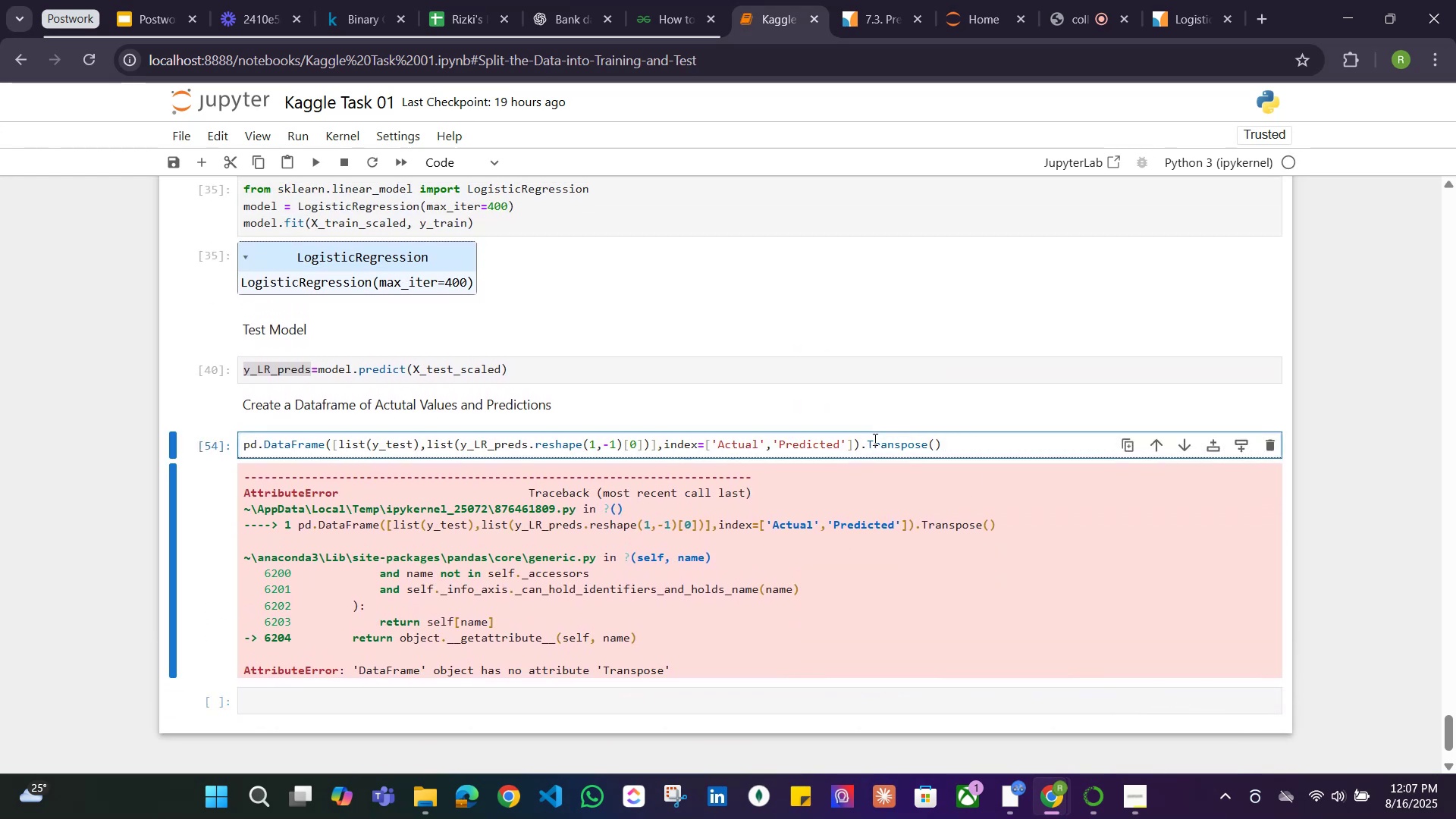 
key(Backspace)
 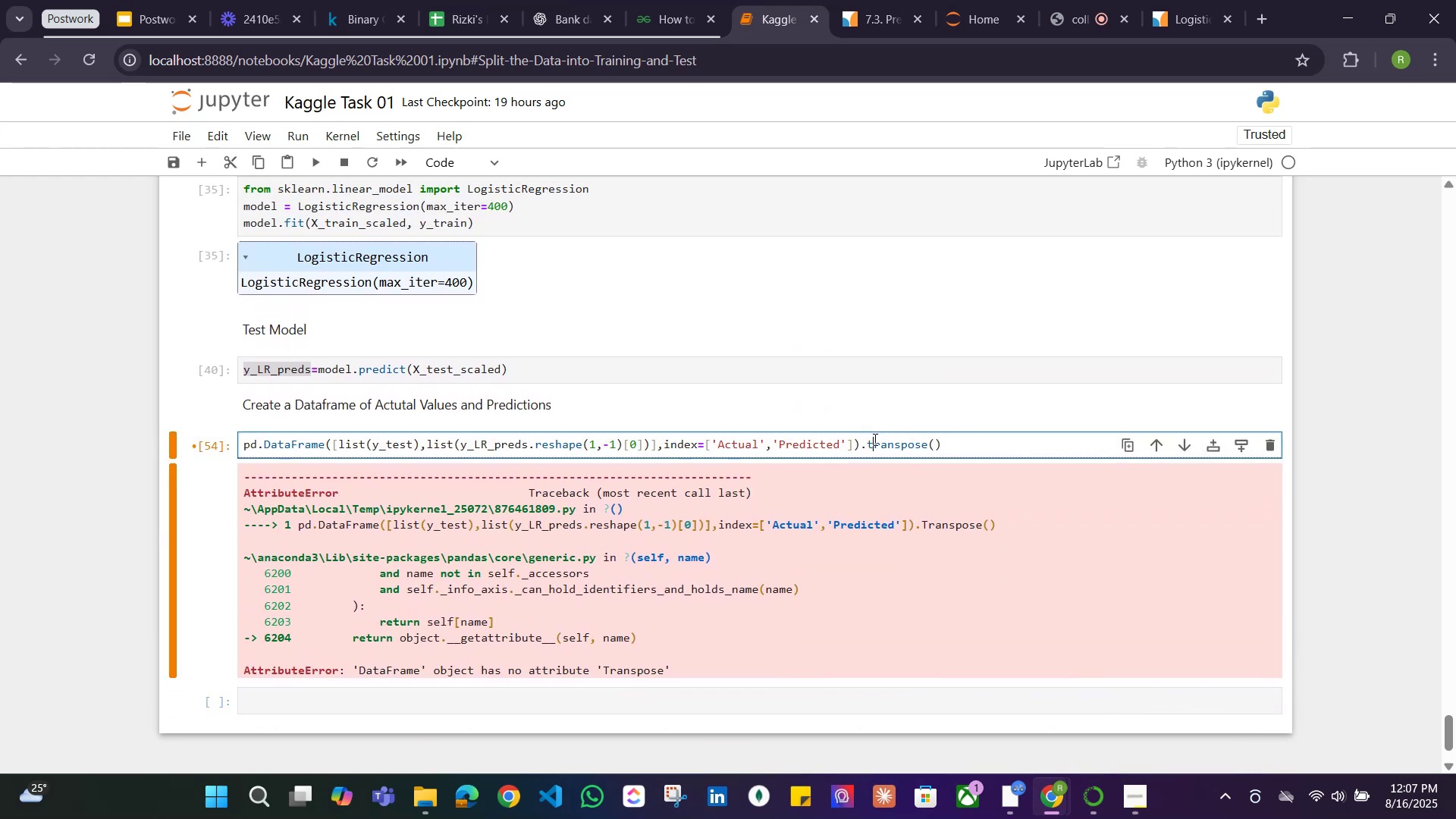 
key(T)
 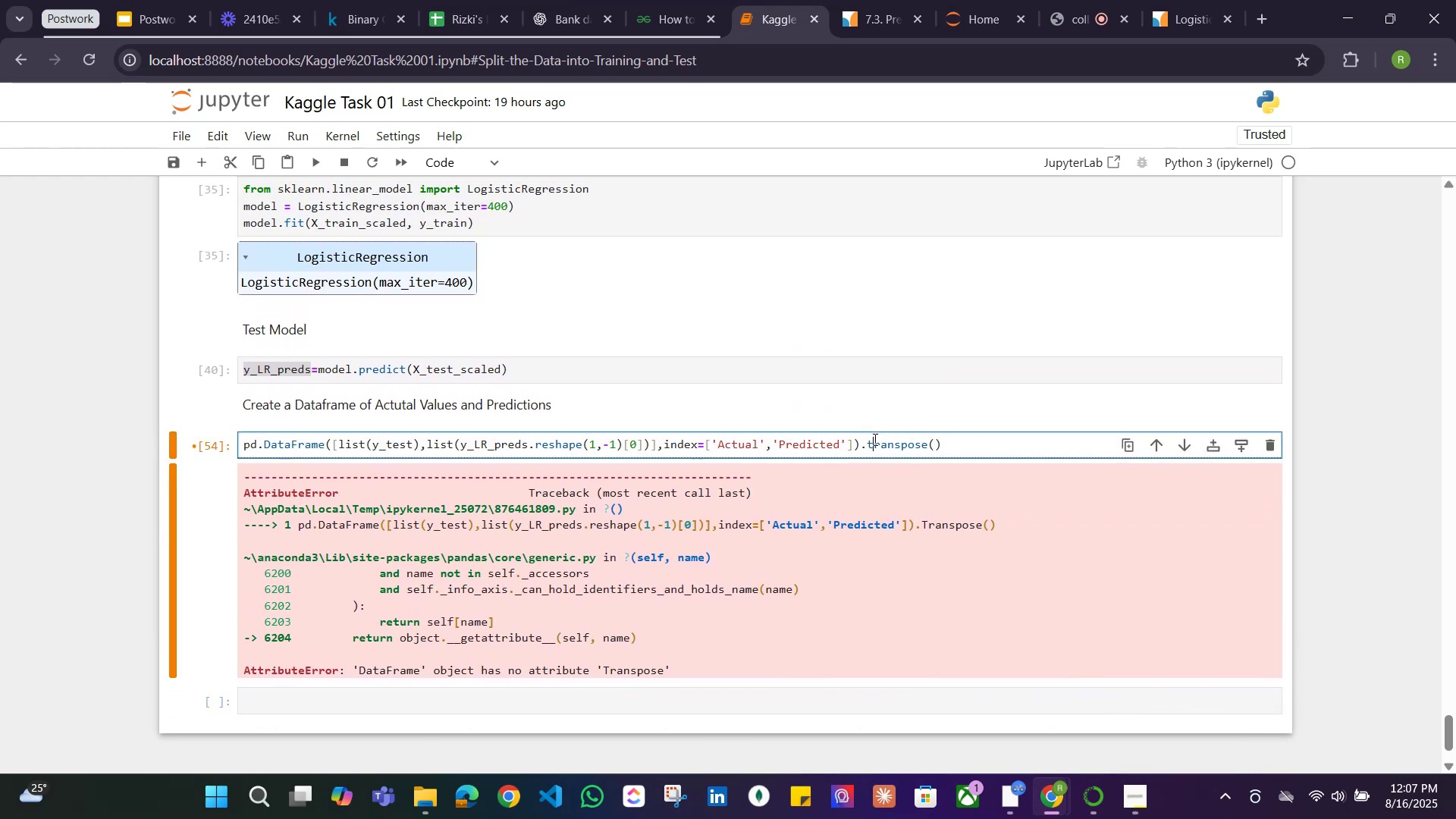 
key(Shift+ShiftRight)
 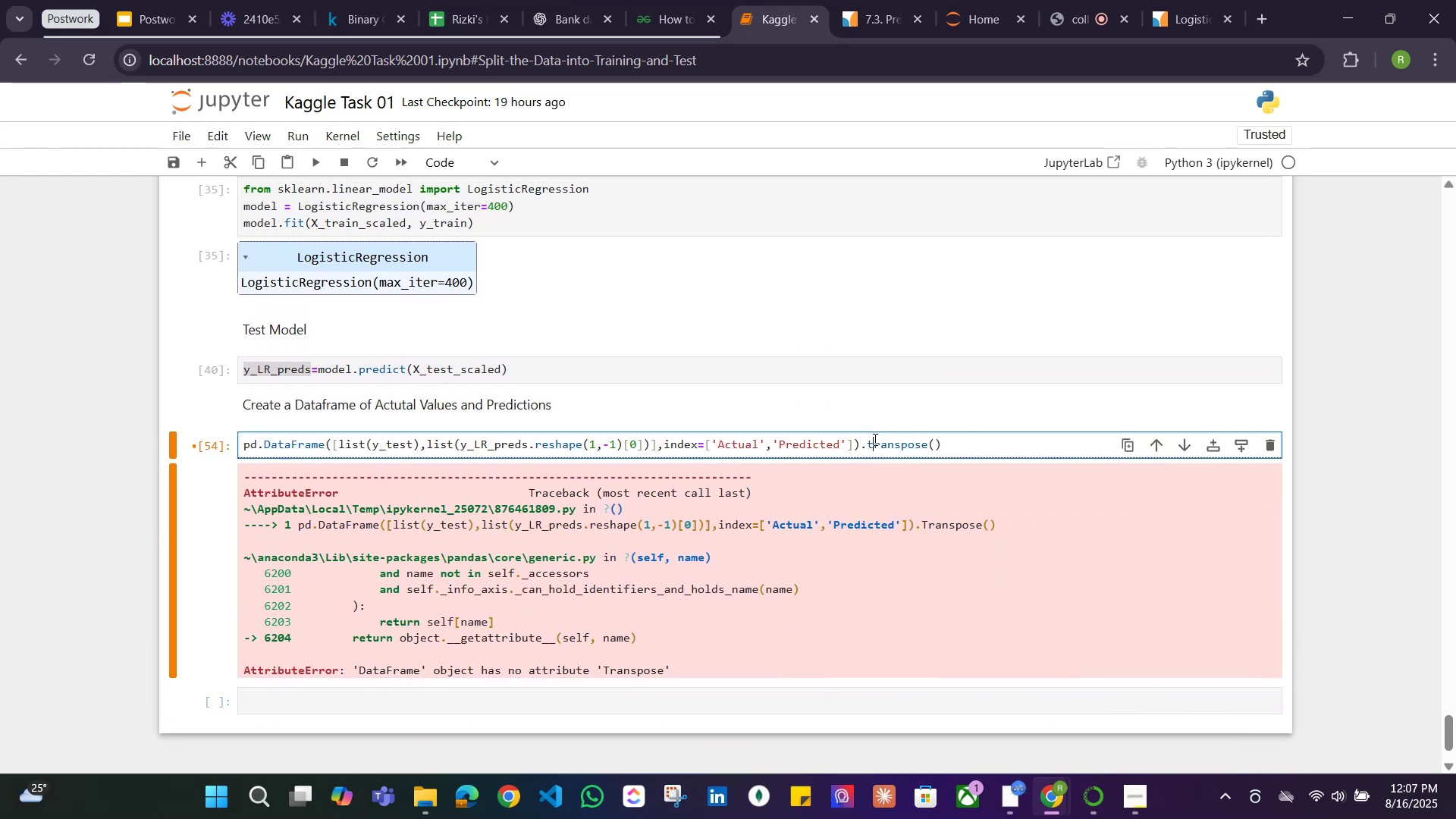 
key(Shift+Enter)
 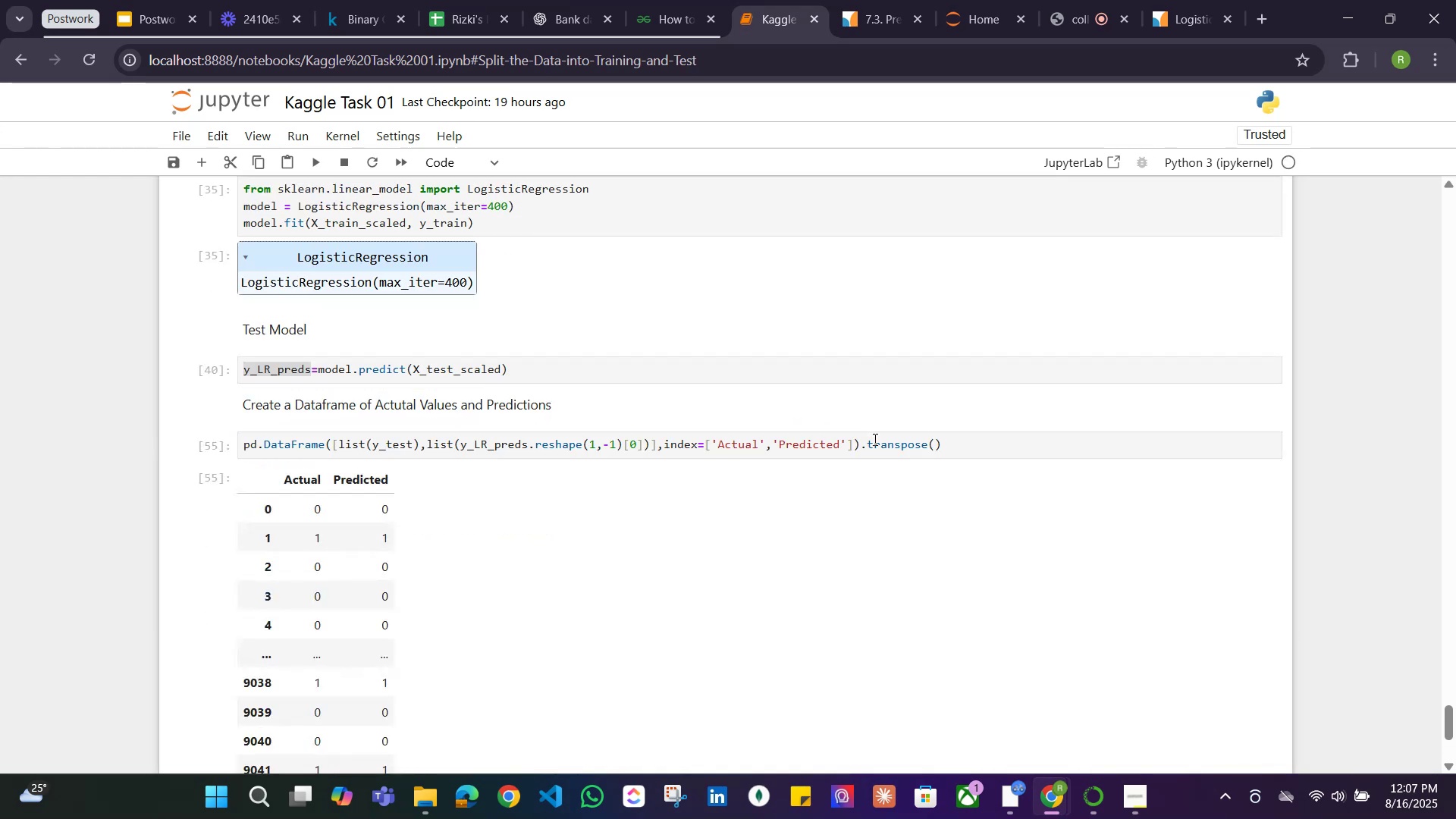 
scroll: coordinate [593, 385], scroll_direction: down, amount: 1.0
 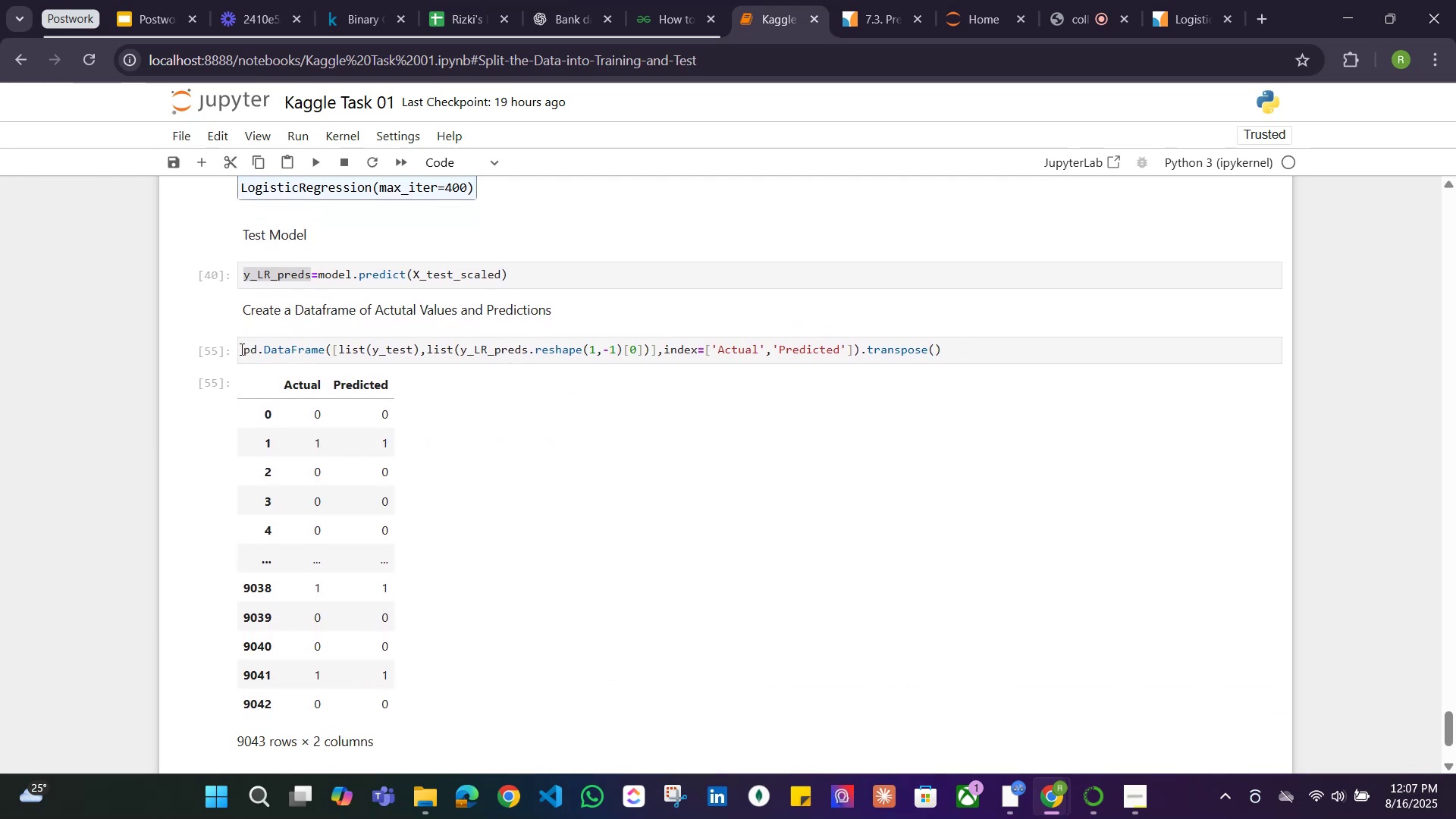 
left_click([242, 351])
 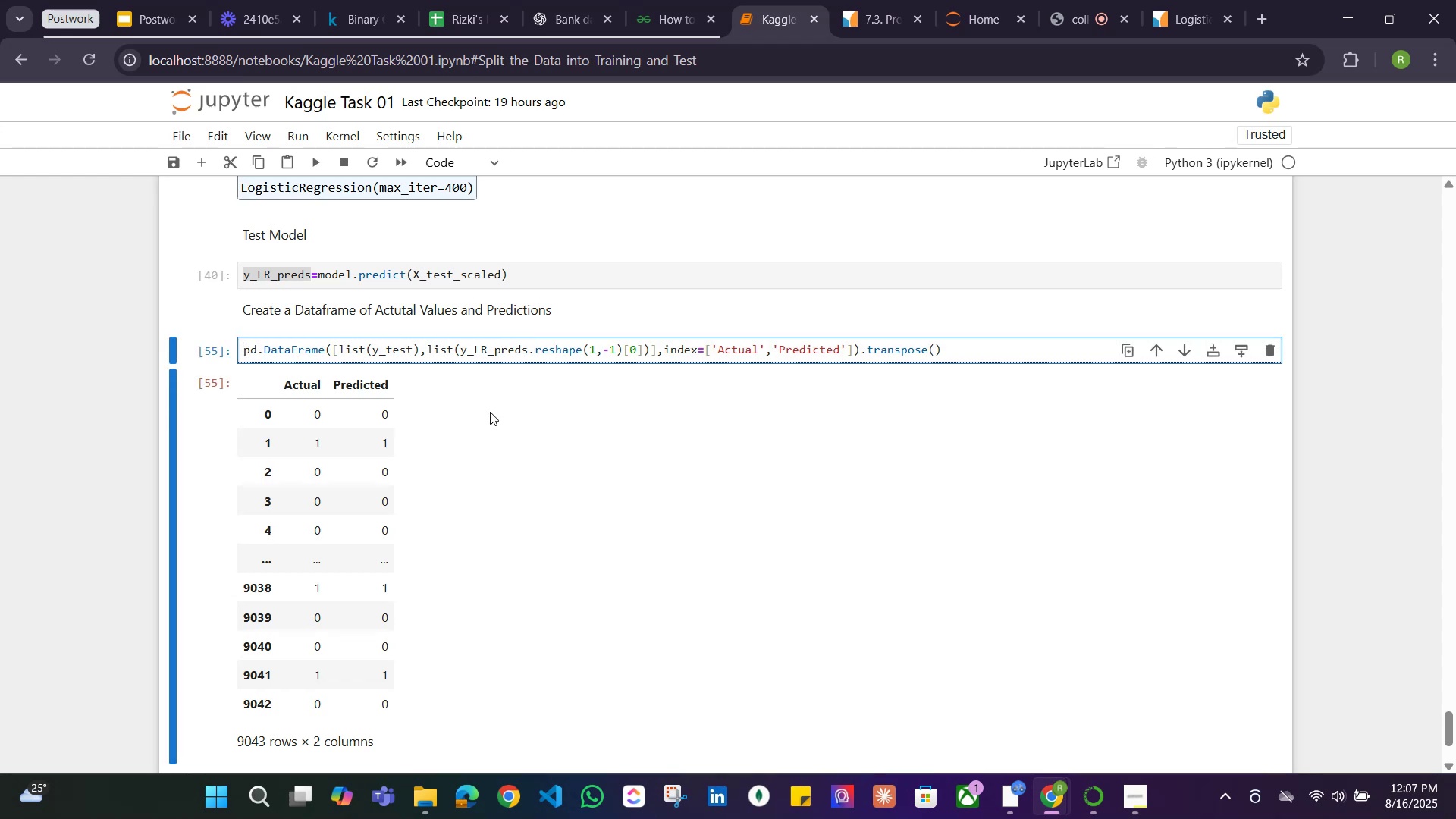 
type(LR_Results_df=)
 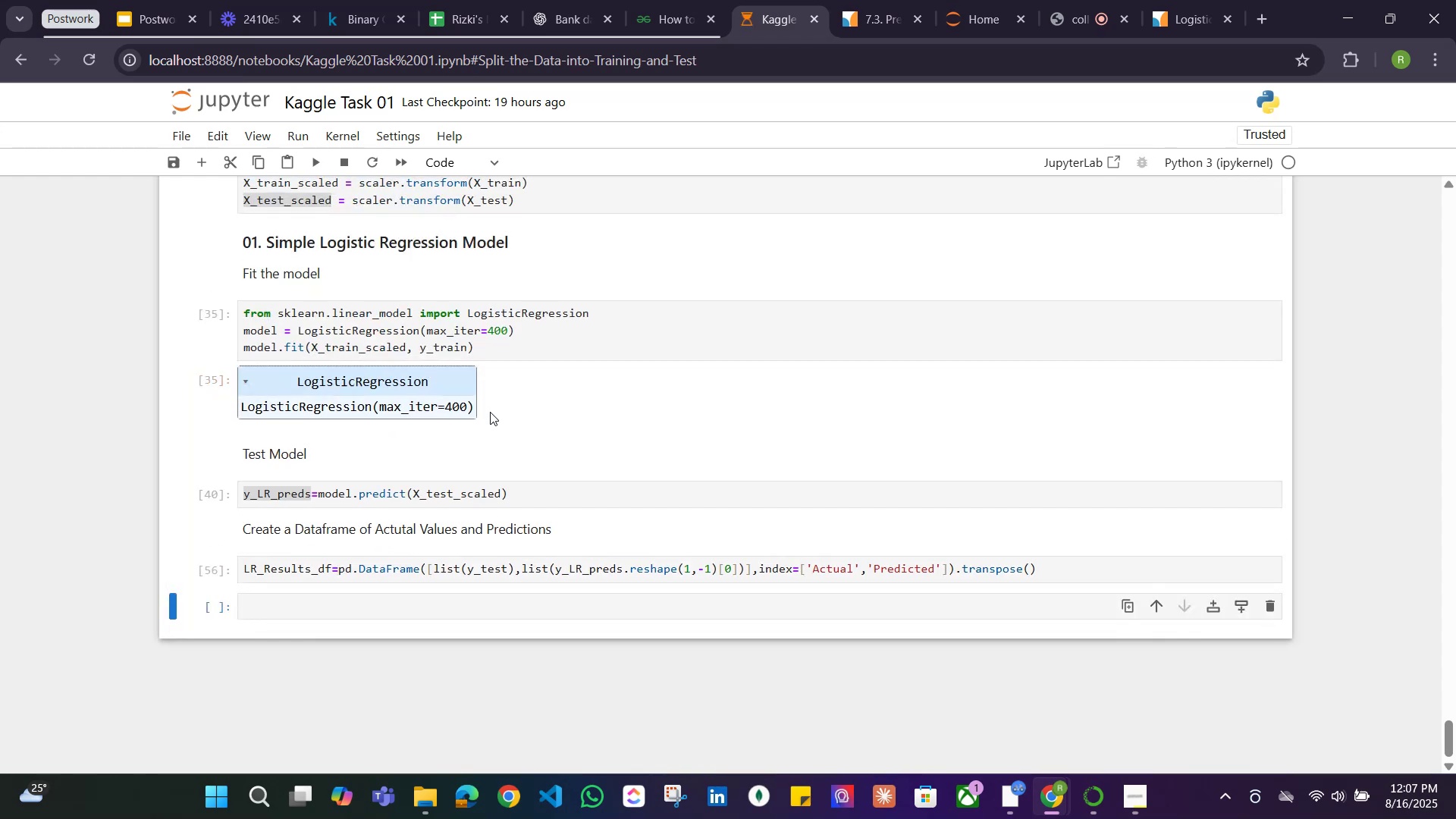 
 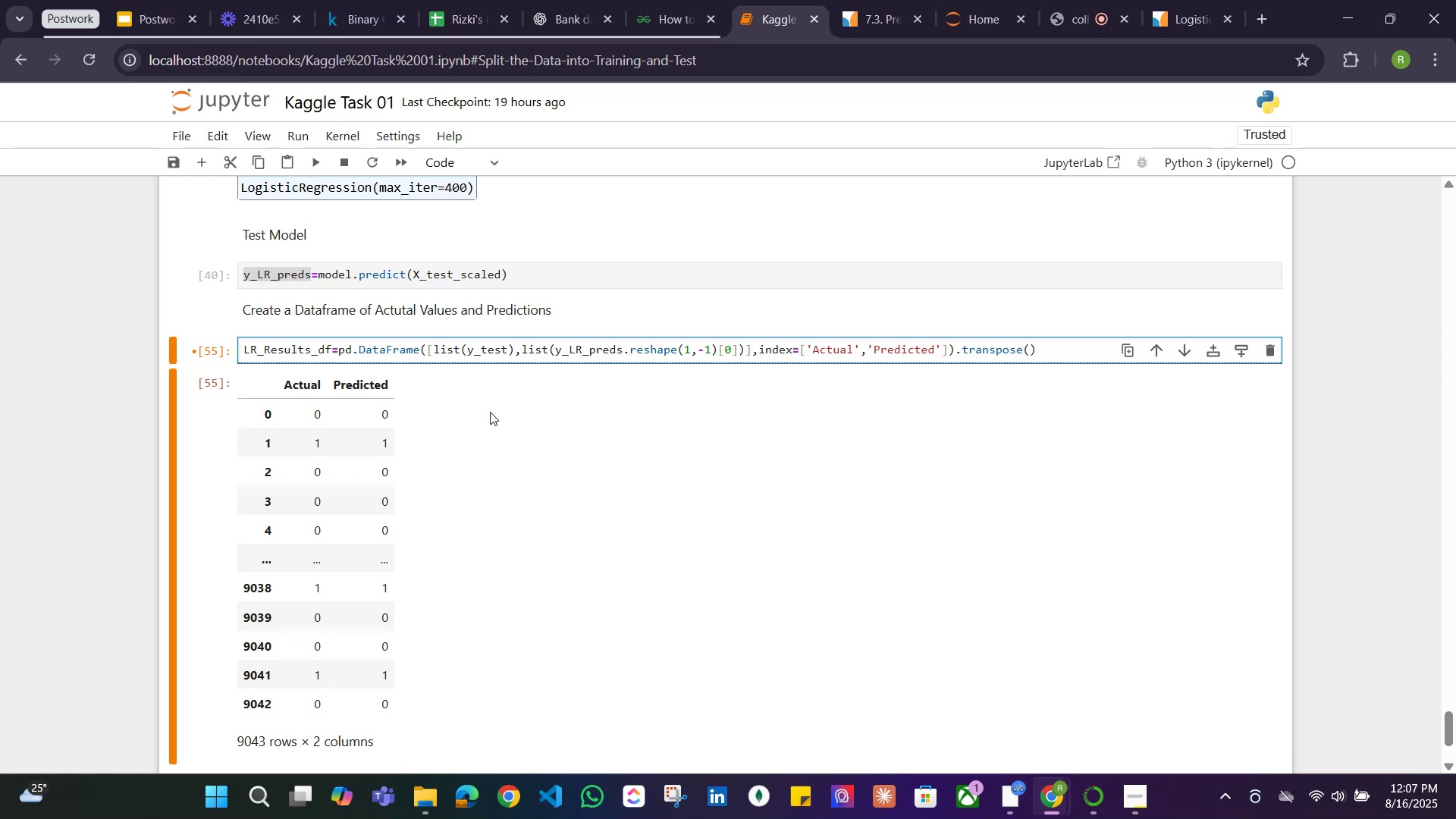 
key(Shift+Enter)
 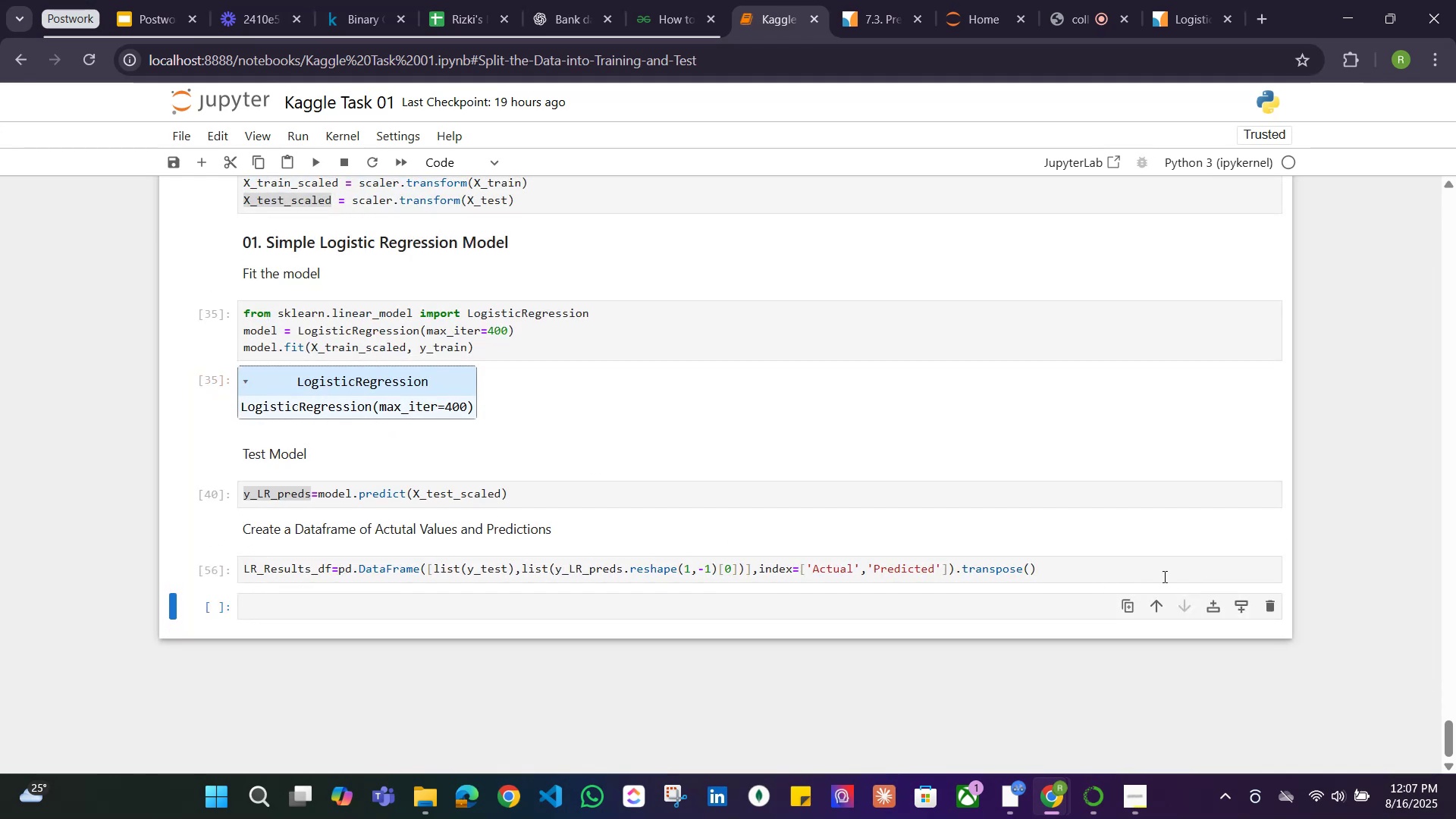 
left_click([1086, 572])
 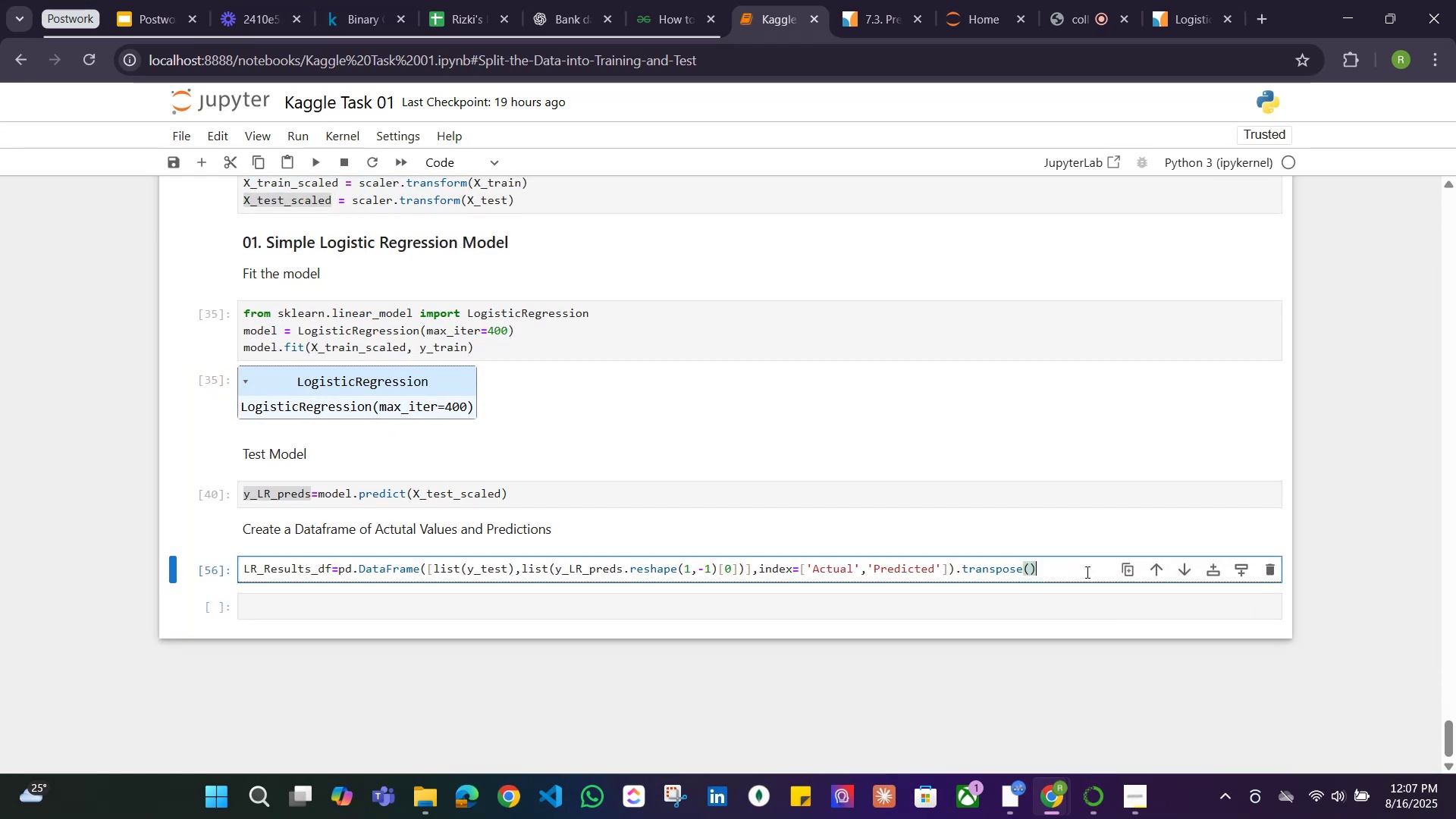 
key(Enter)
 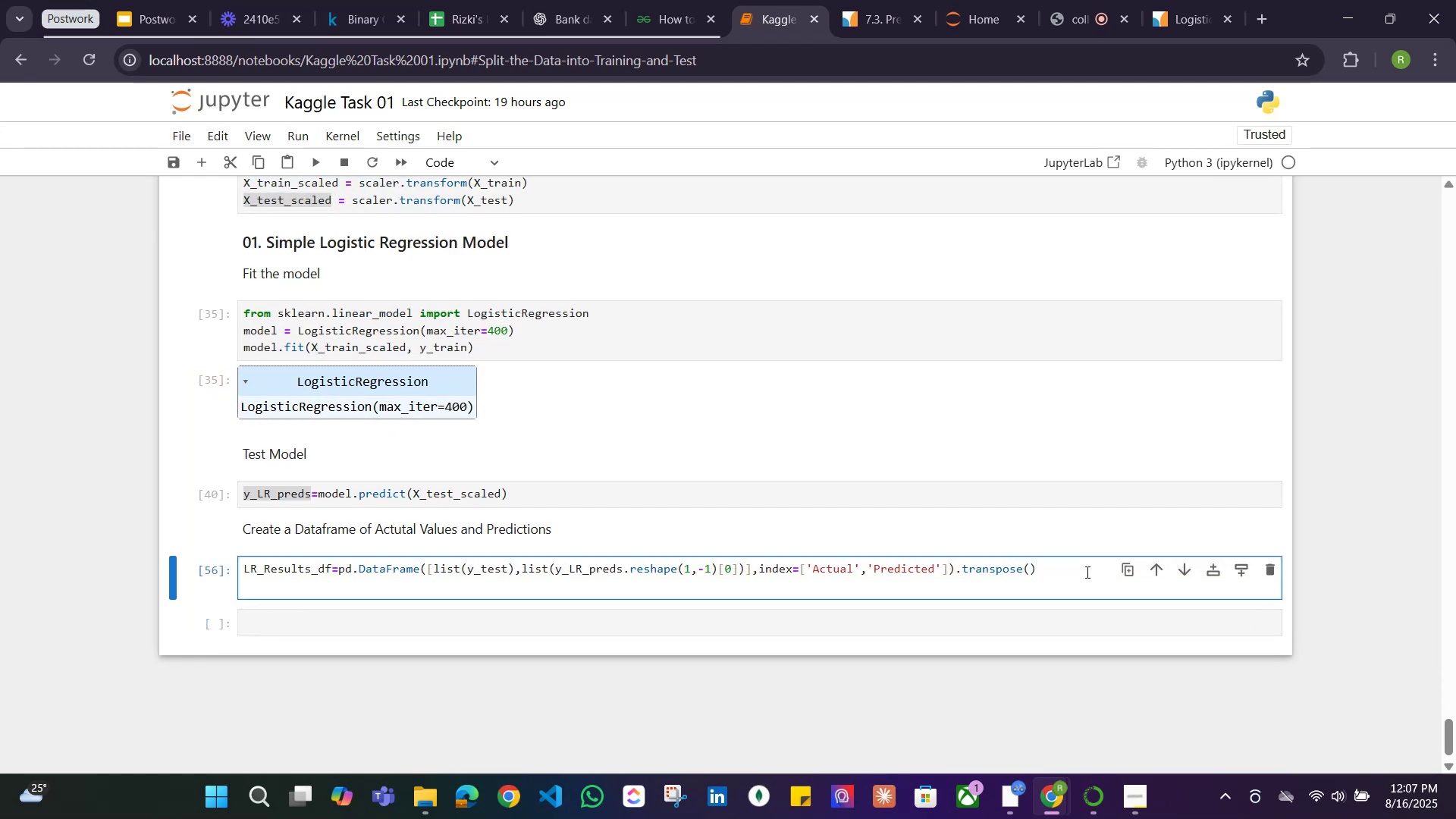 
type(LR_Results.head())
 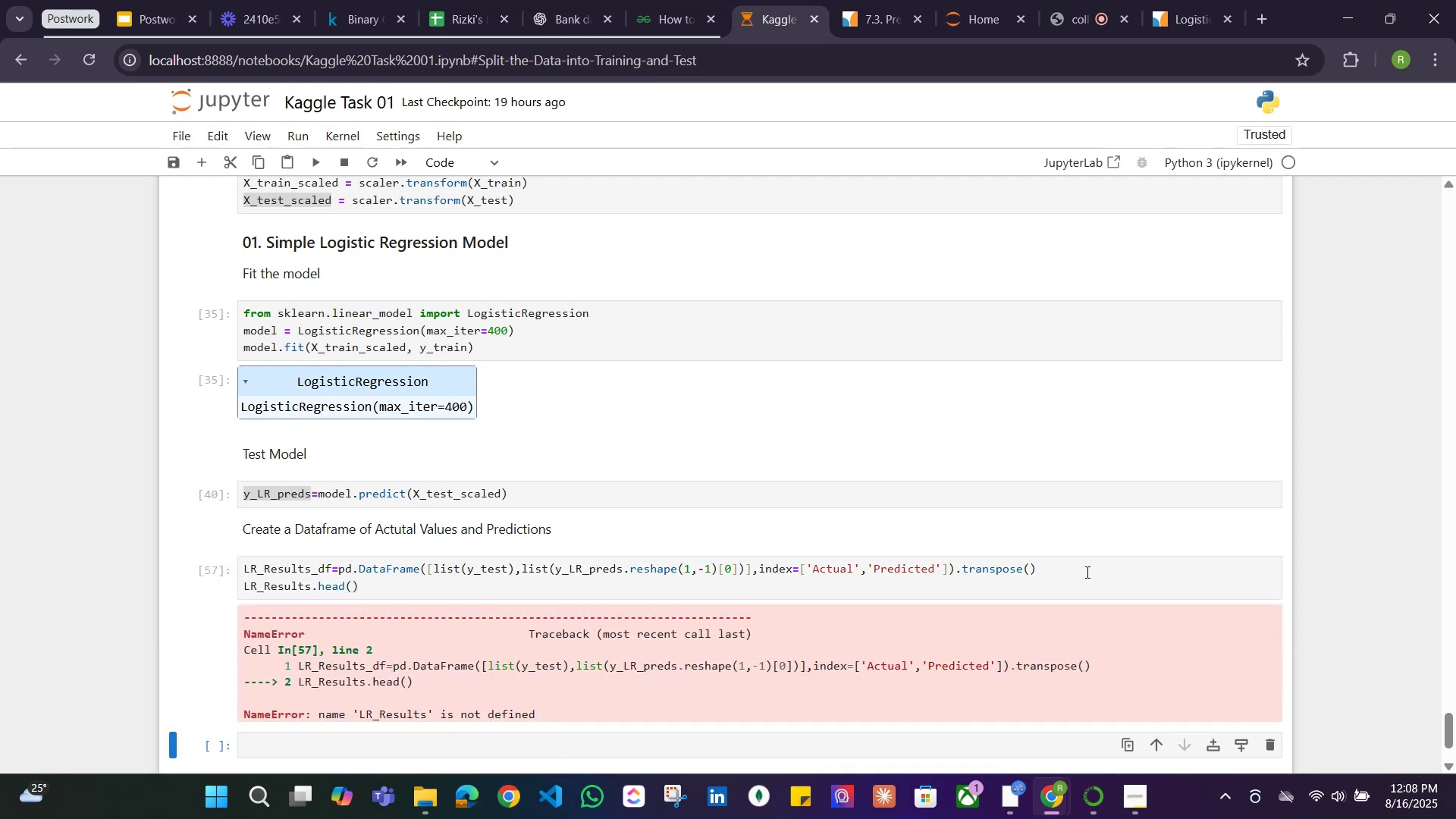 
 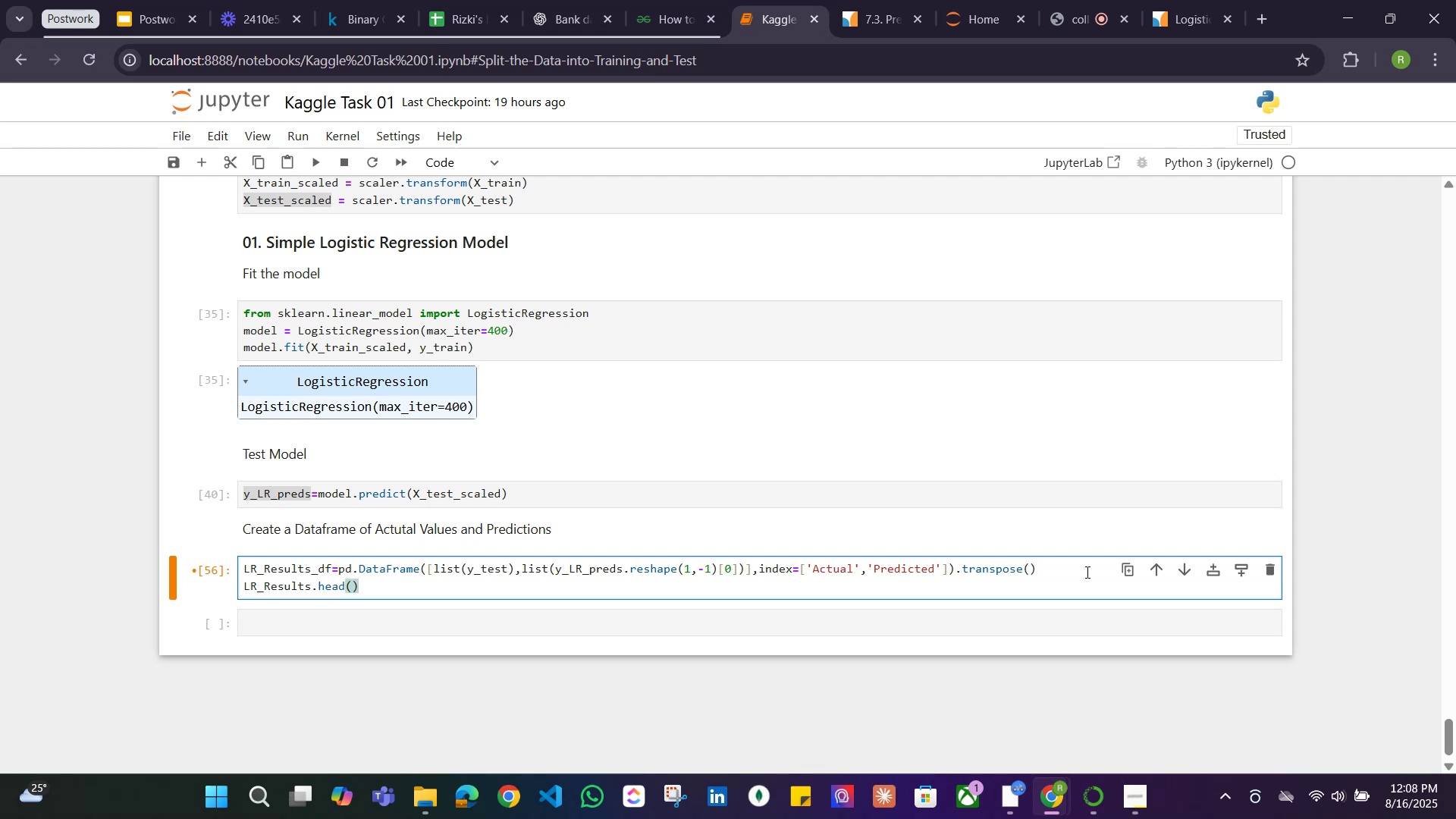 
key(Shift+Enter)
 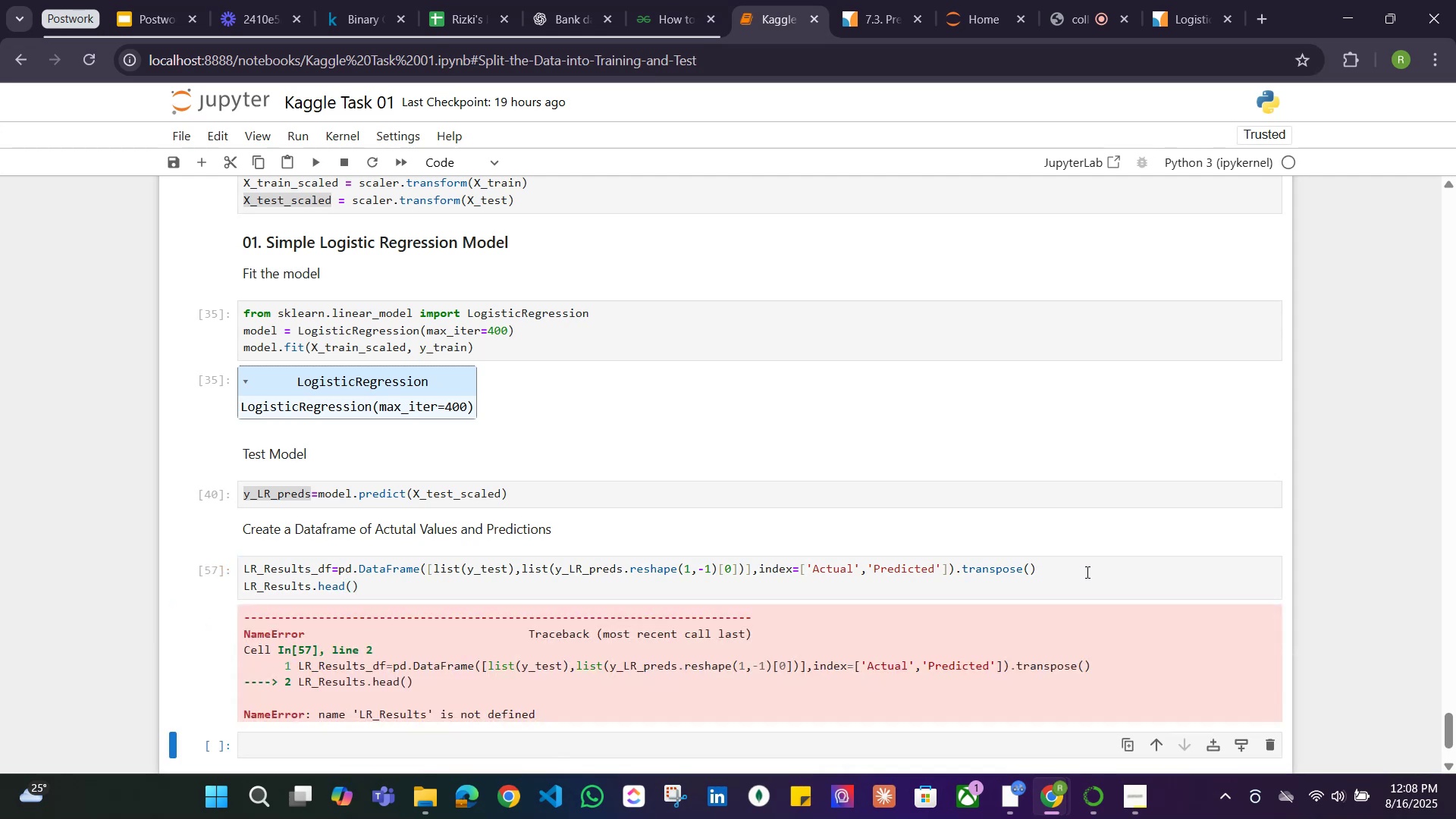 
scroll: coordinate [832, 566], scroll_direction: down, amount: 2.0
 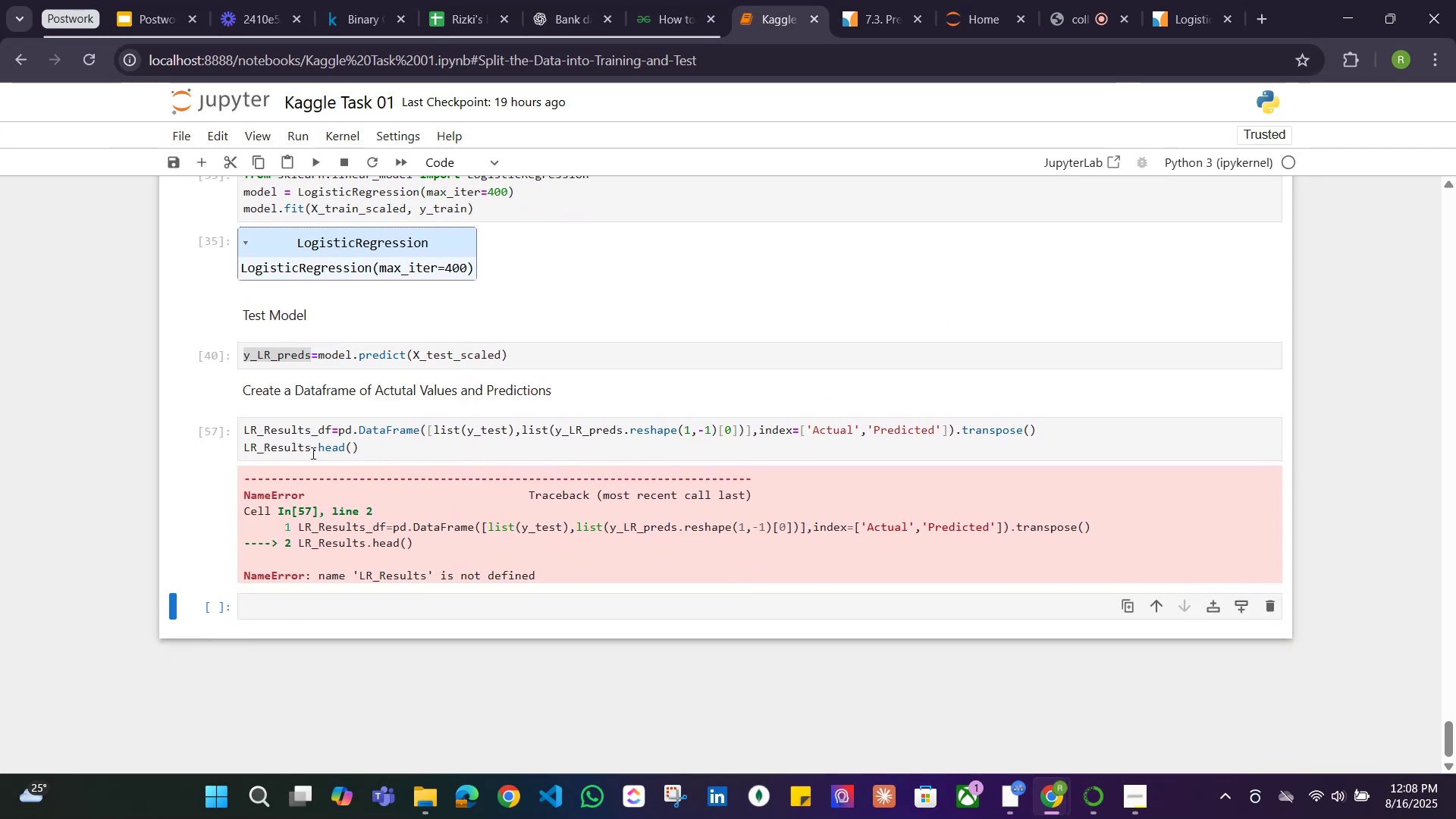 
left_click([309, 450])
 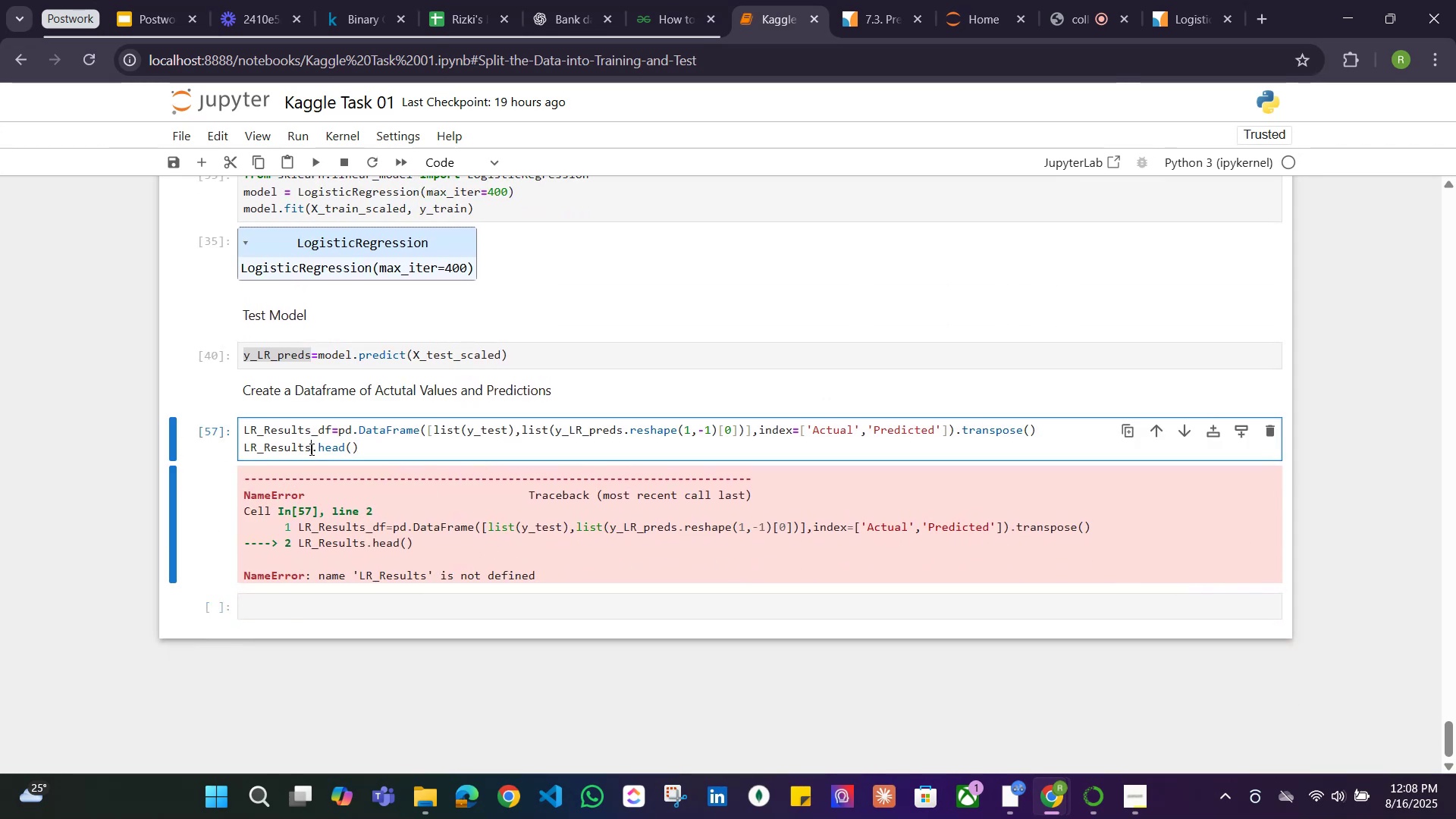 
type(_df)
 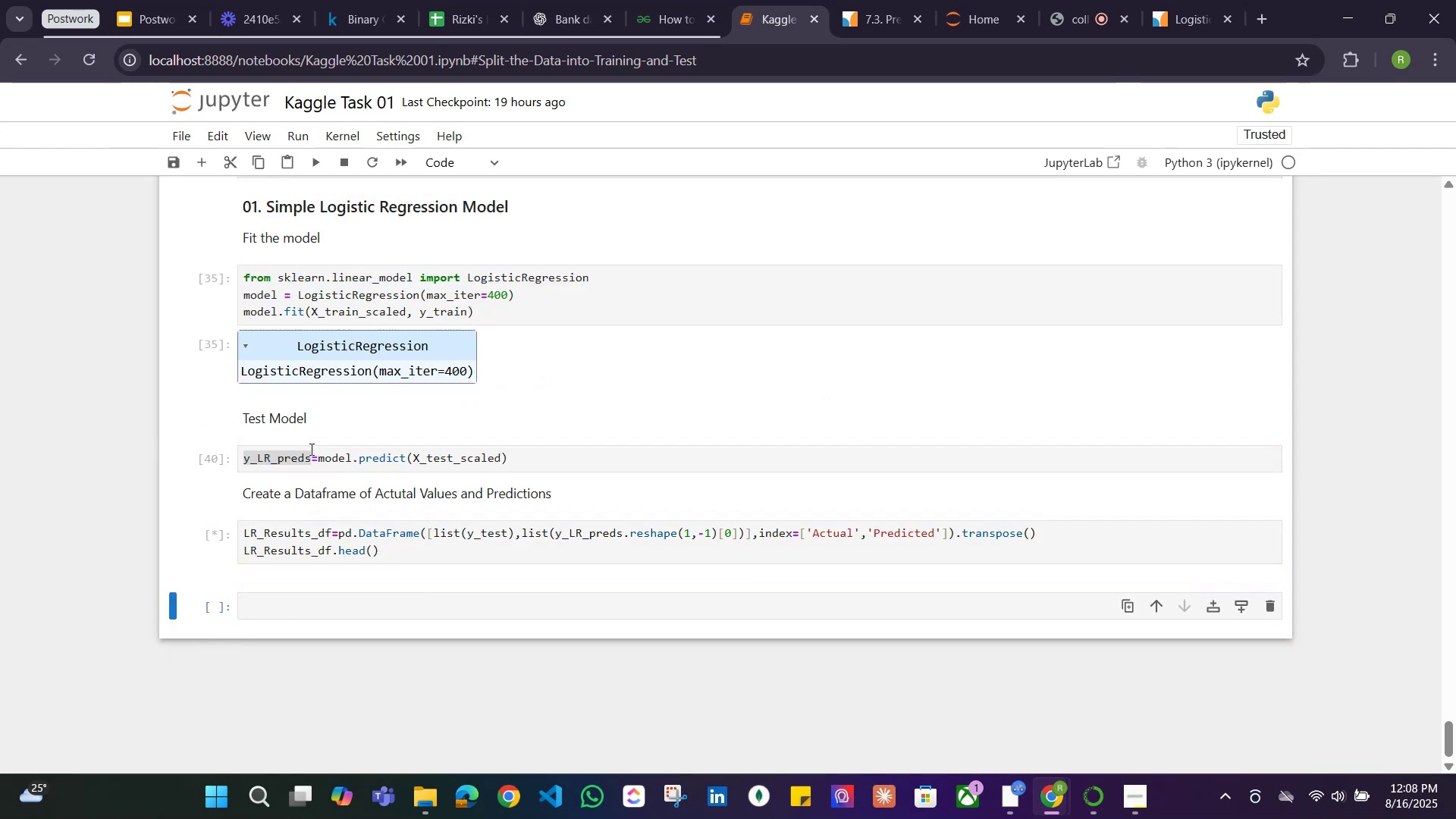 
key(Shift+Enter)
 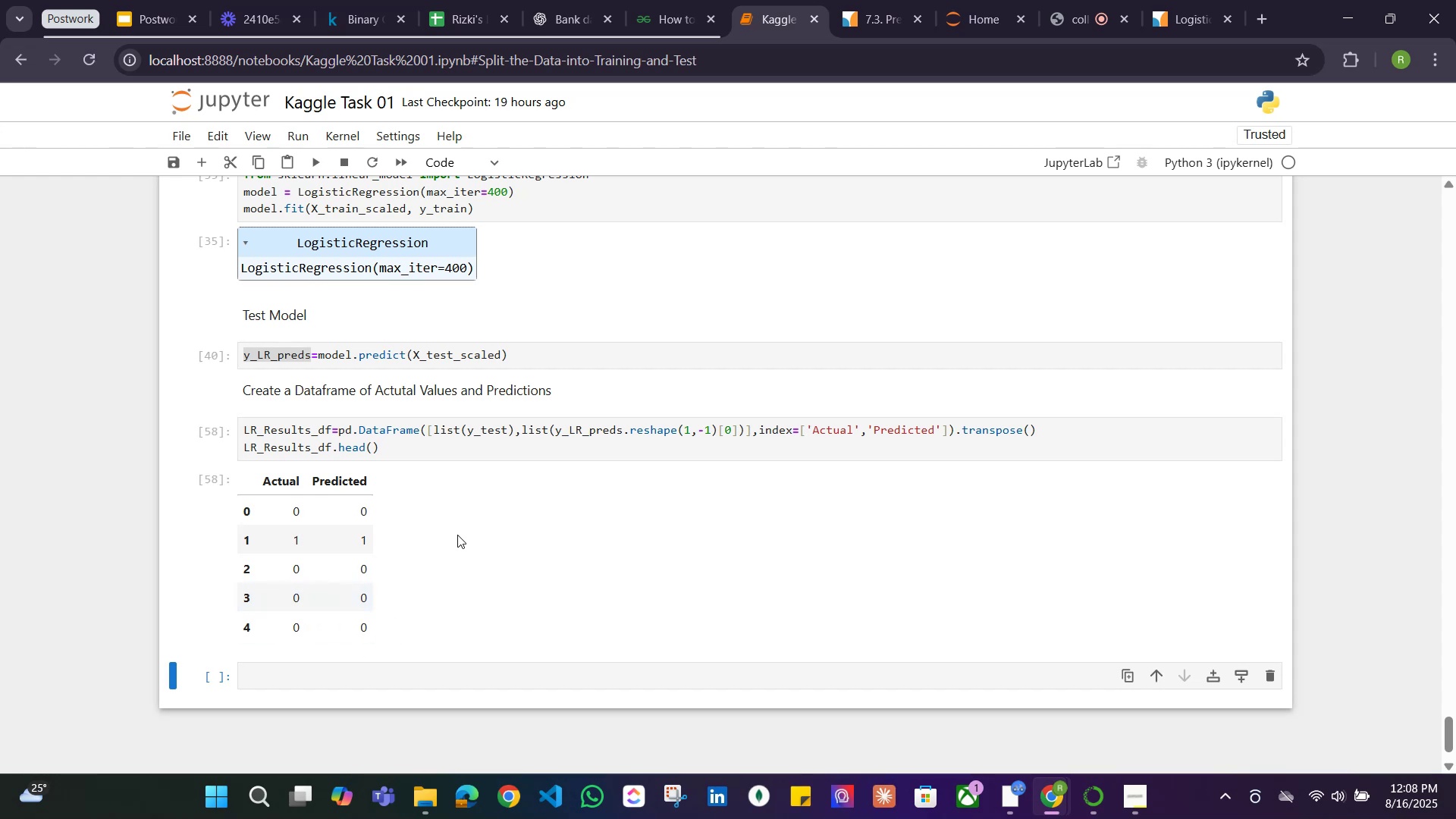 
wait(7.11)
 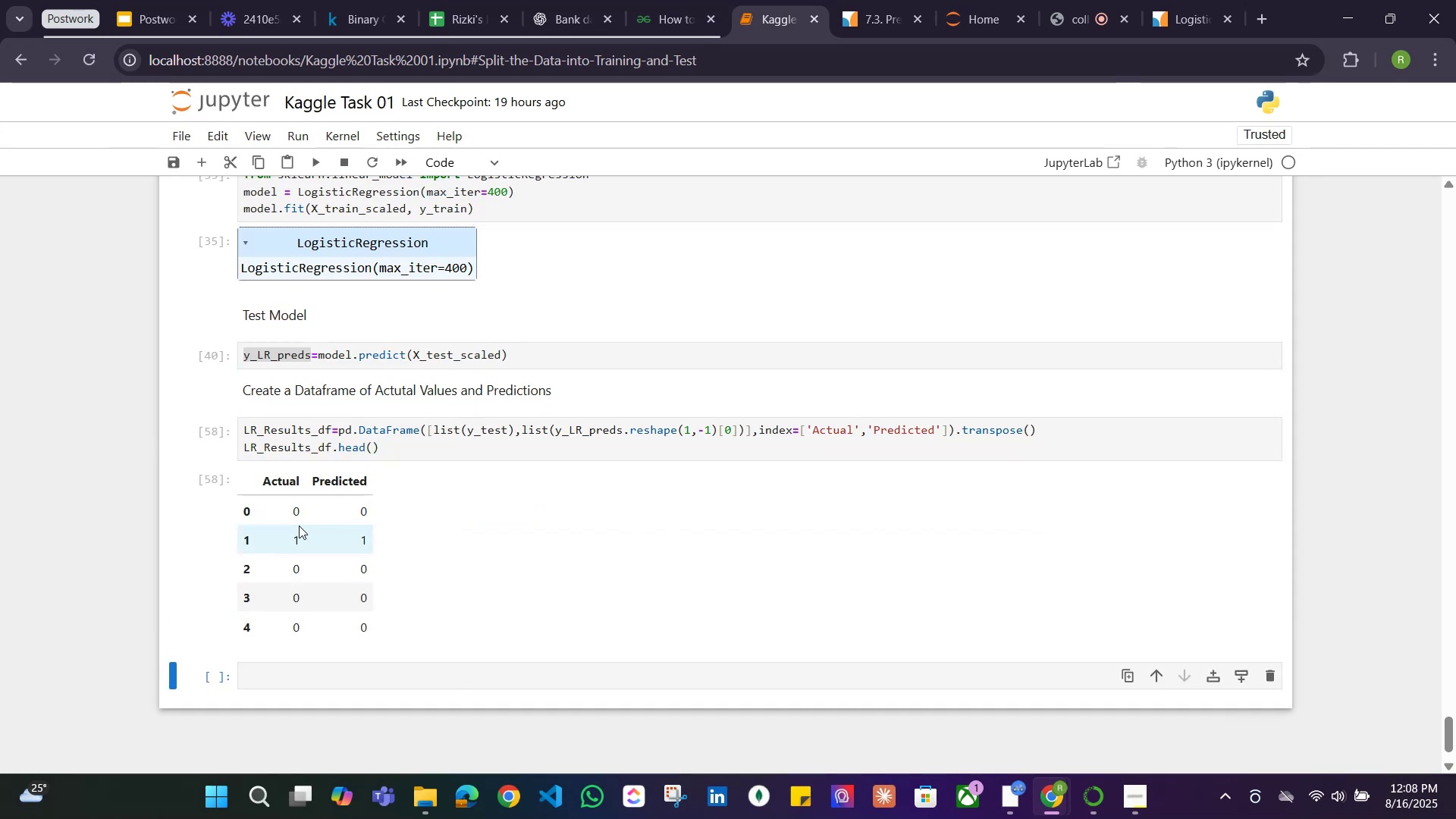 
left_click([500, 431])
 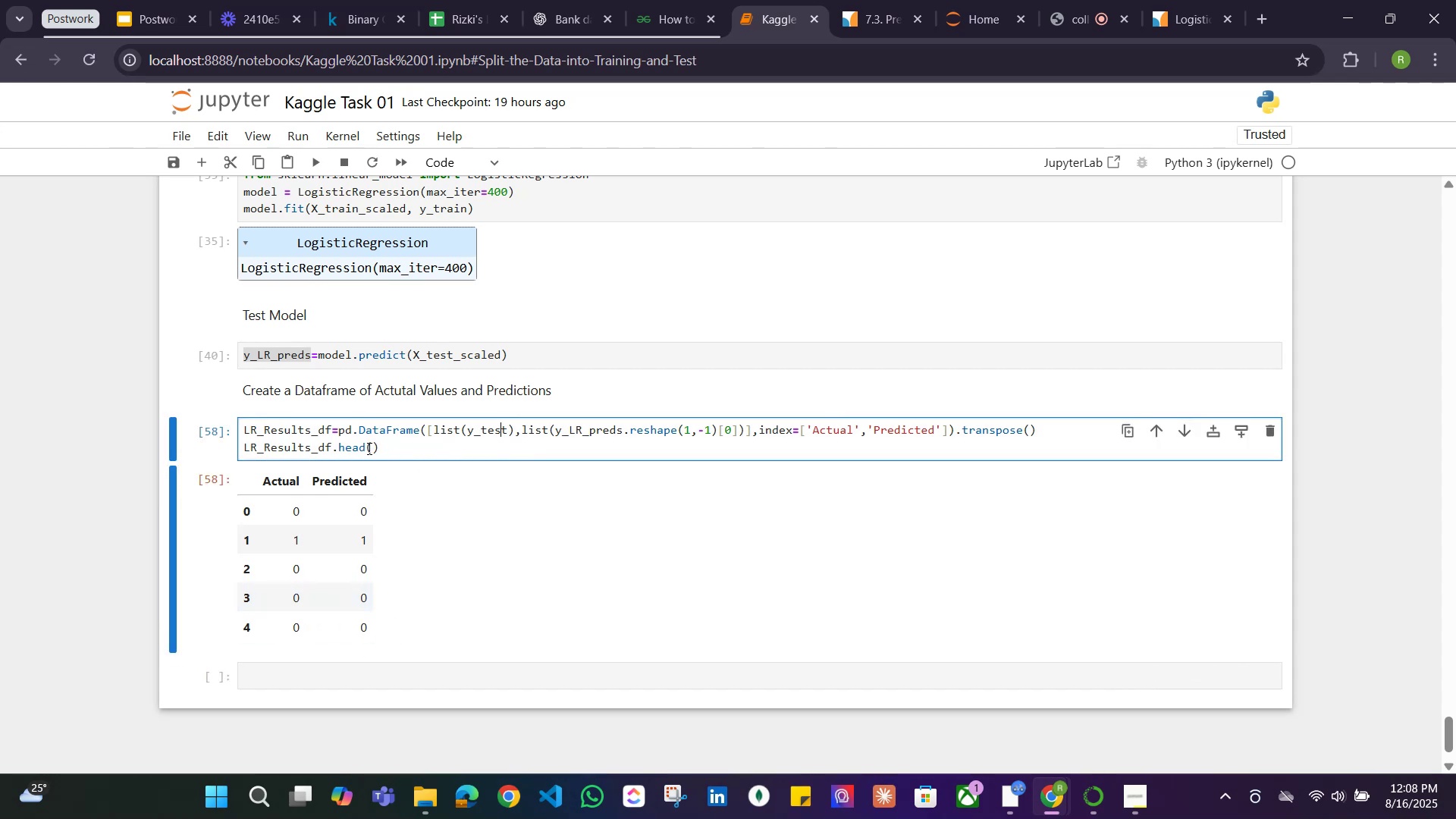 
scroll: coordinate [425, 453], scroll_direction: none, amount: 0.0
 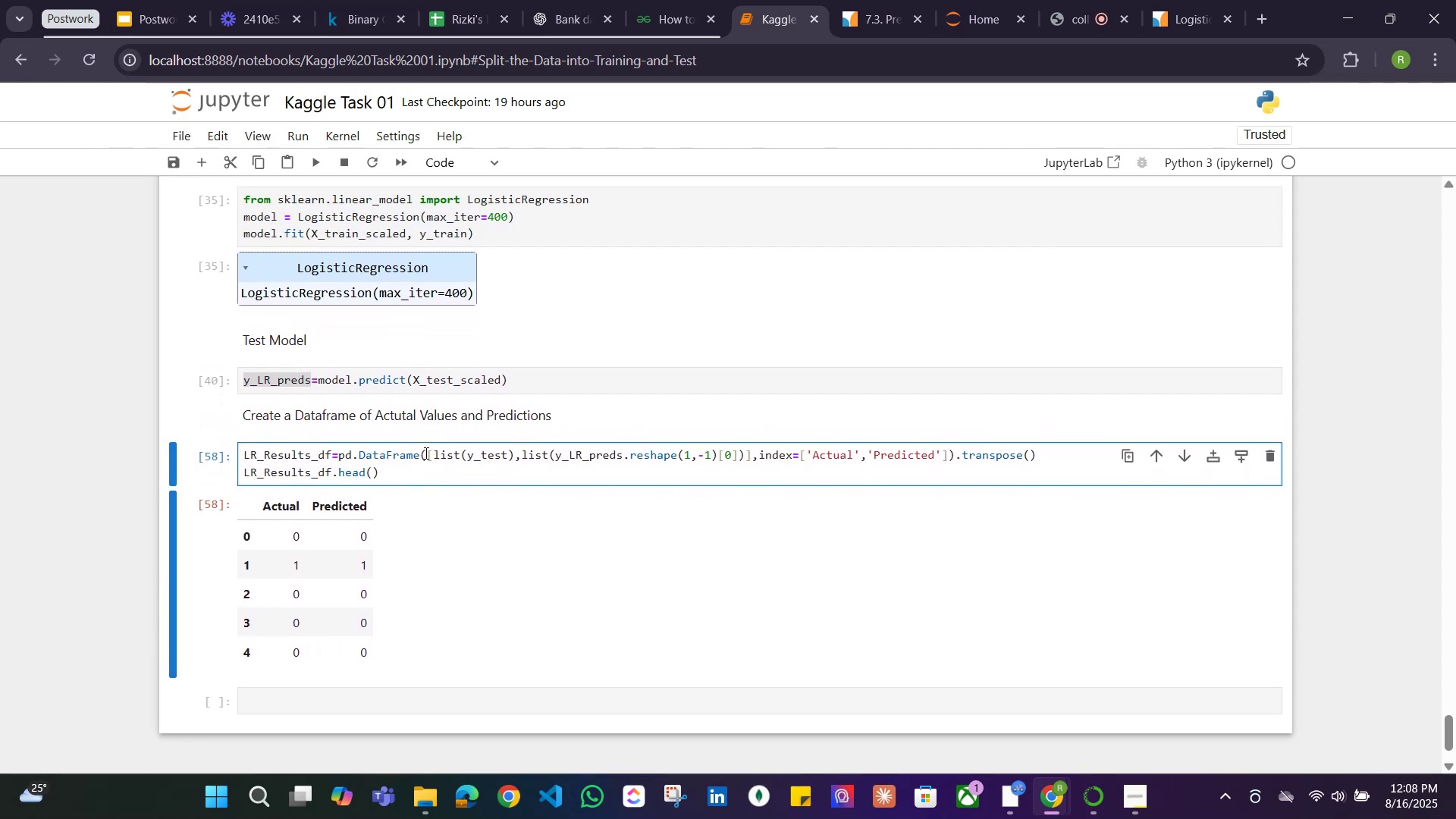 
scroll: coordinate [425, 453], scroll_direction: up, amount: 1.0
 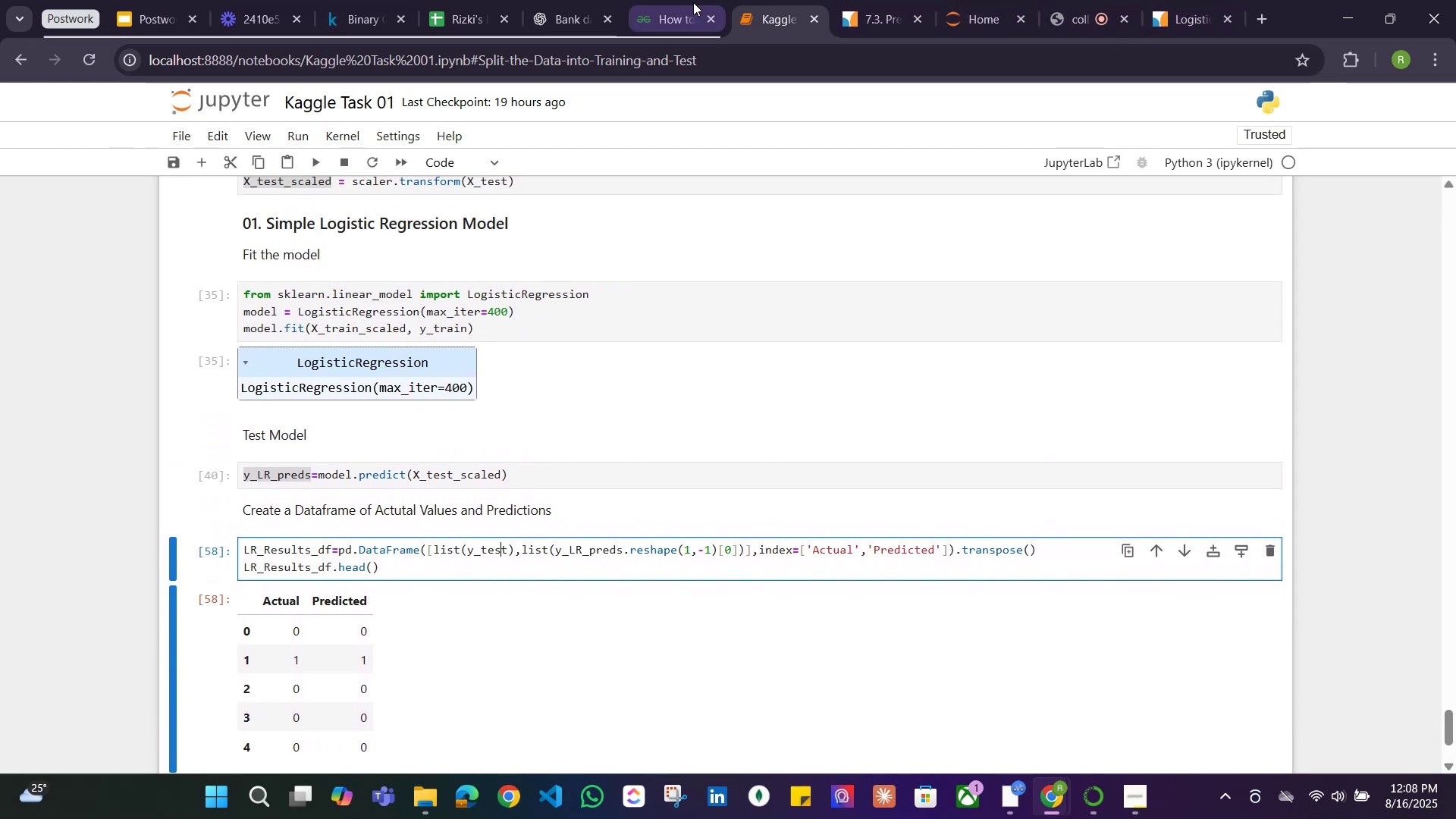 
left_click([553, 2])
 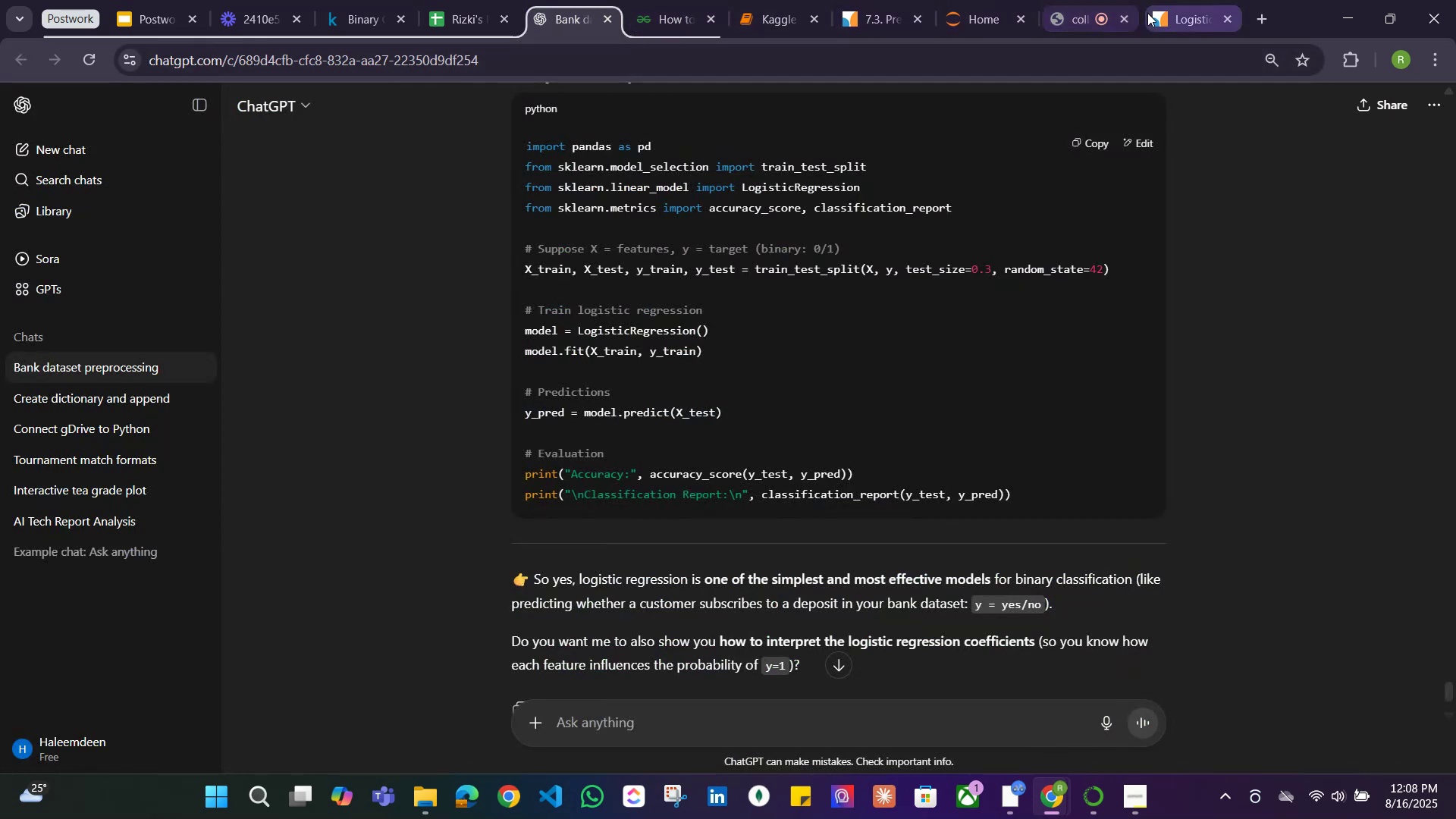 
left_click([1185, 12])
 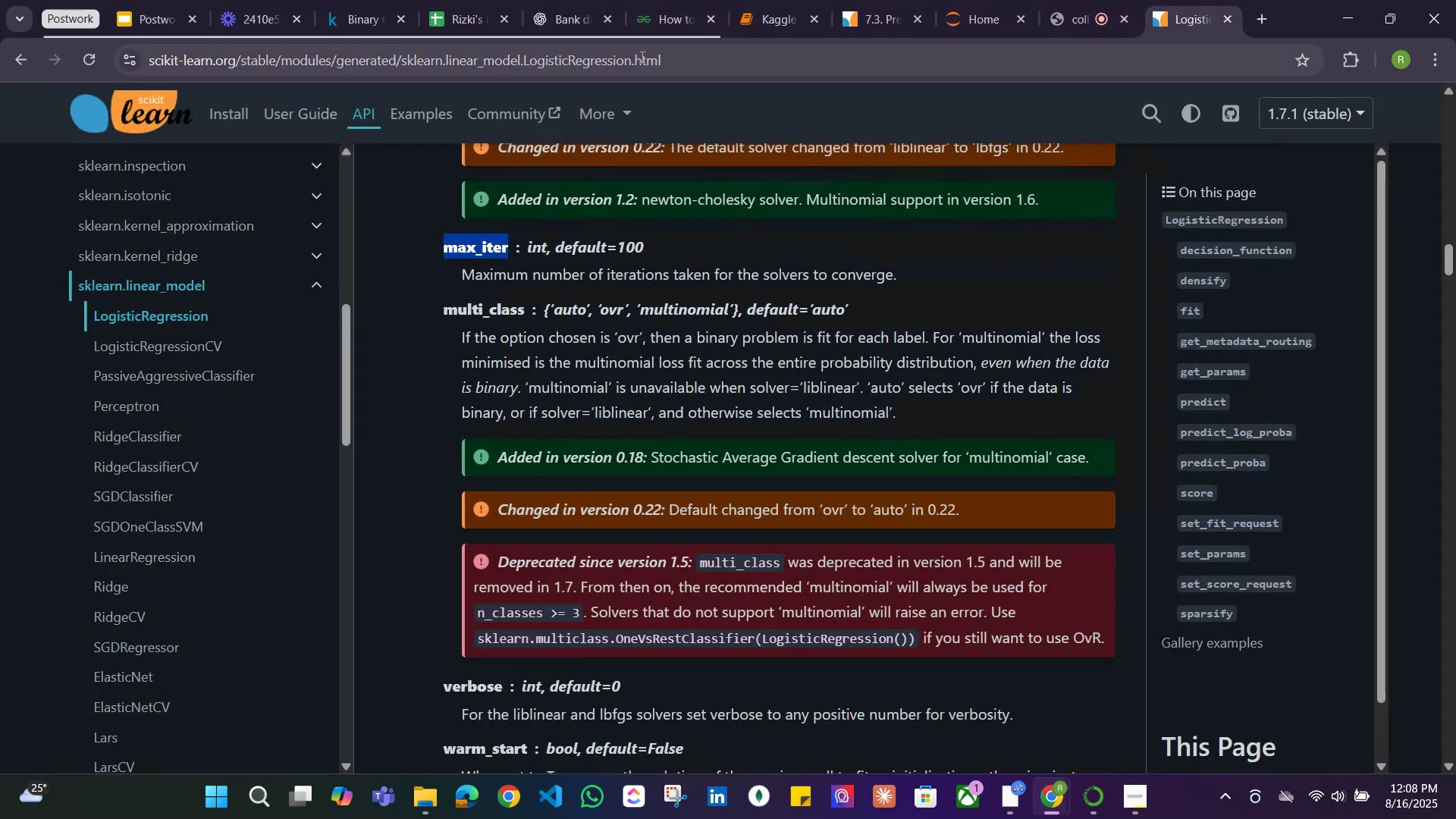 
left_click_drag(start_coordinate=[727, 58], to_coordinate=[127, 58])
 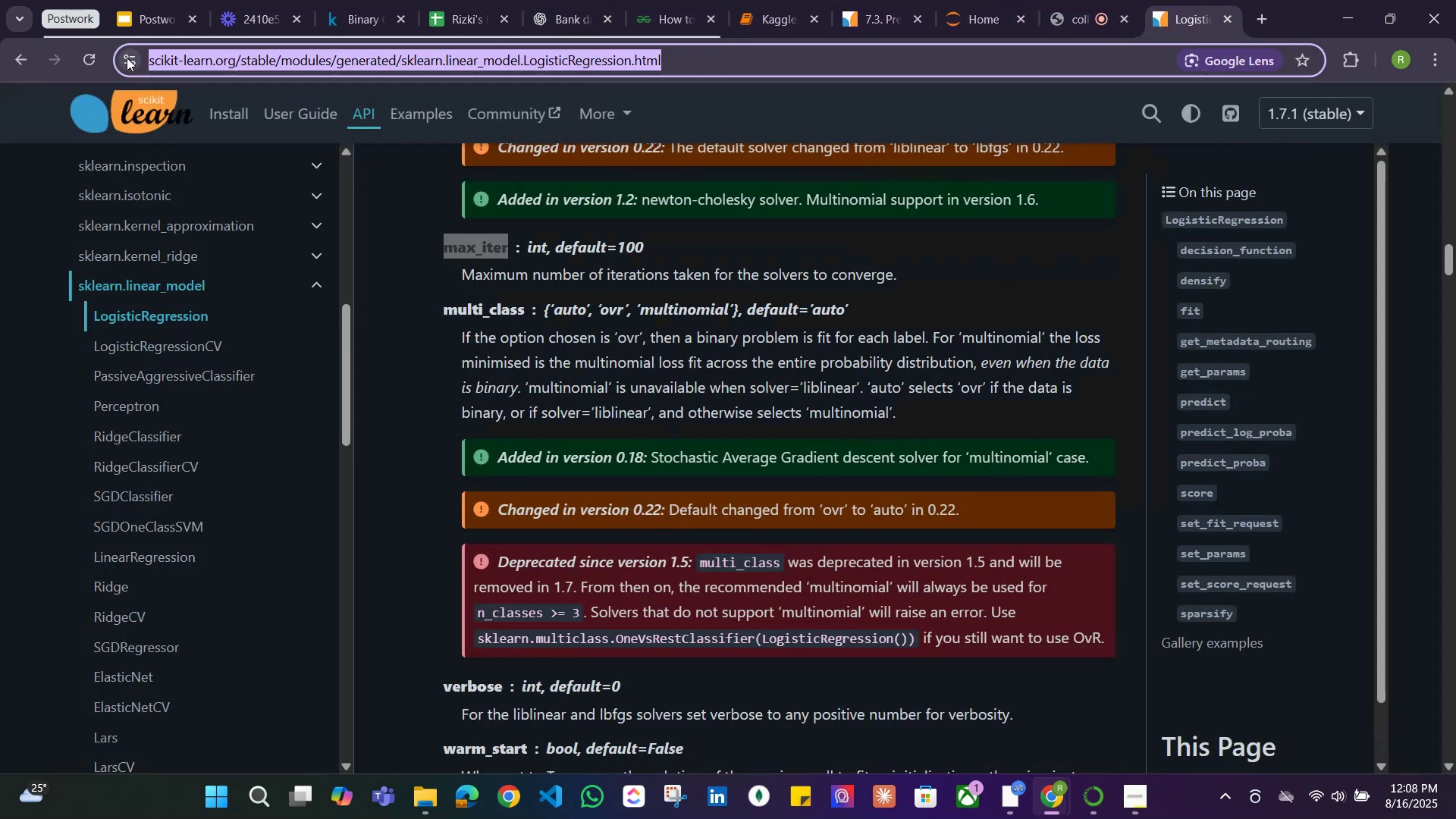 
type(confusion matrix code)
 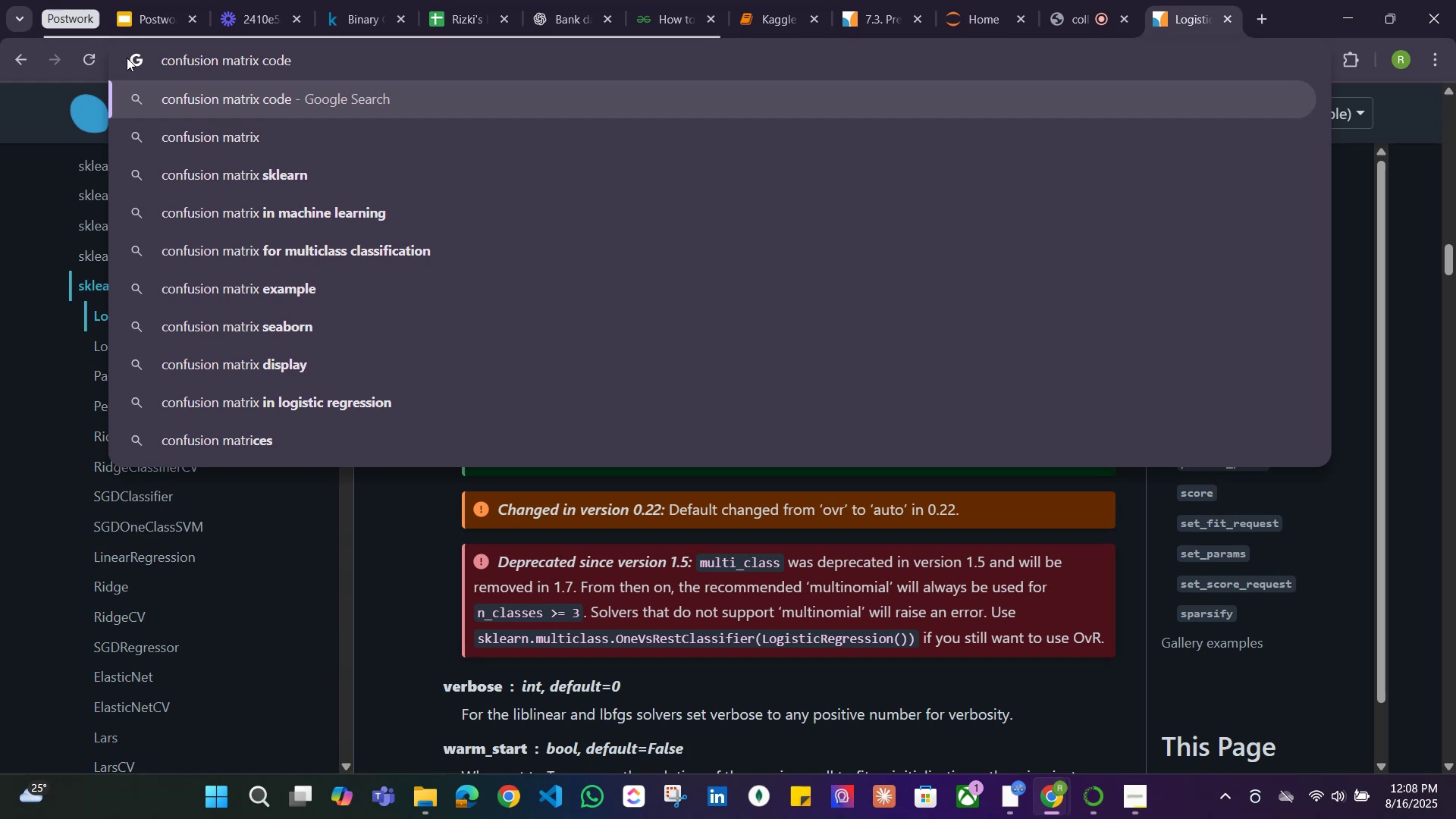 
key(Shift+Enter)
 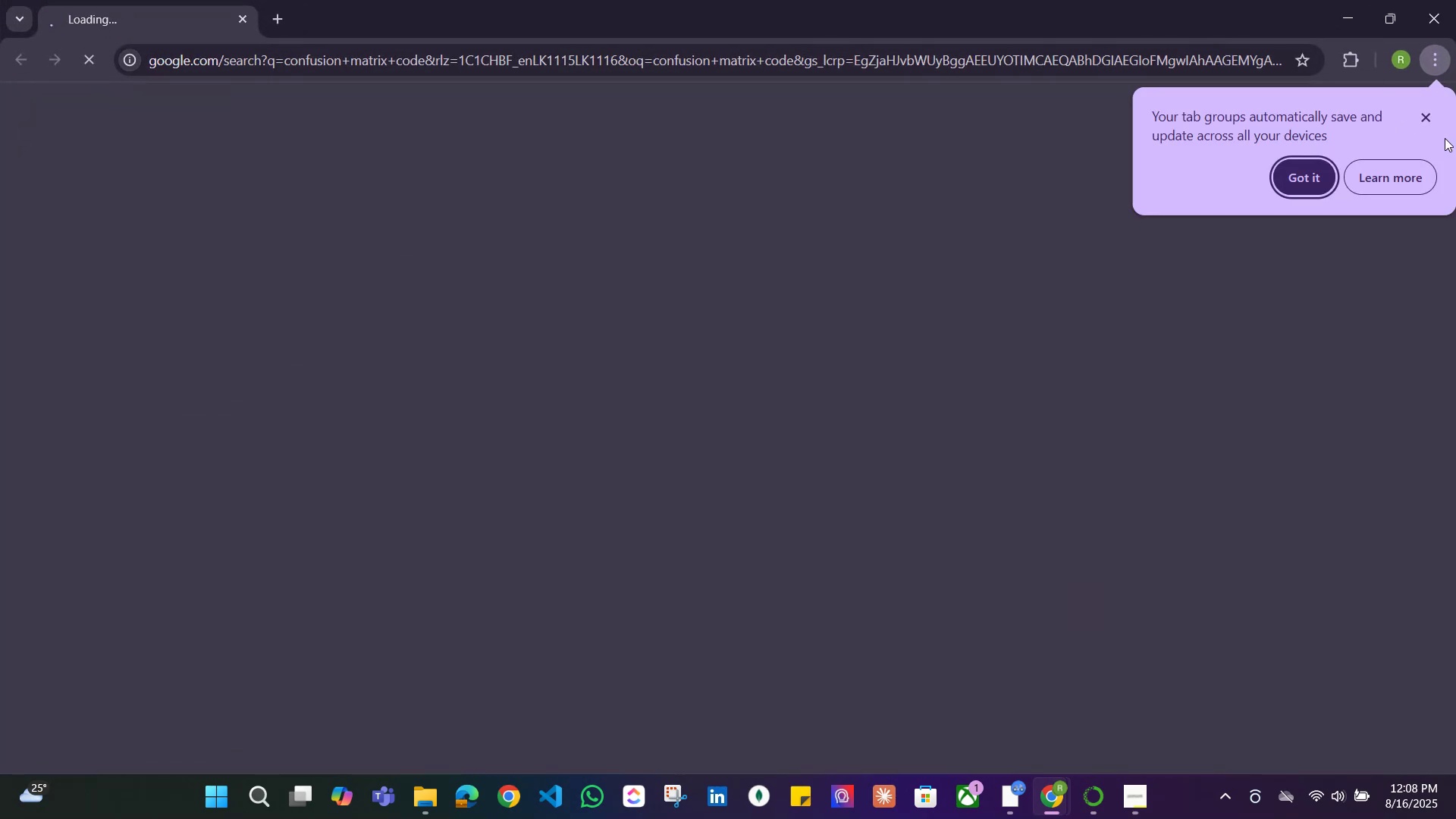 
left_click([1423, 112])
 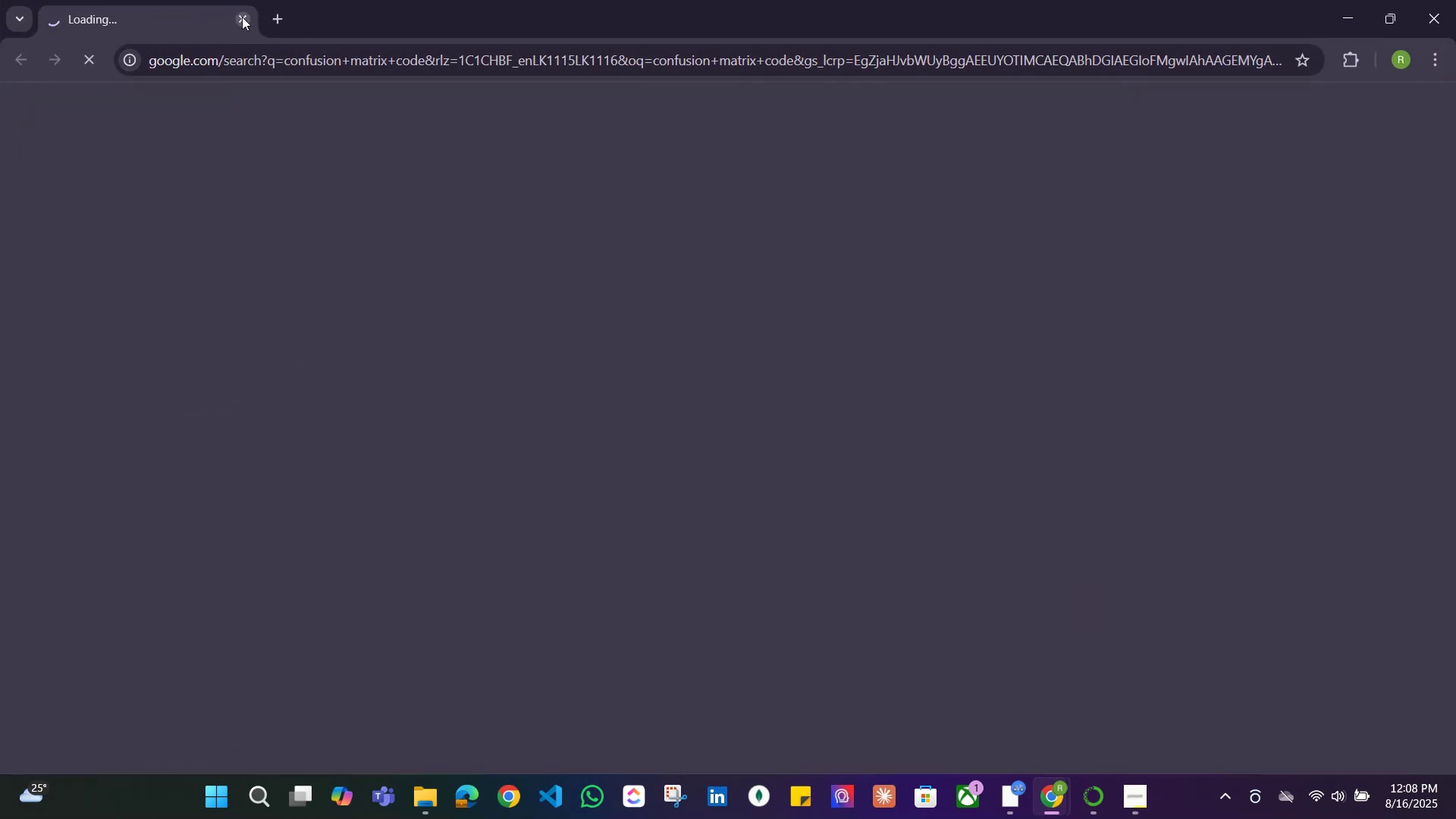 
left_click([243, 17])
 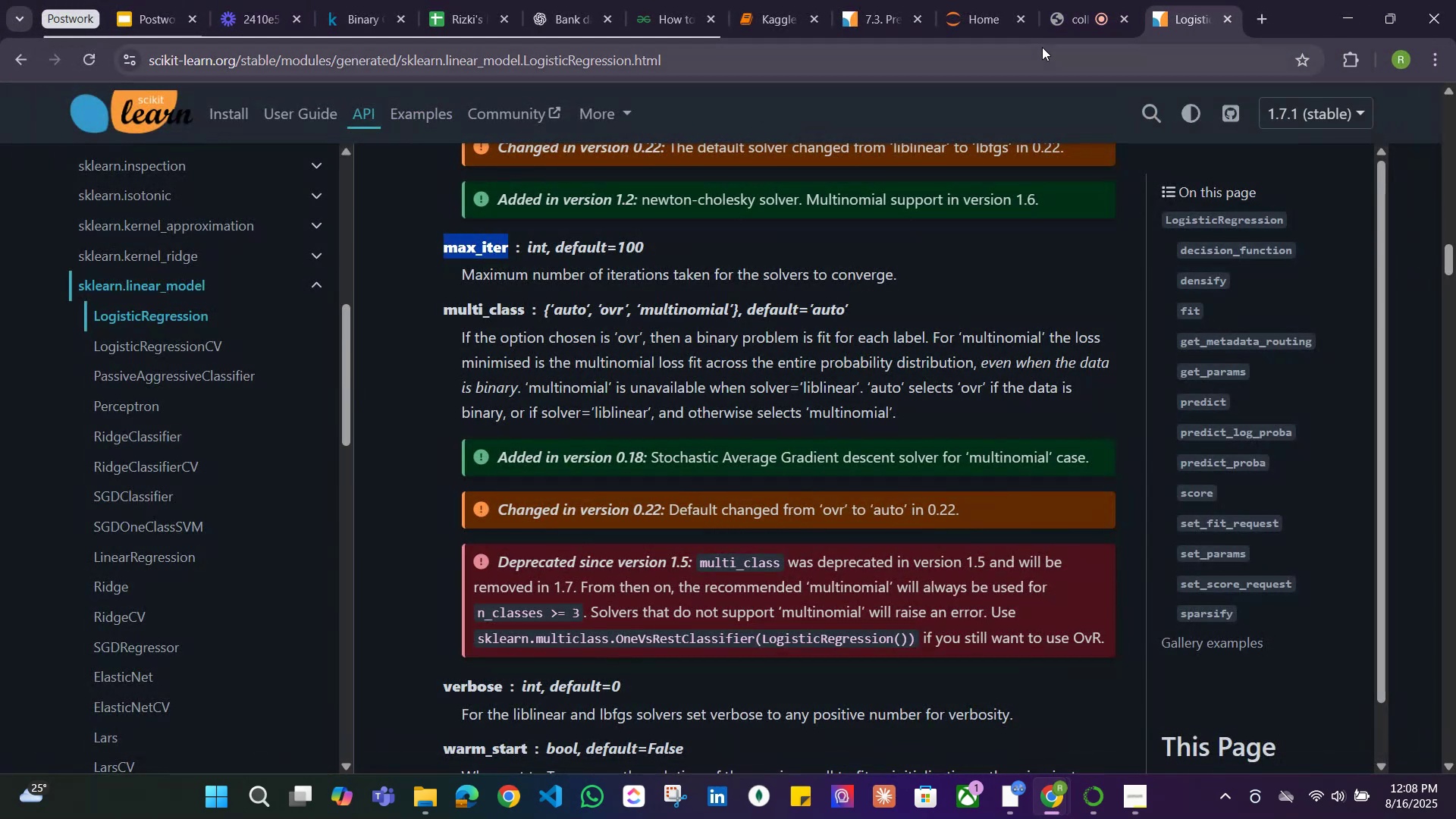 
left_click([1263, 18])
 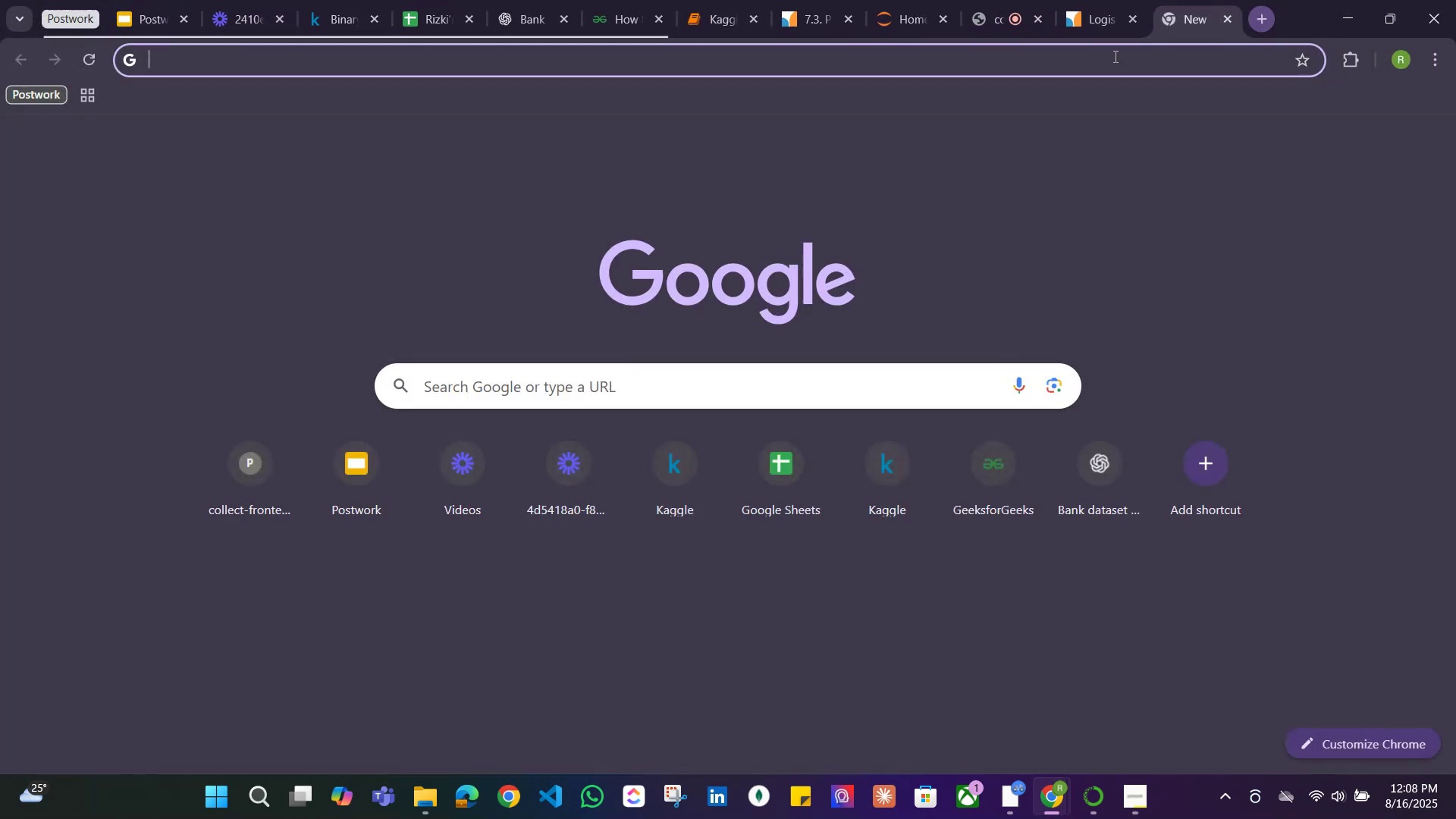 
double_click([1114, 56])
 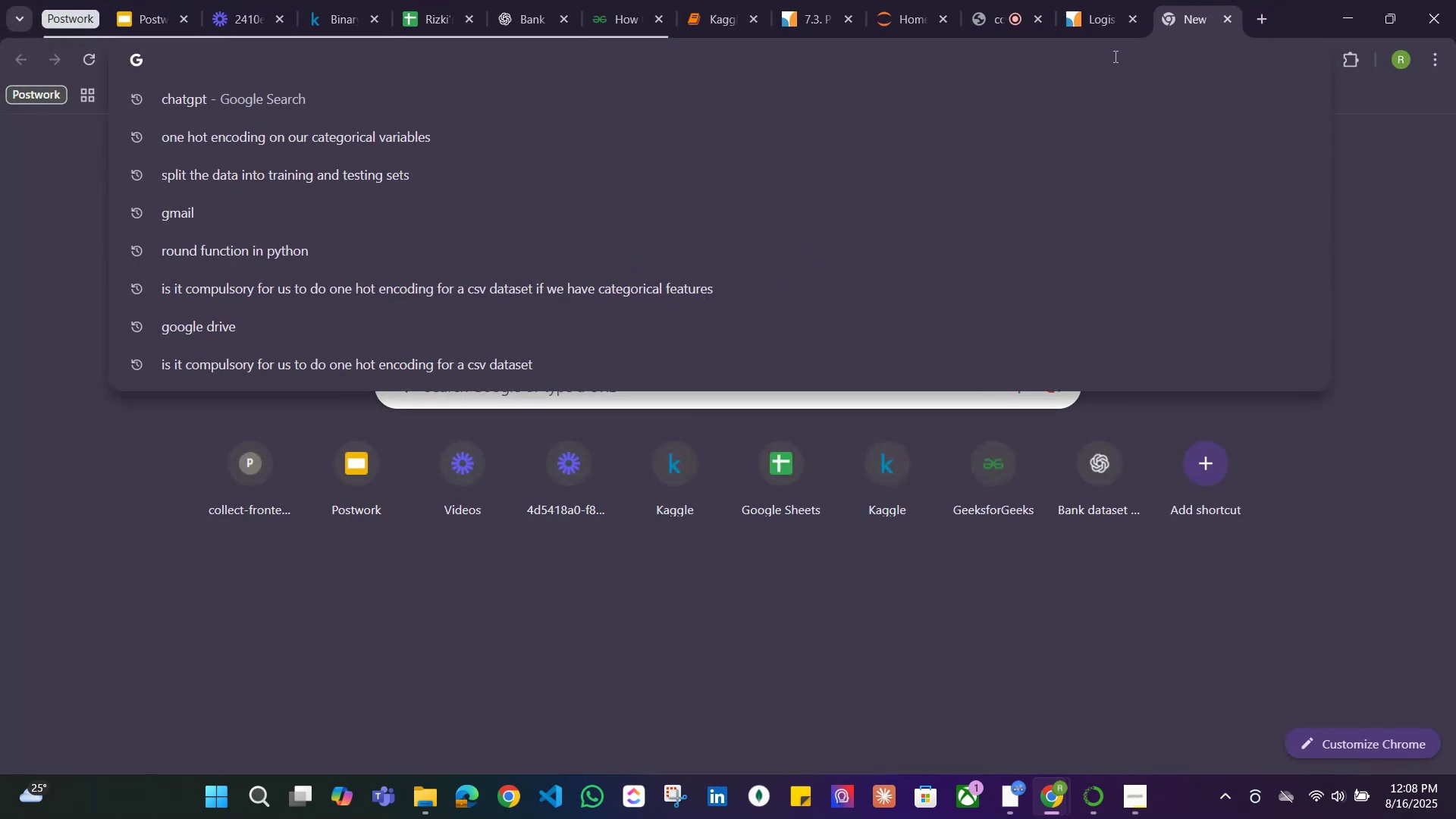 
type(confusion matrix code)
 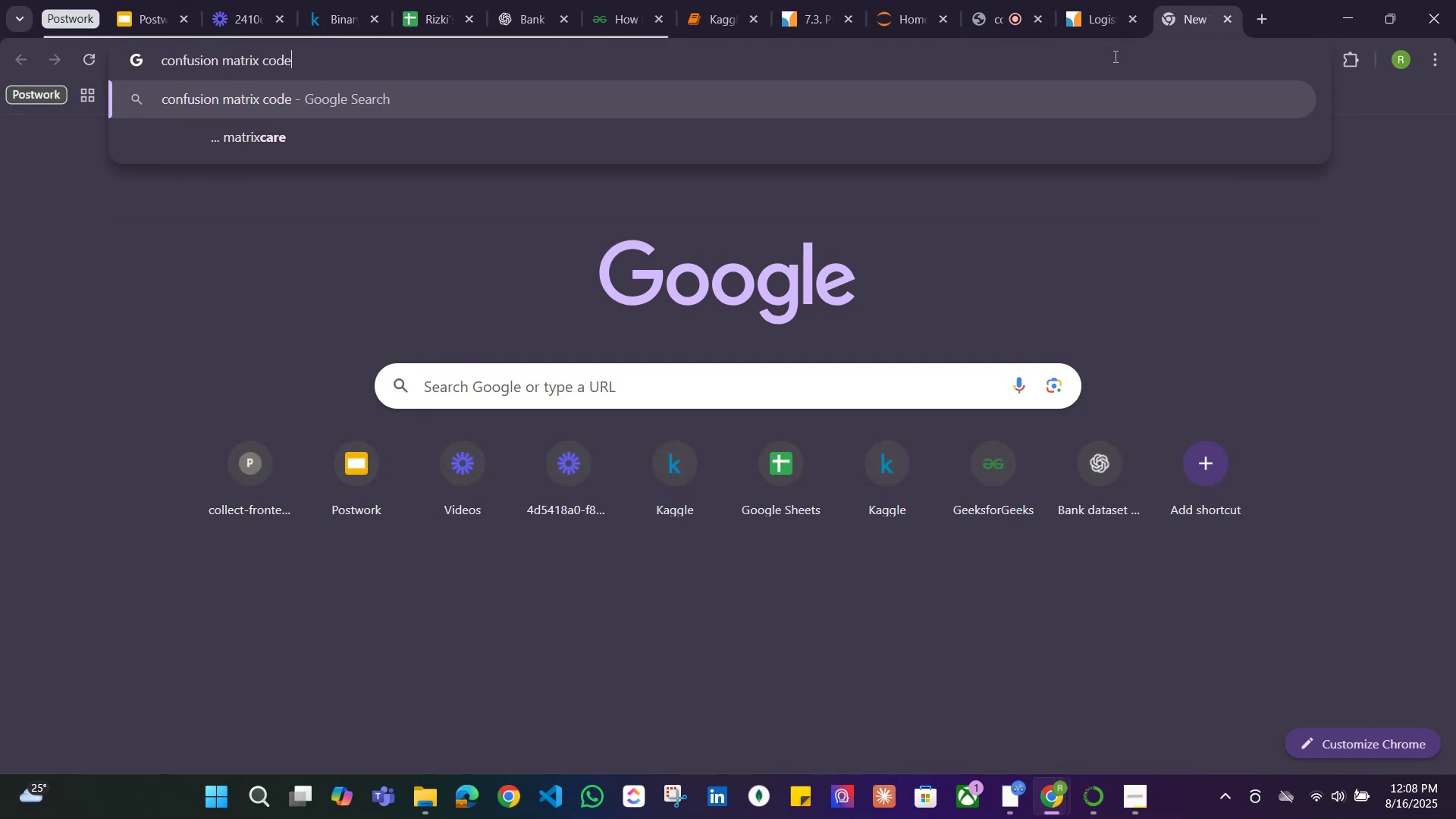 
key(Enter)
 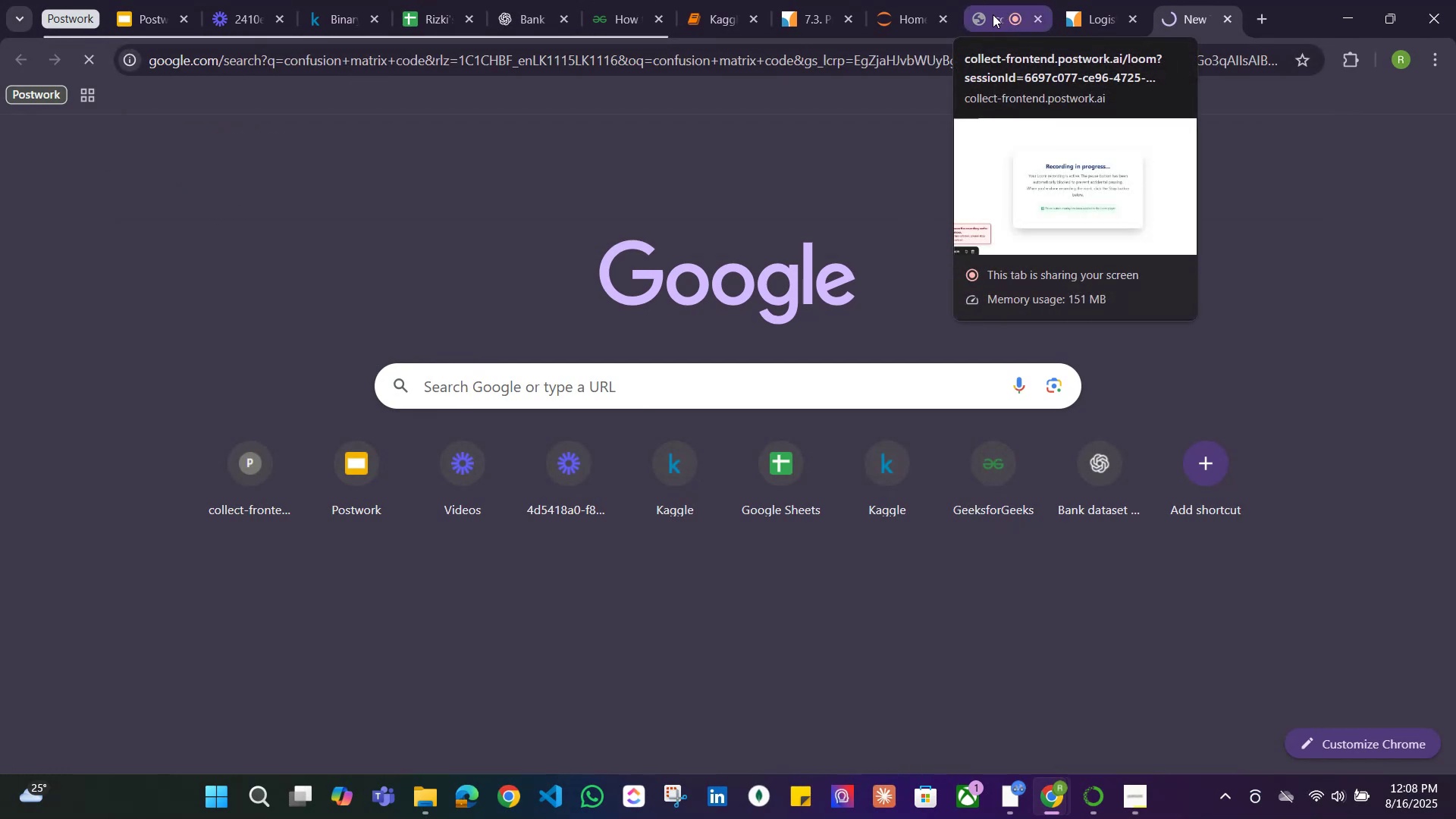 
wait(5.98)
 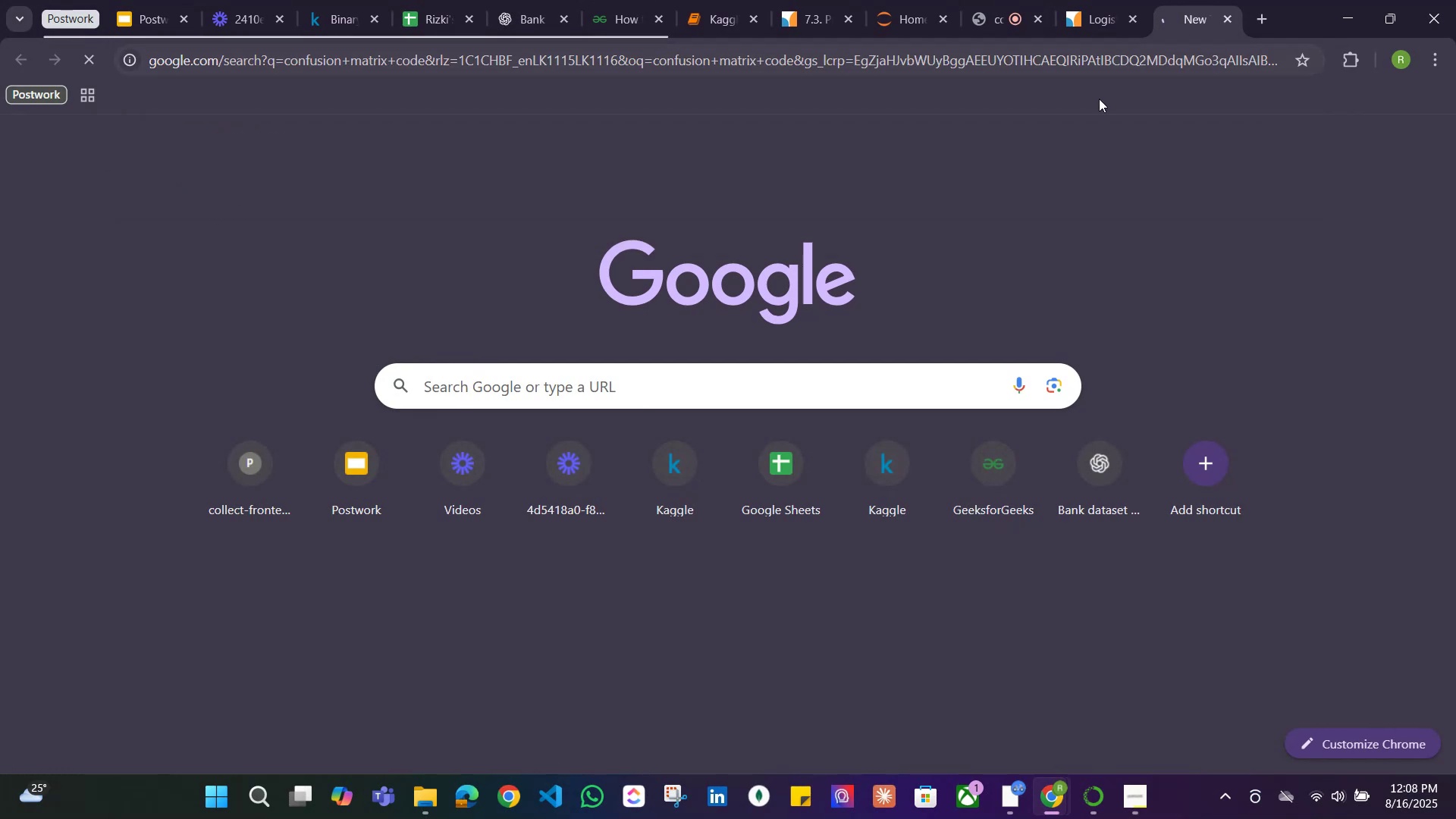 
left_click([993, 14])
 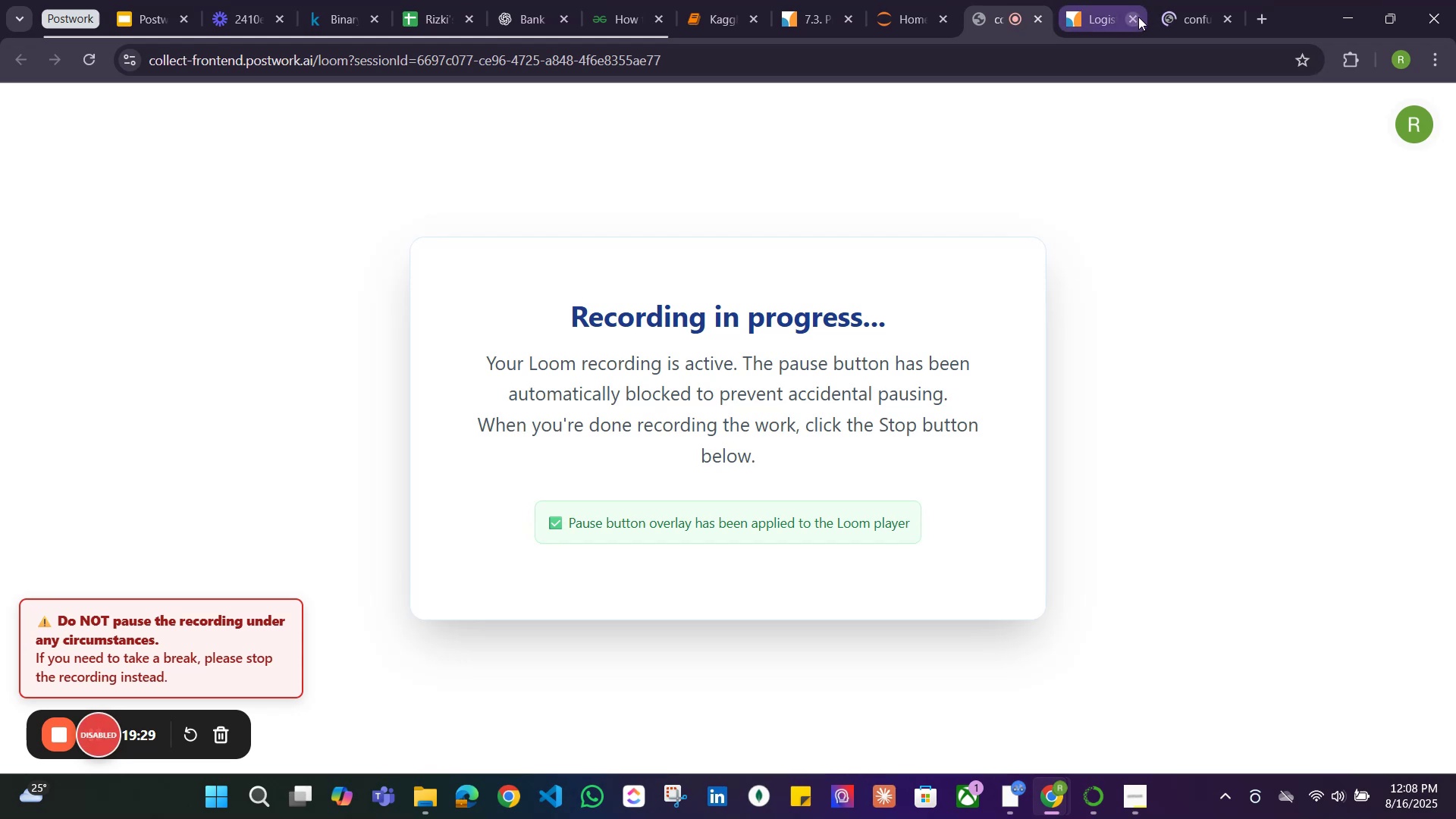 
left_click([1181, 11])
 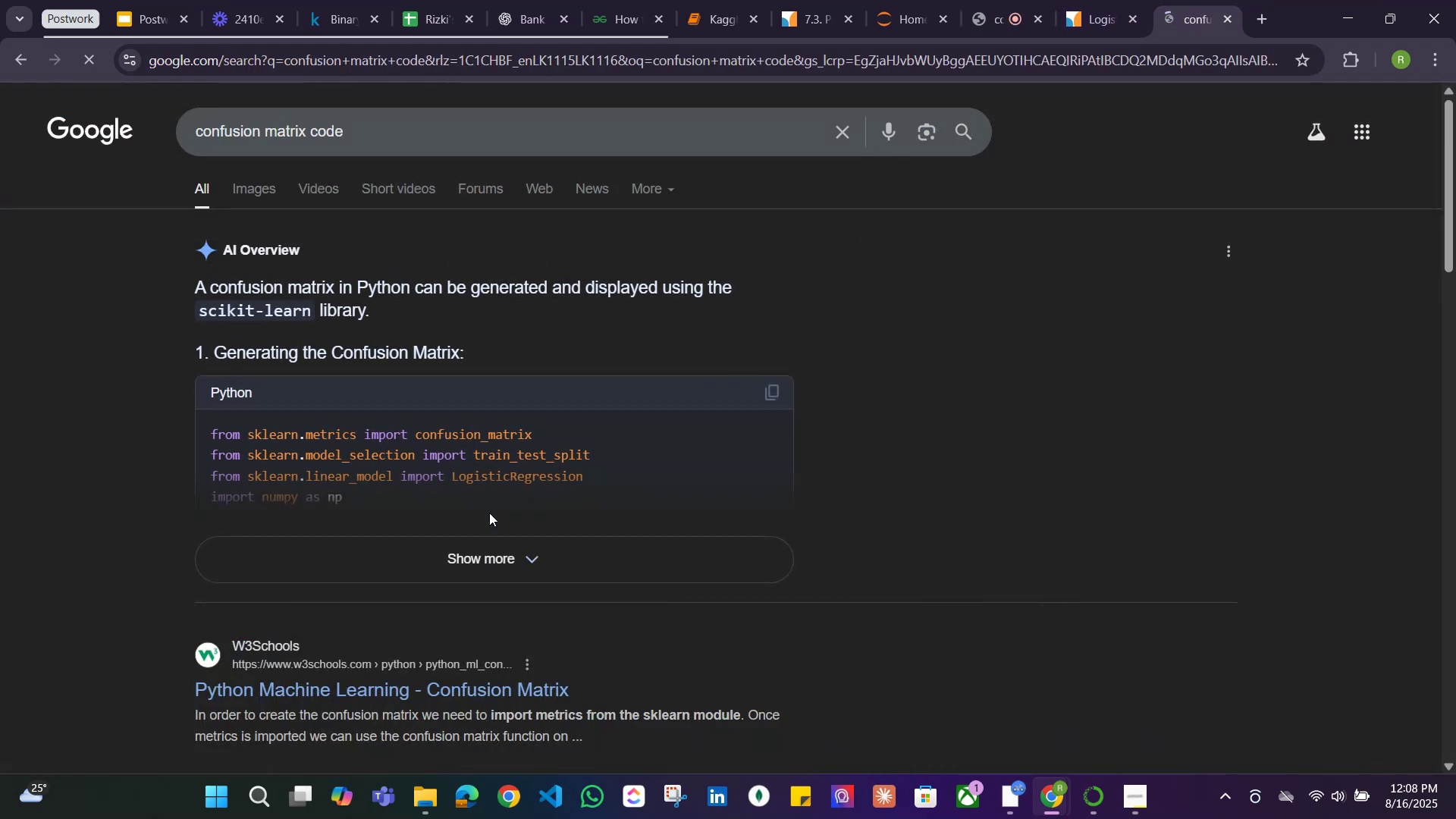 
left_click([476, 547])
 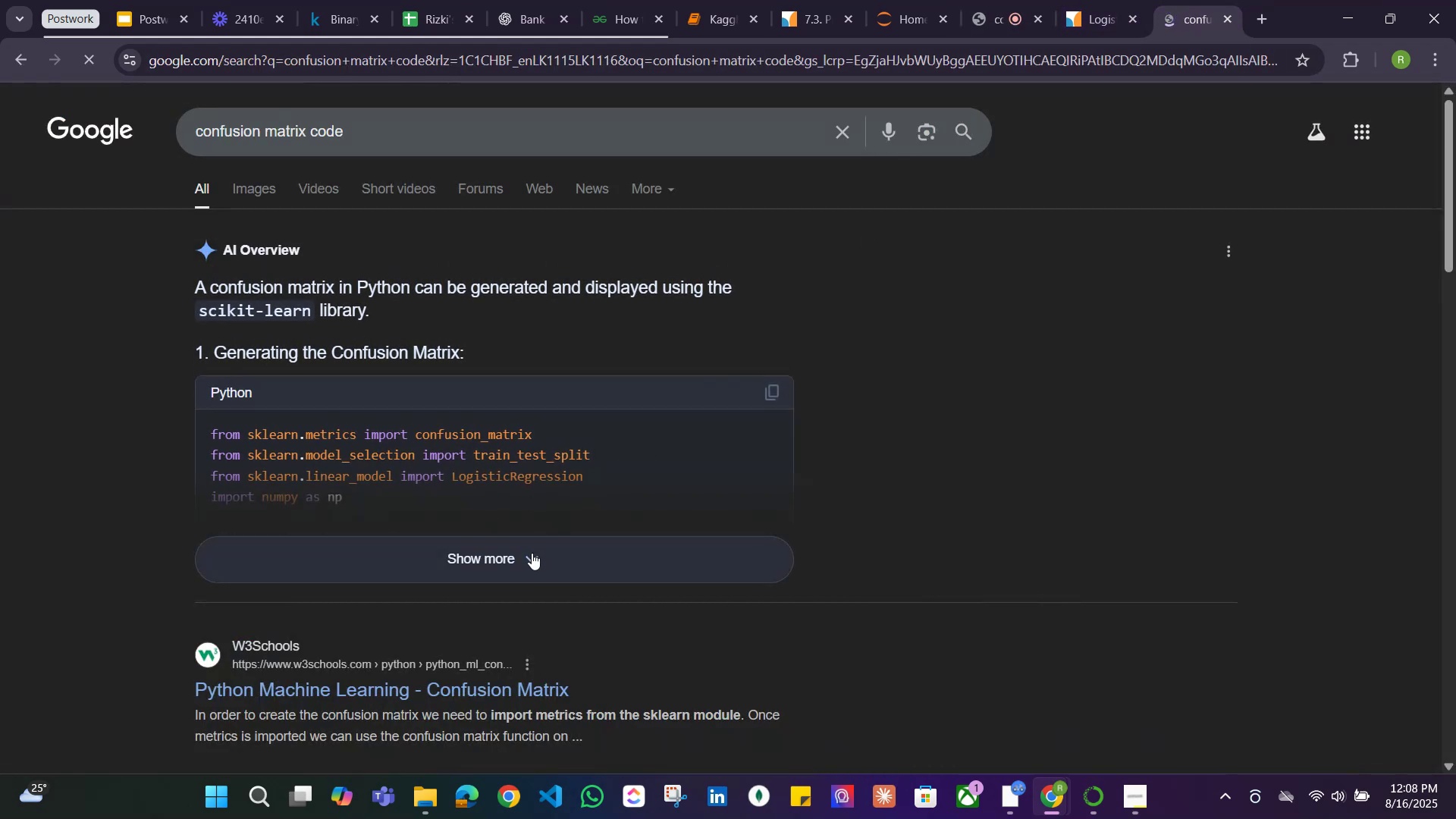 
left_click([529, 561])
 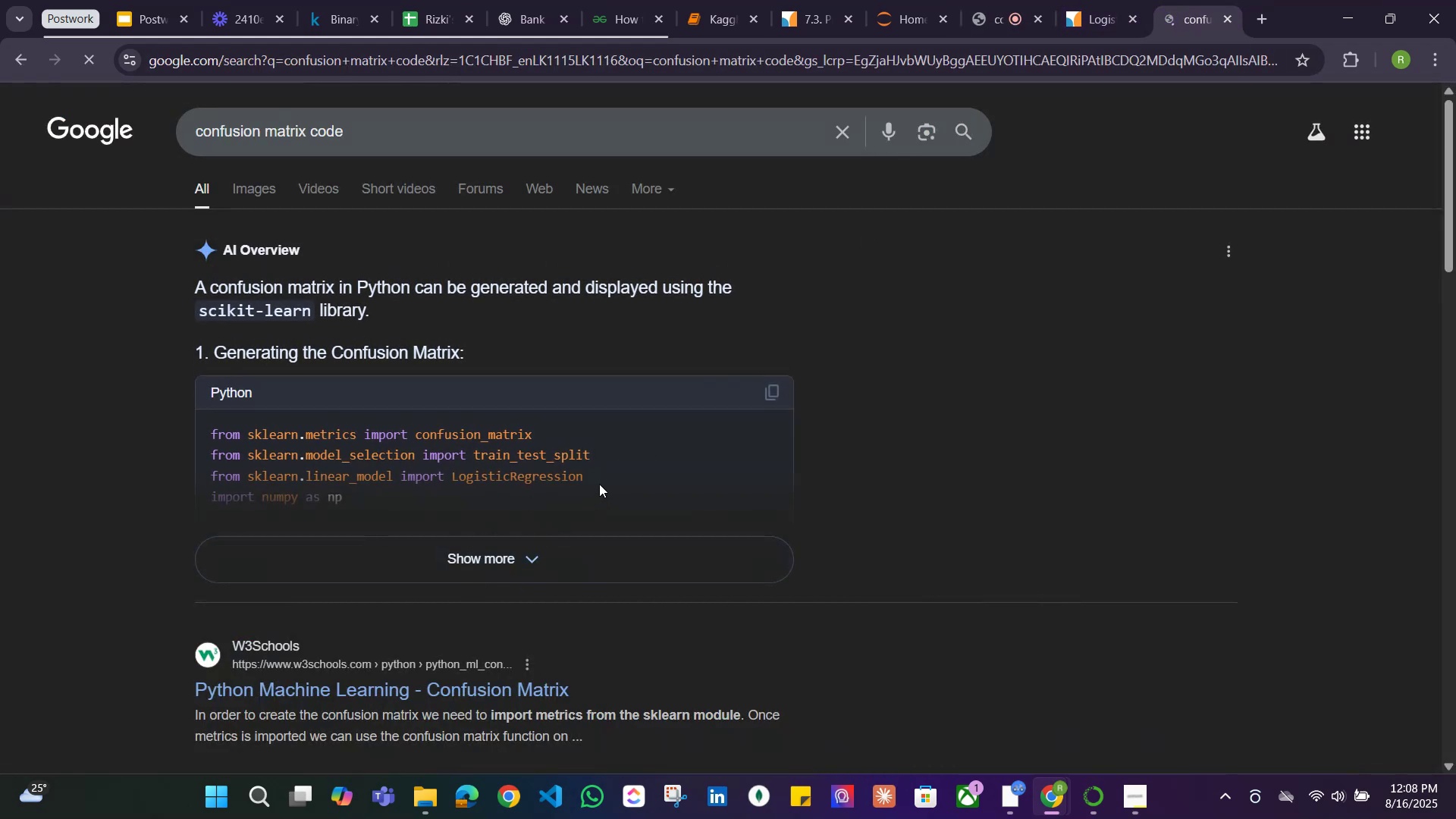 
scroll: coordinate [624, 424], scroll_direction: down, amount: 2.0
 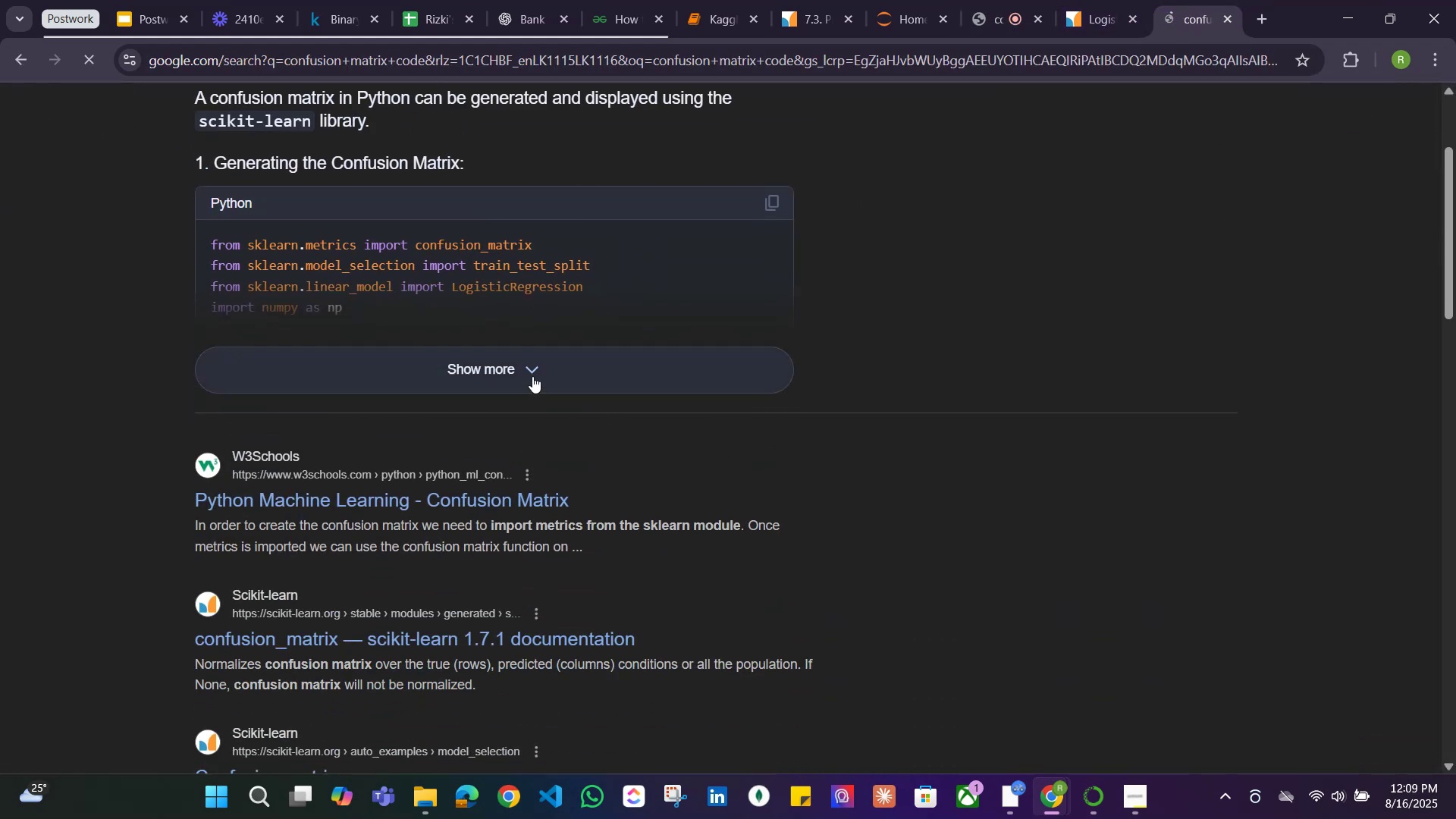 
left_click([532, 364])
 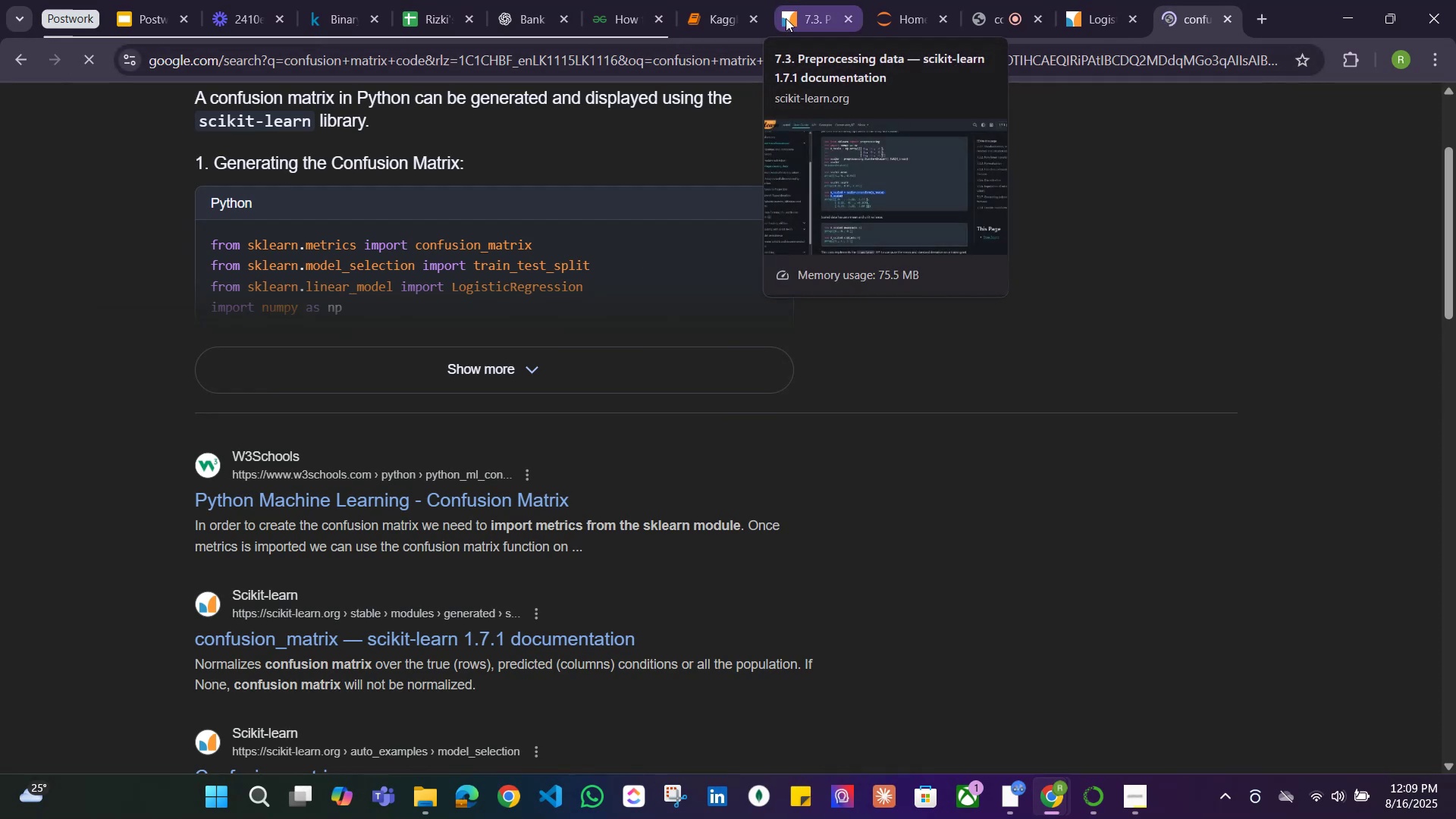 
wait(7.32)
 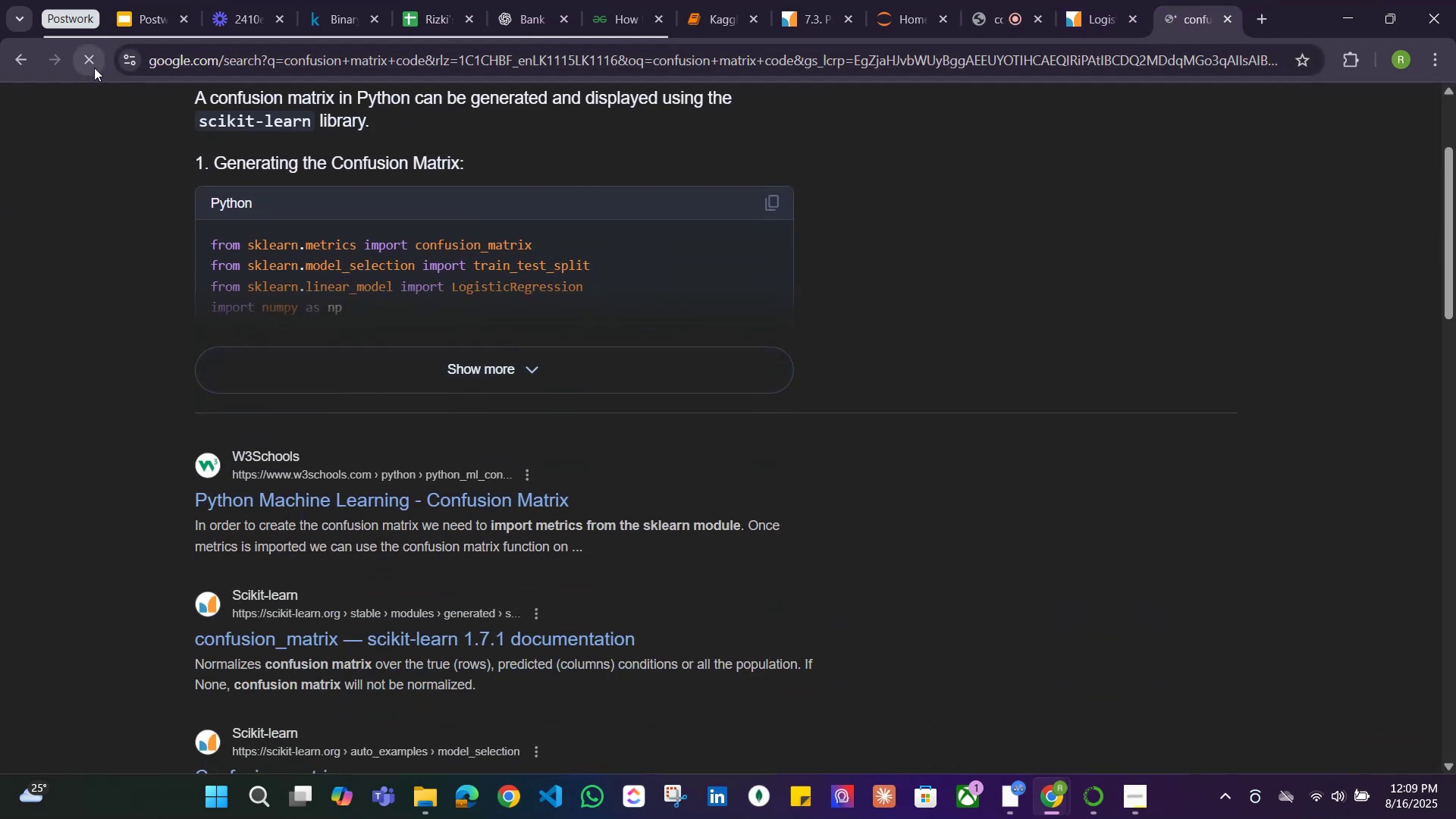 
left_click([786, 18])
 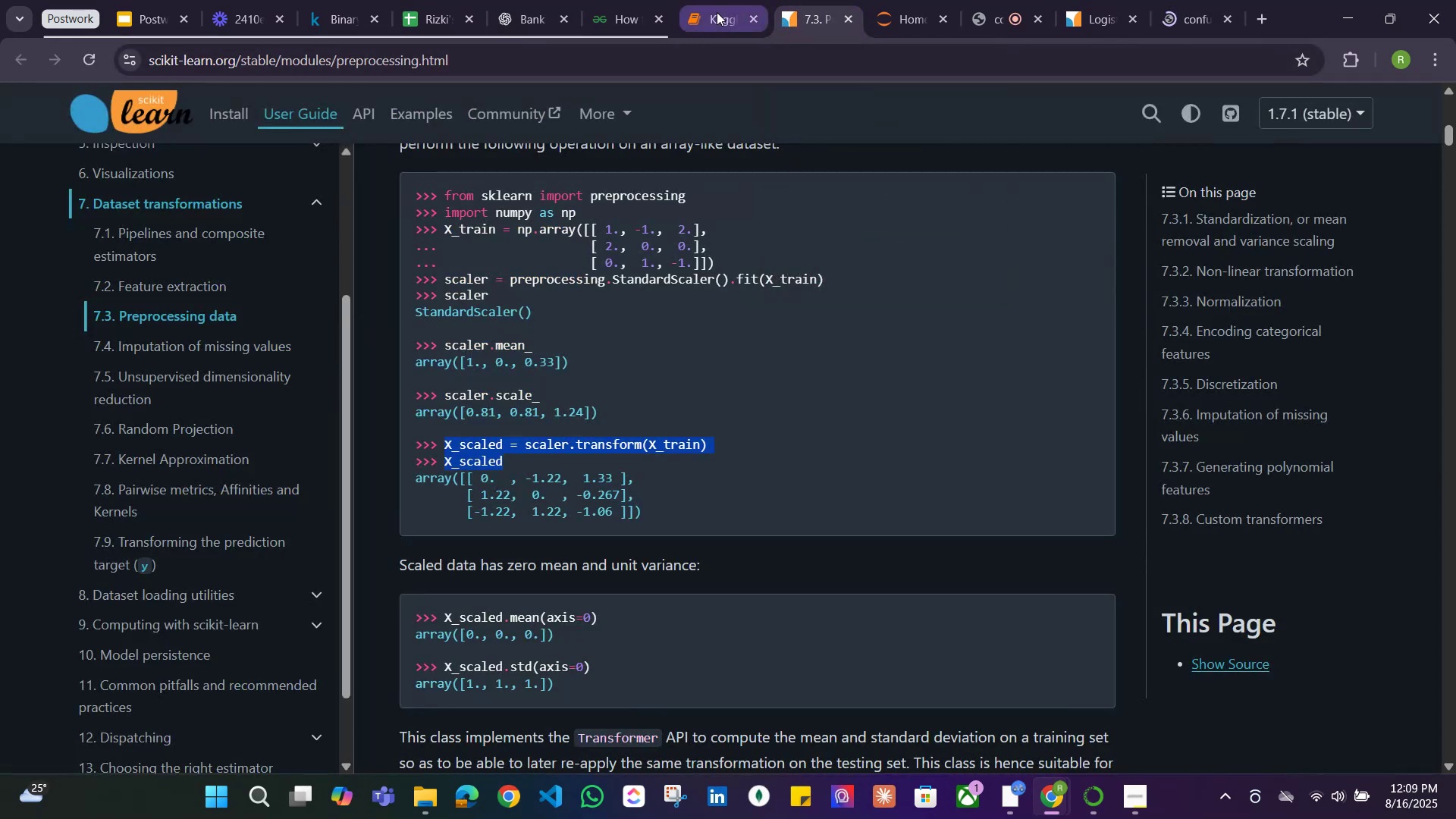 
left_click([717, 12])
 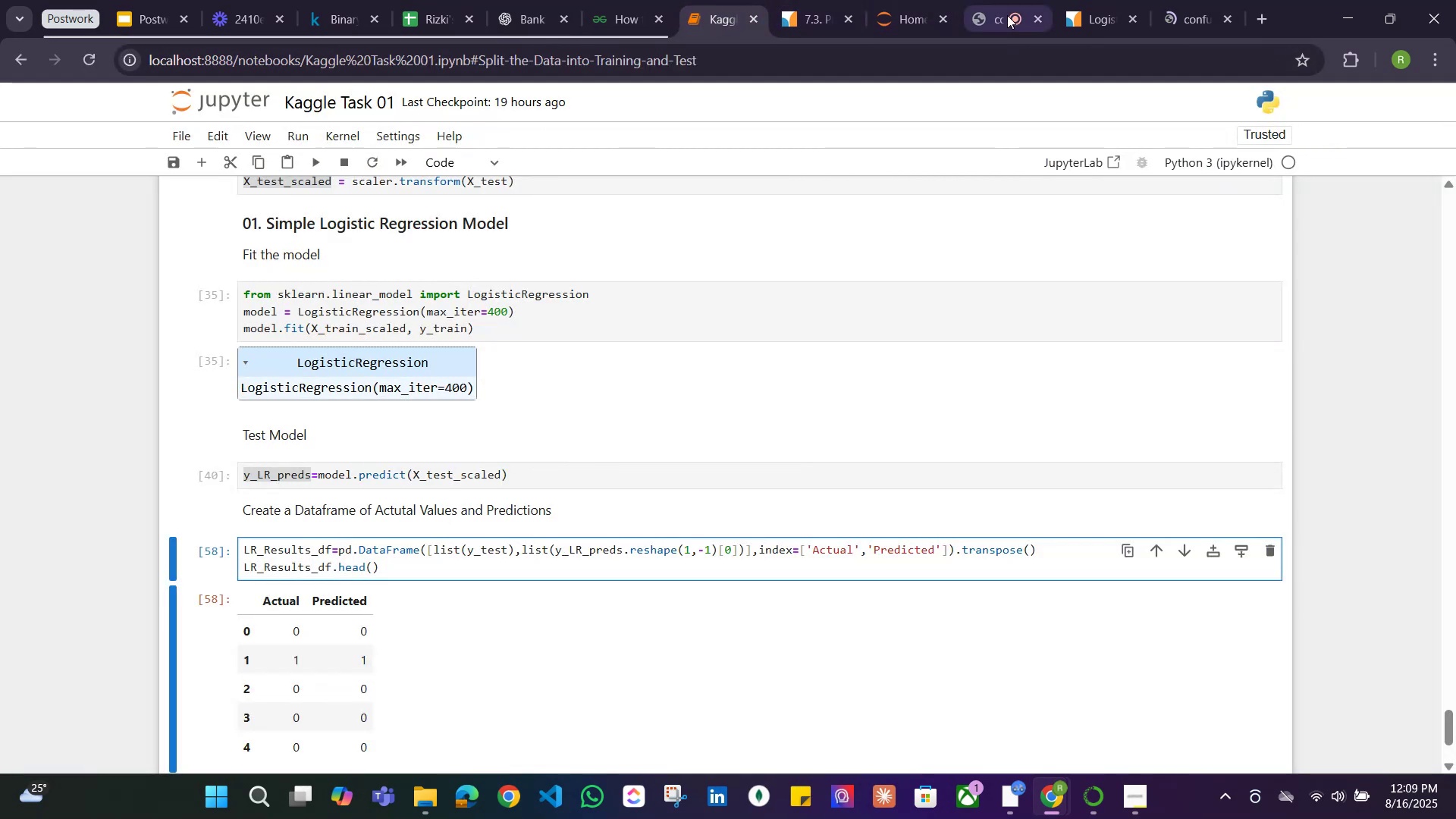 
left_click_drag(start_coordinate=[1168, 11], to_coordinate=[1171, 23])
 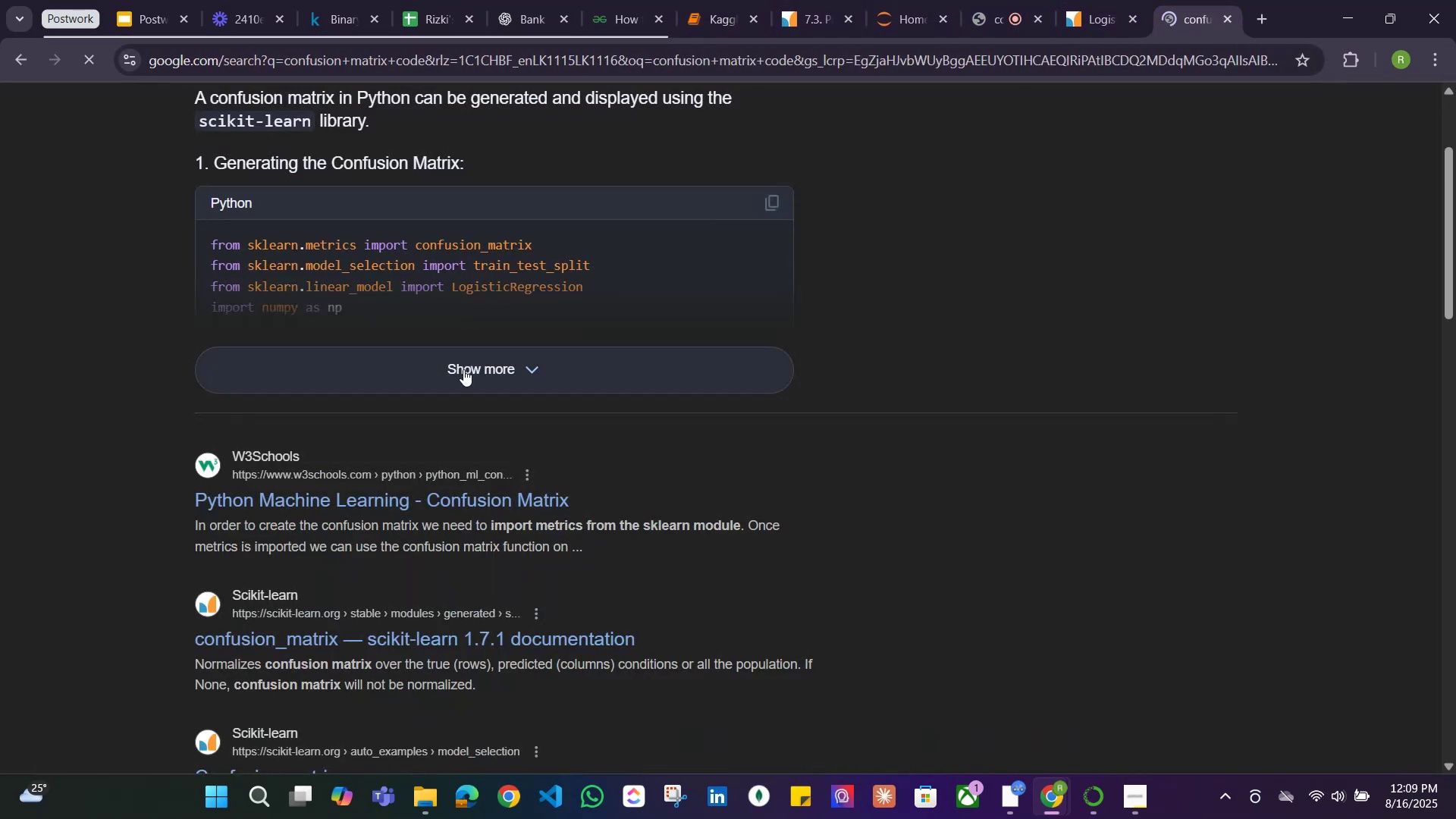 
left_click([463, 378])
 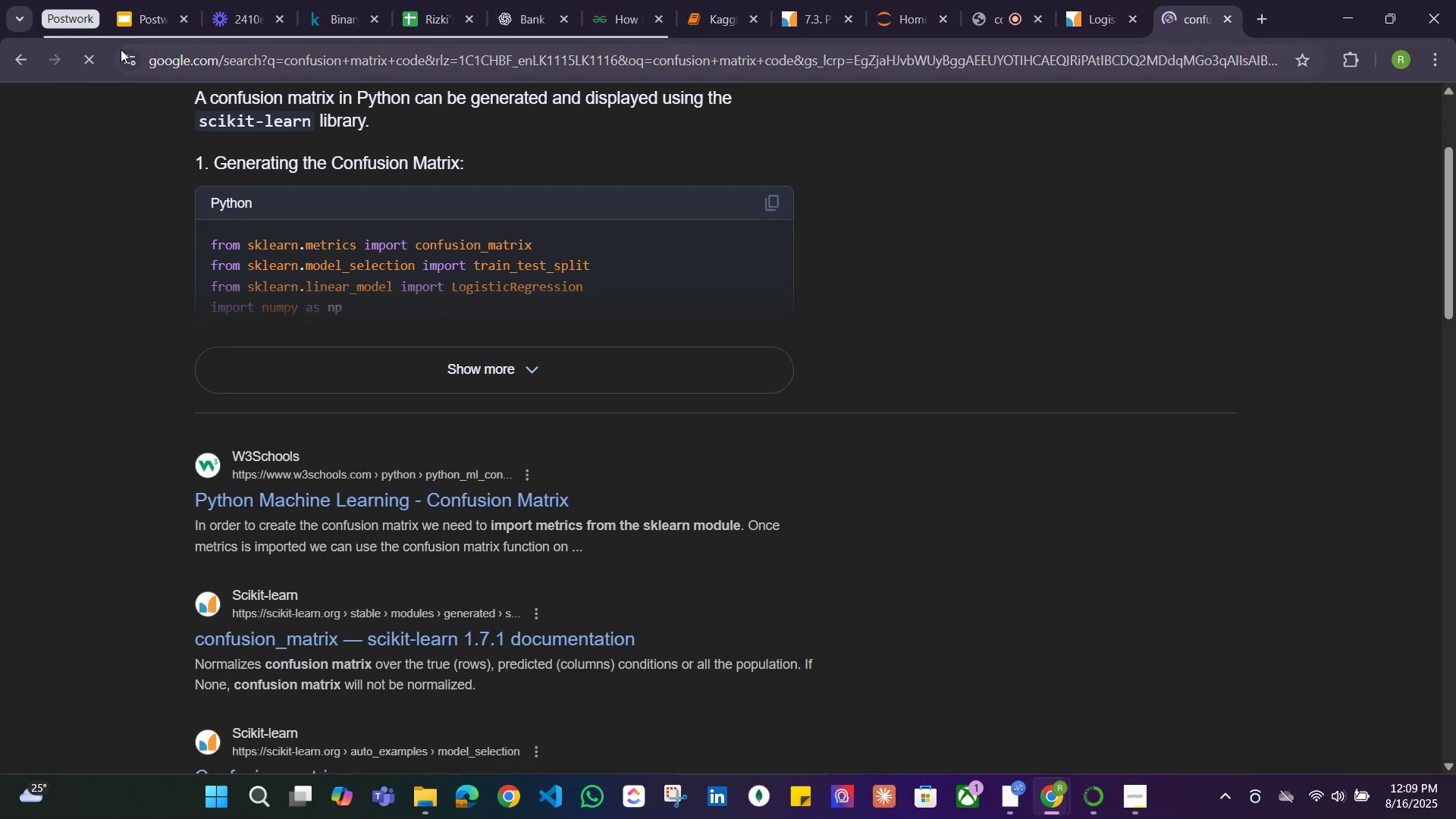 
left_click([86, 55])
 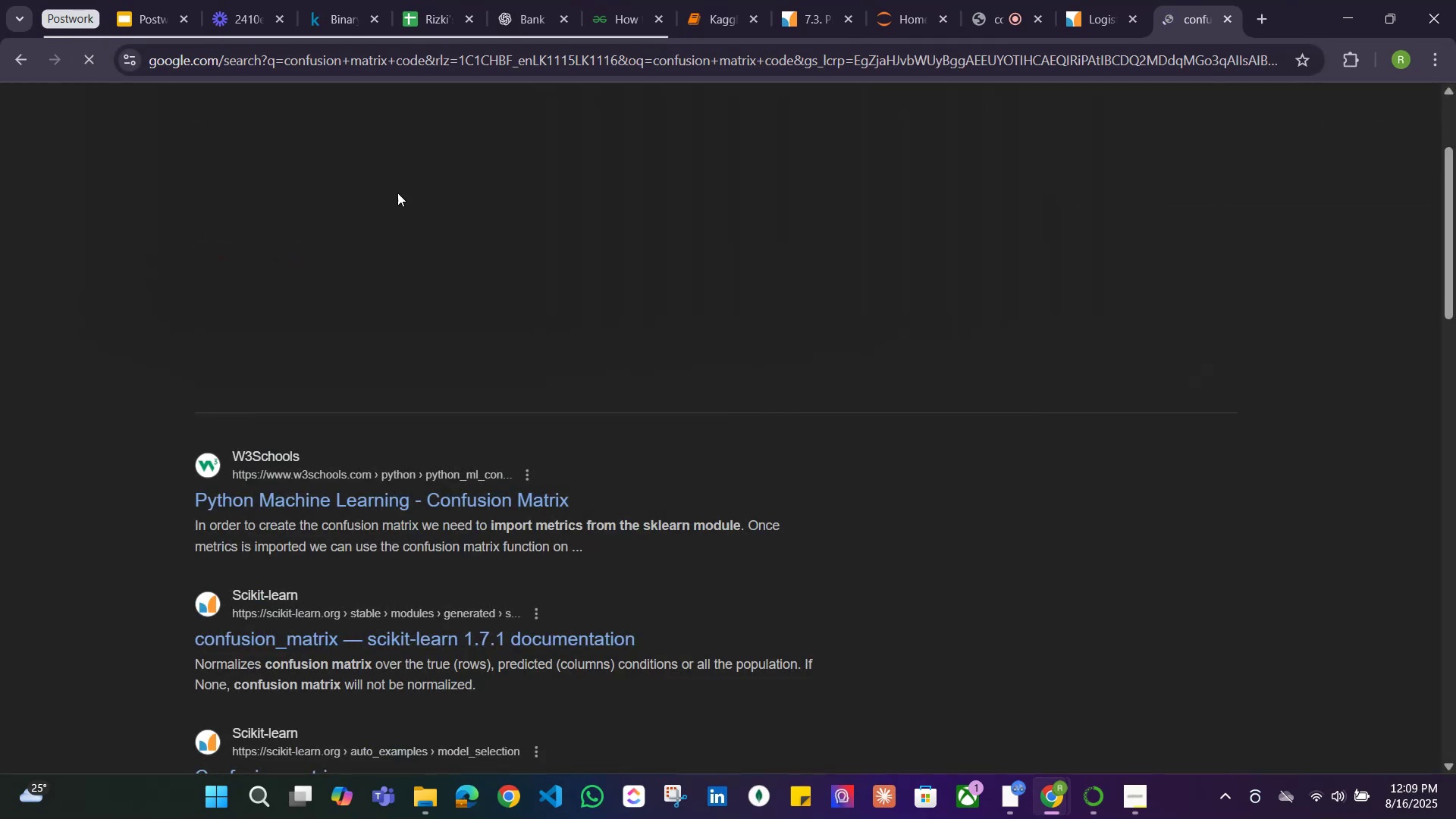 
wait(5.87)
 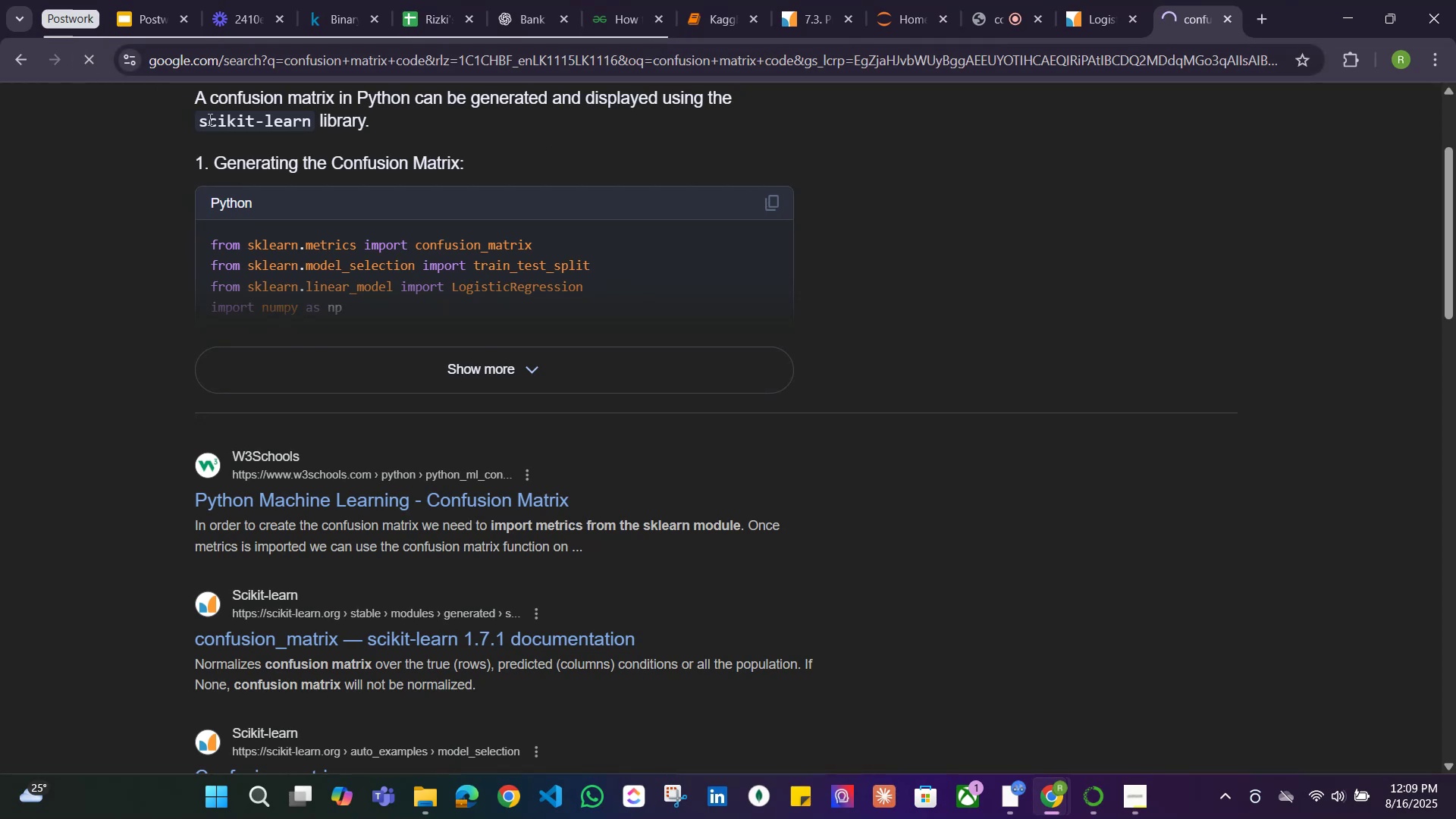 
scroll: coordinate [554, 364], scroll_direction: up, amount: 8.0
 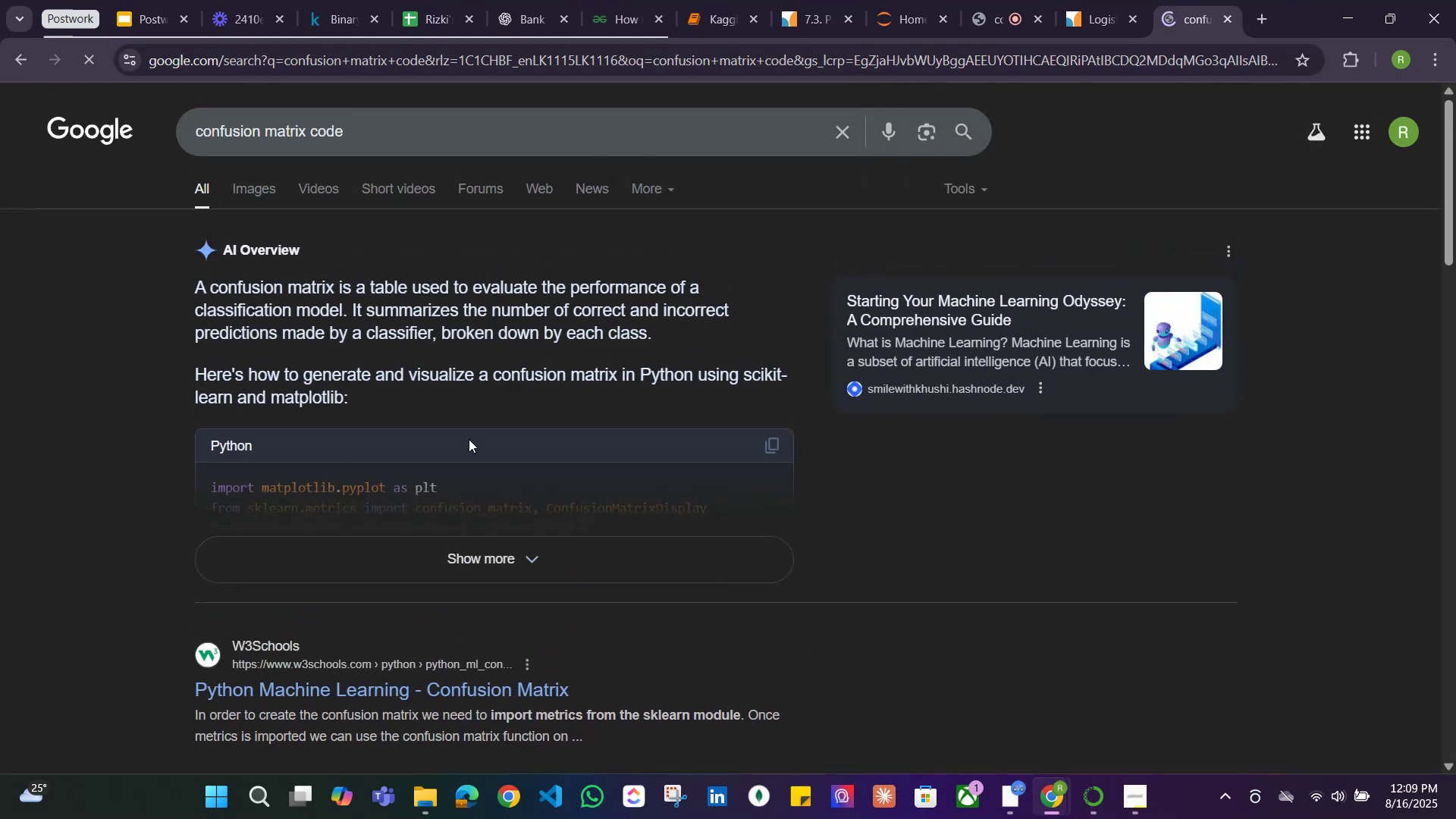 
left_click([450, 557])
 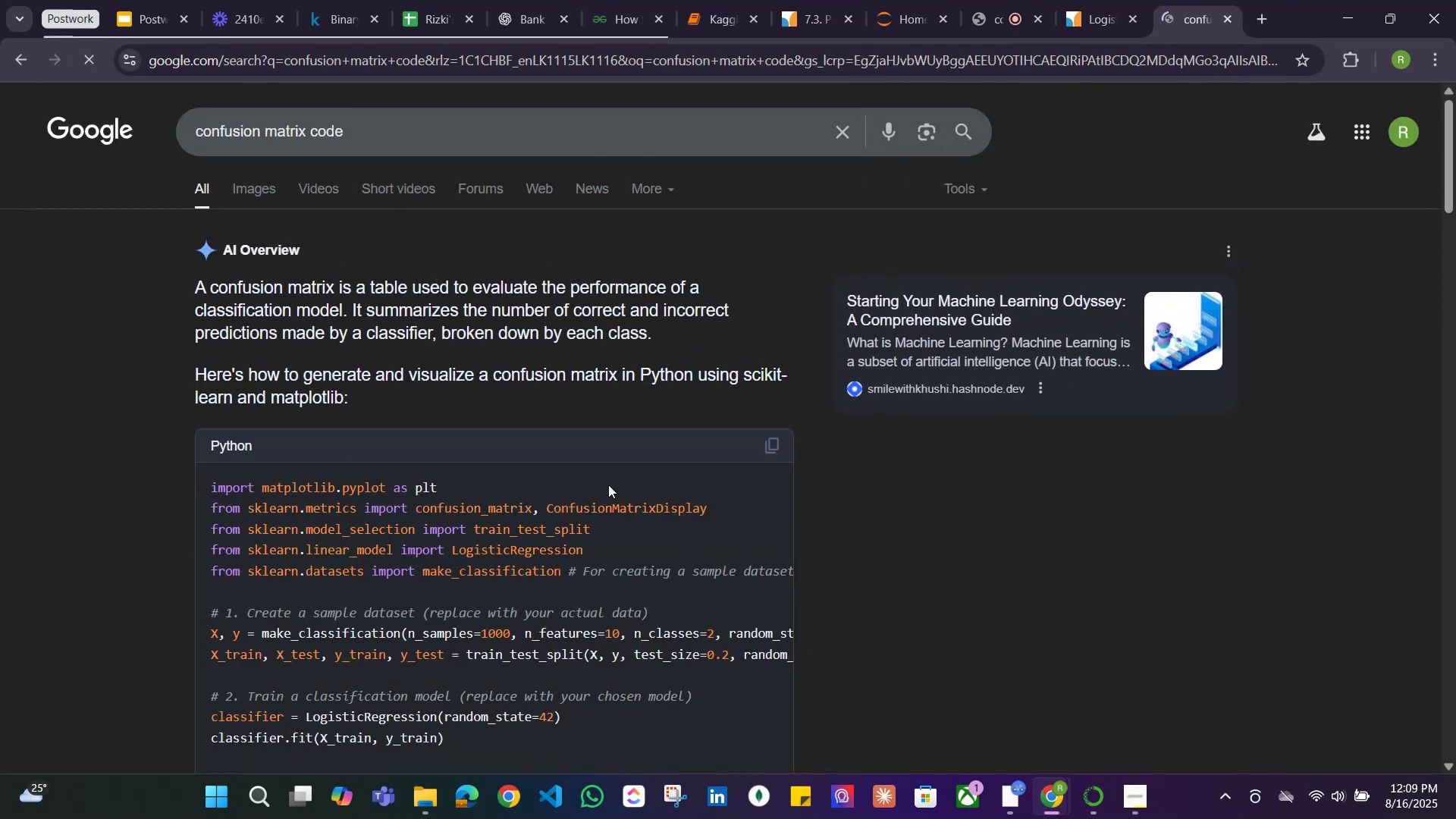 
scroll: coordinate [576, 451], scroll_direction: down, amount: 4.0
 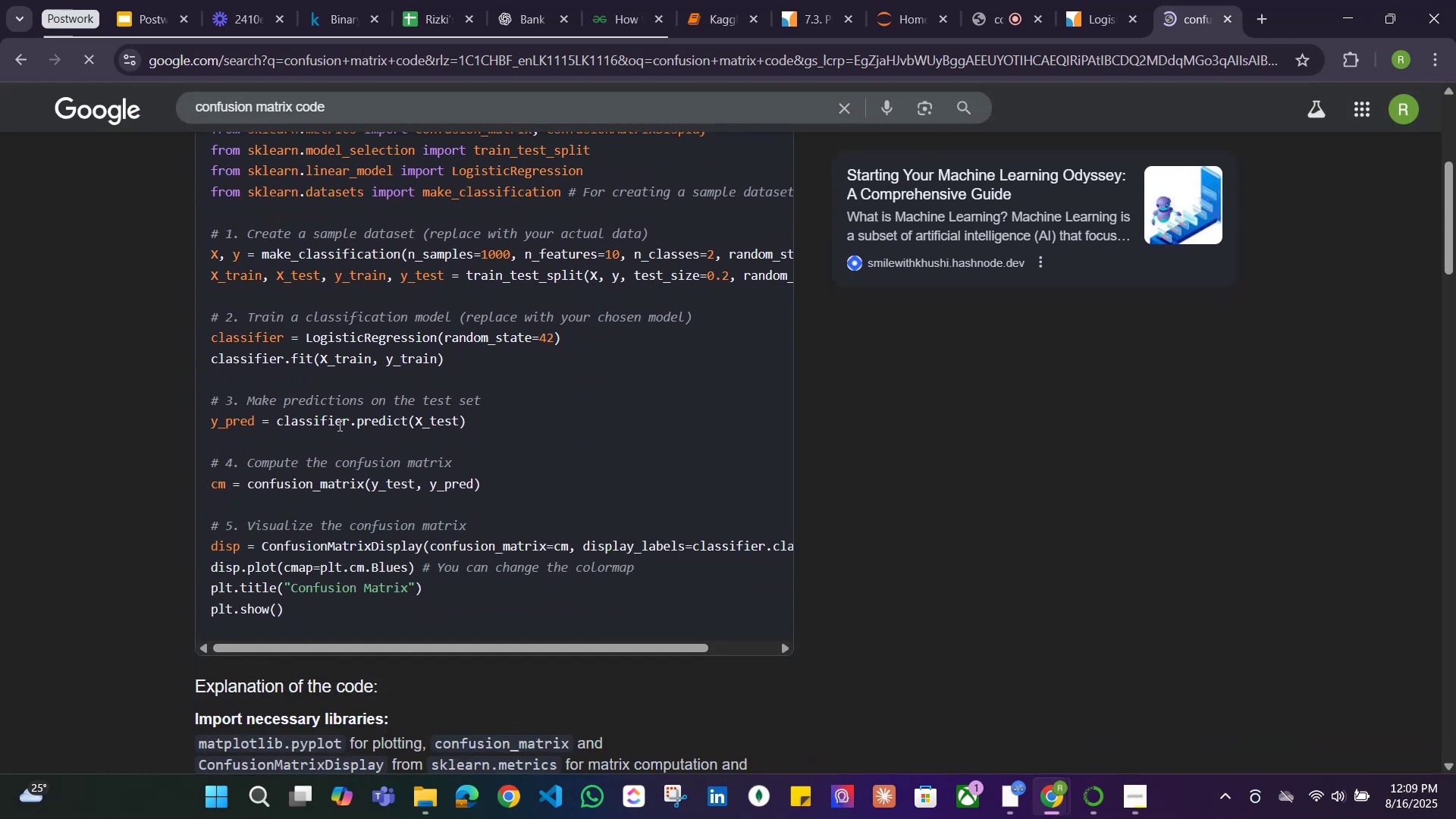 
wait(5.26)
 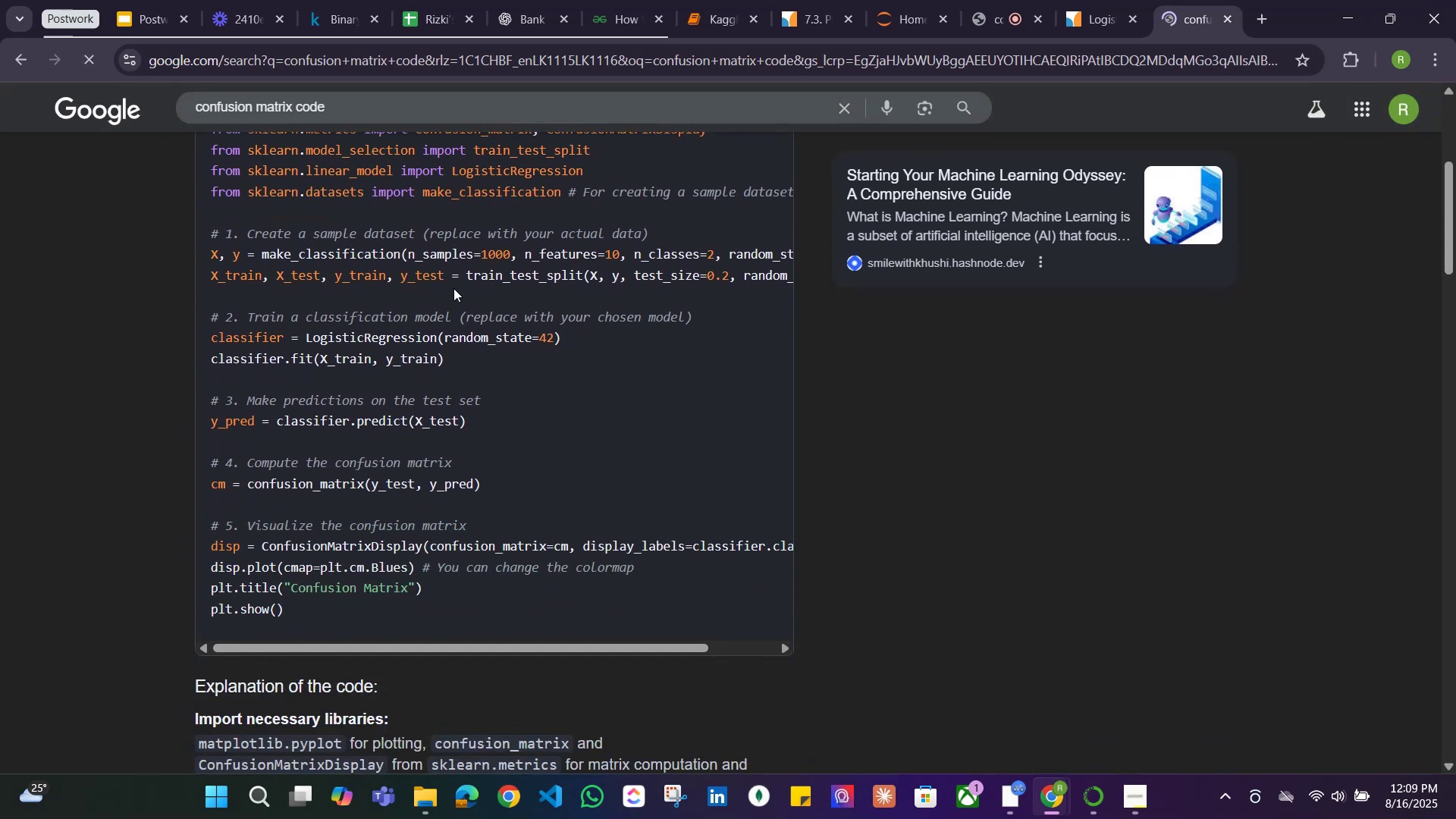 
left_click_drag(start_coordinate=[491, 482], to_coordinate=[218, 474])
 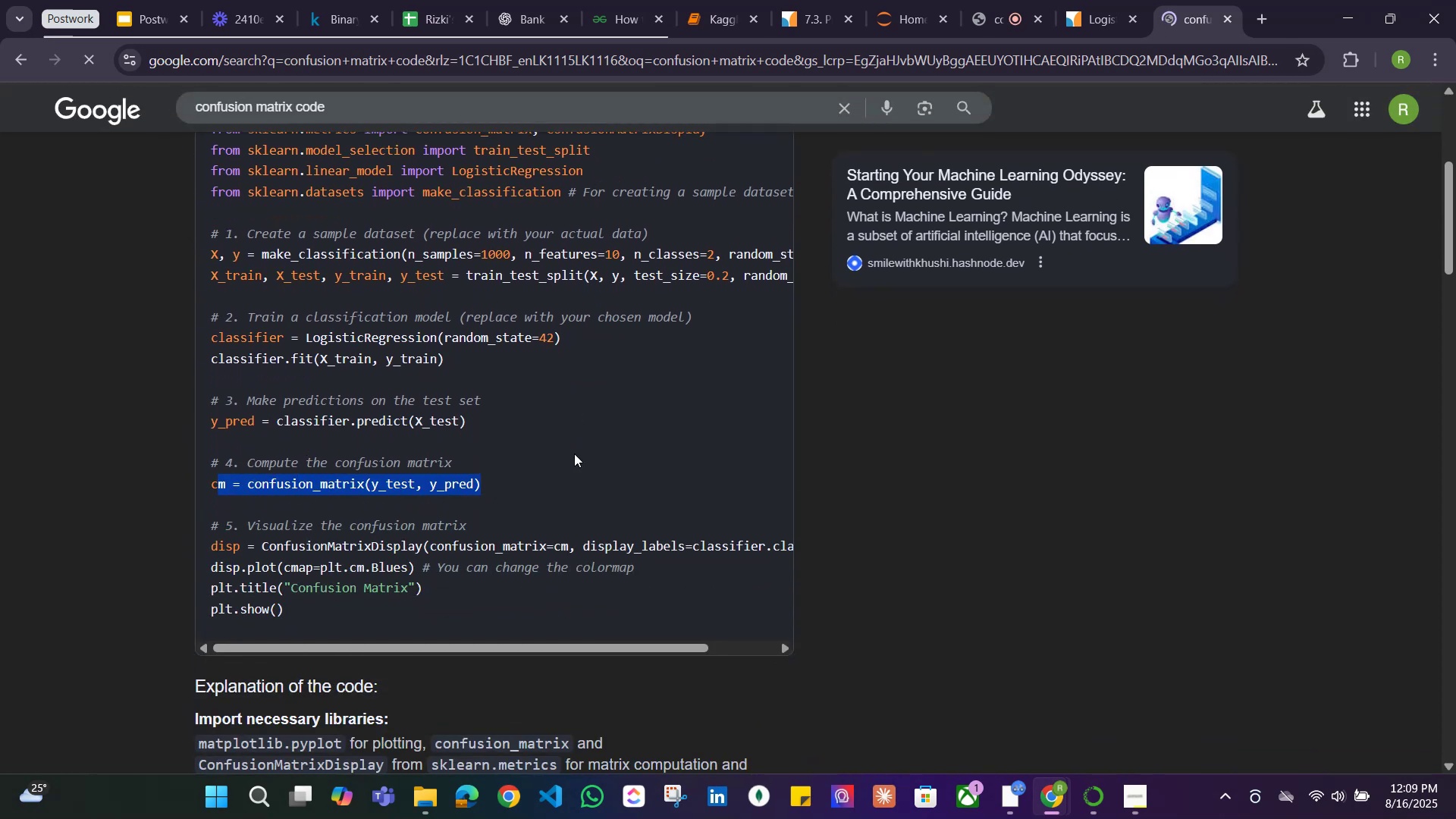 
left_click([562, 466])
 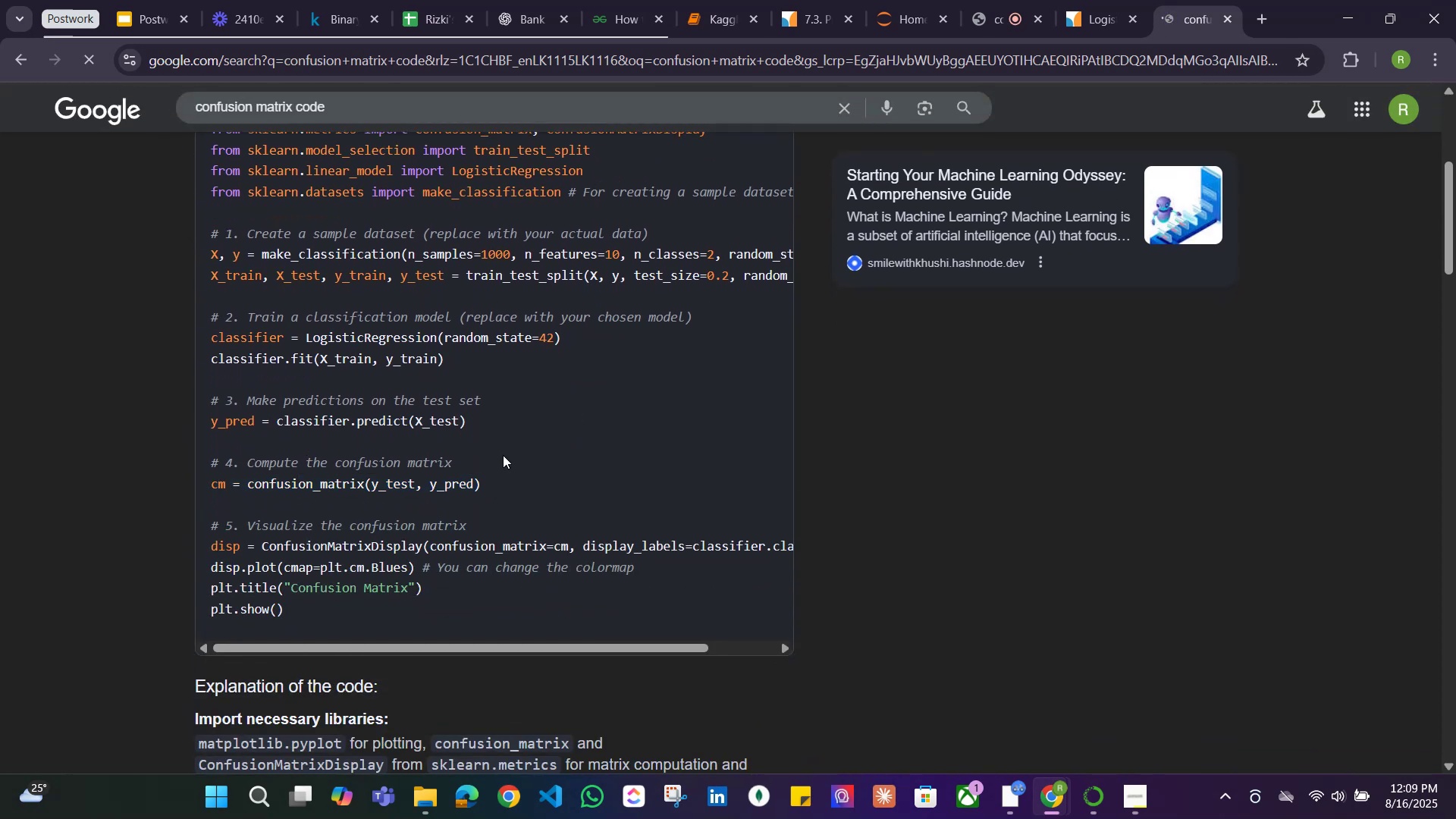 
scroll: coordinate [504, 410], scroll_direction: down, amount: 2.0
 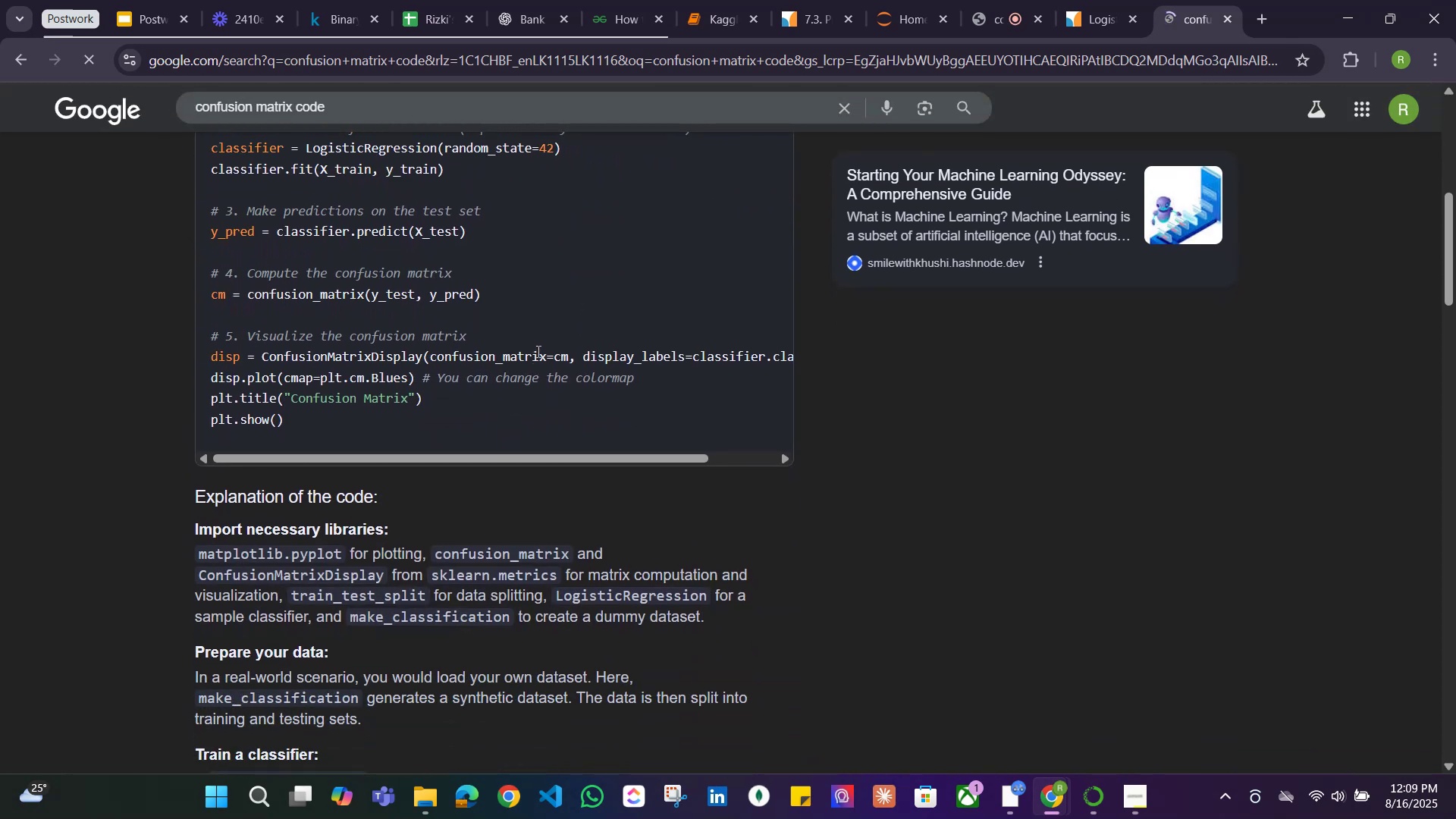 
scroll: coordinate [549, 341], scroll_direction: up, amount: 6.0
 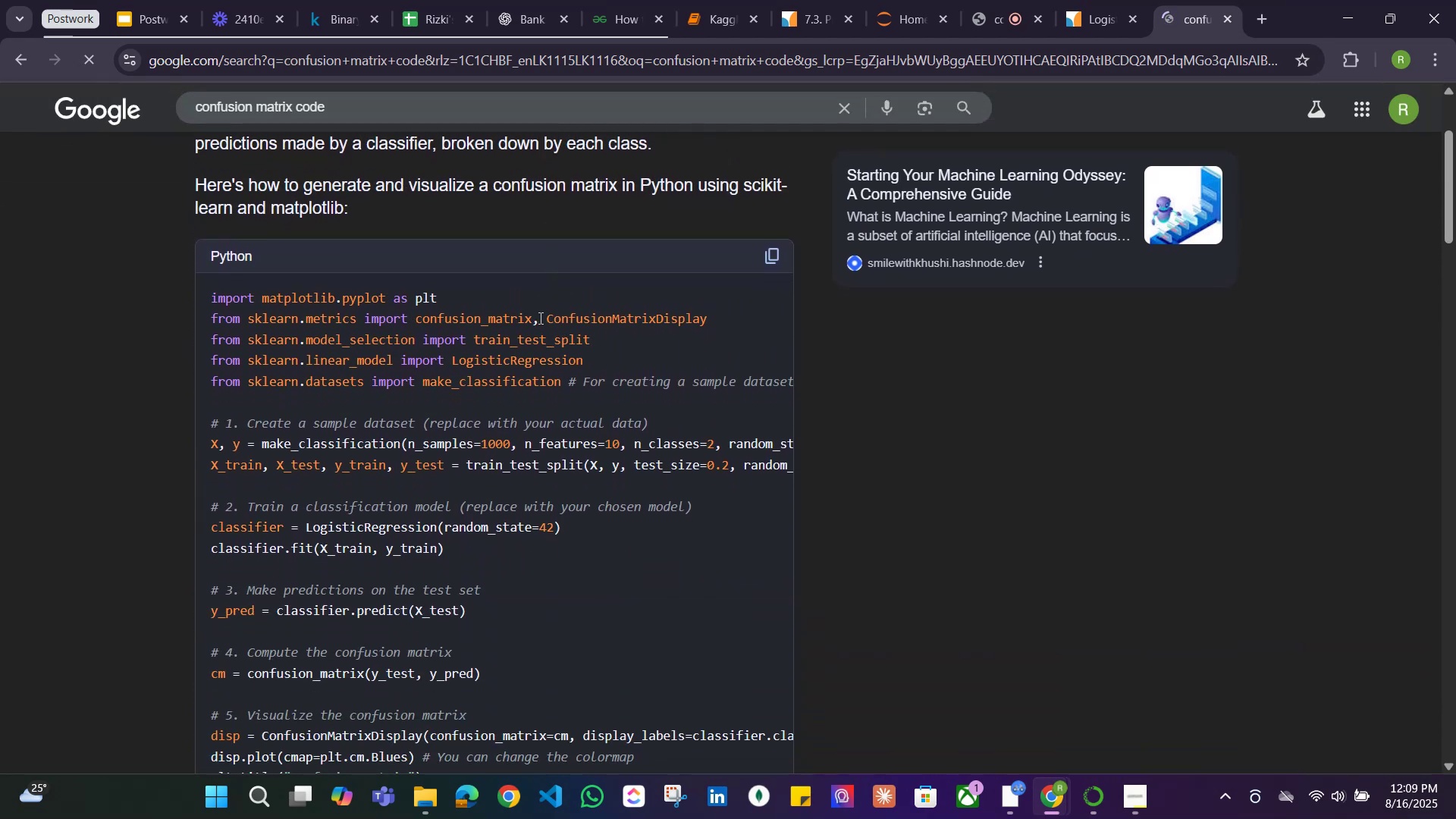 
left_click_drag(start_coordinate=[717, 318], to_coordinate=[208, 315])
 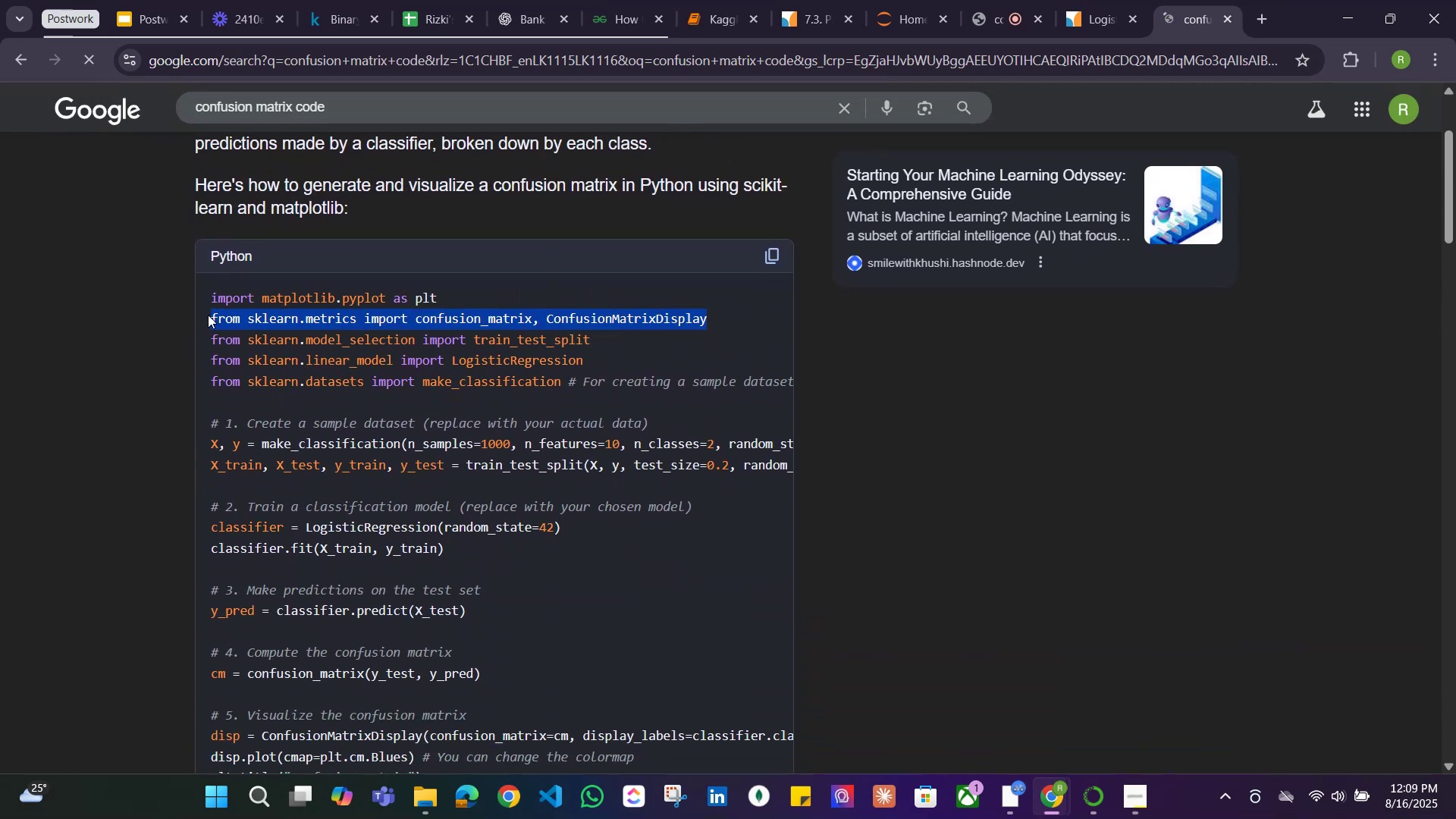 
key(Control+C)
 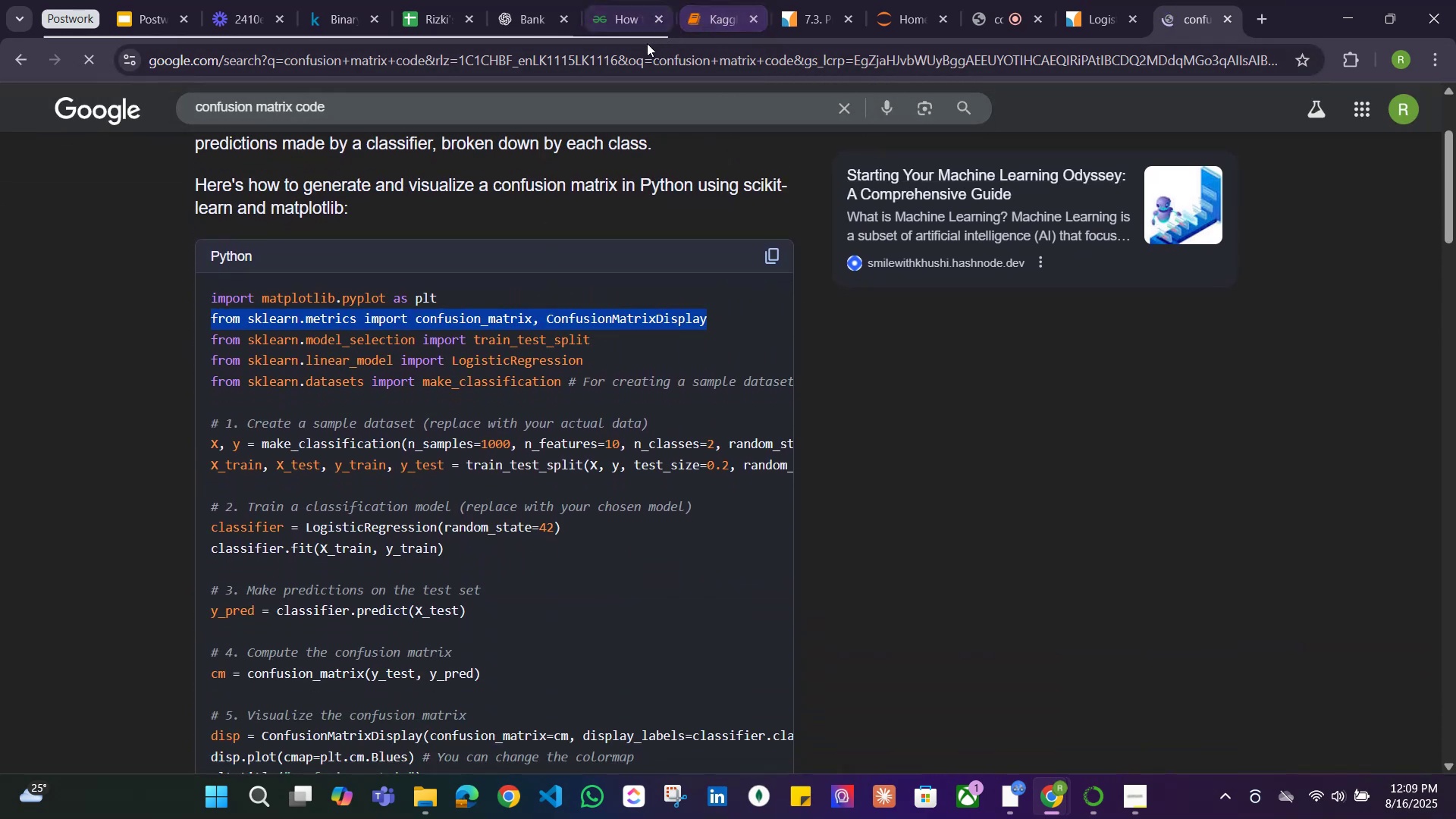 
scroll: coordinate [540, 416], scroll_direction: down, amount: 4.0
 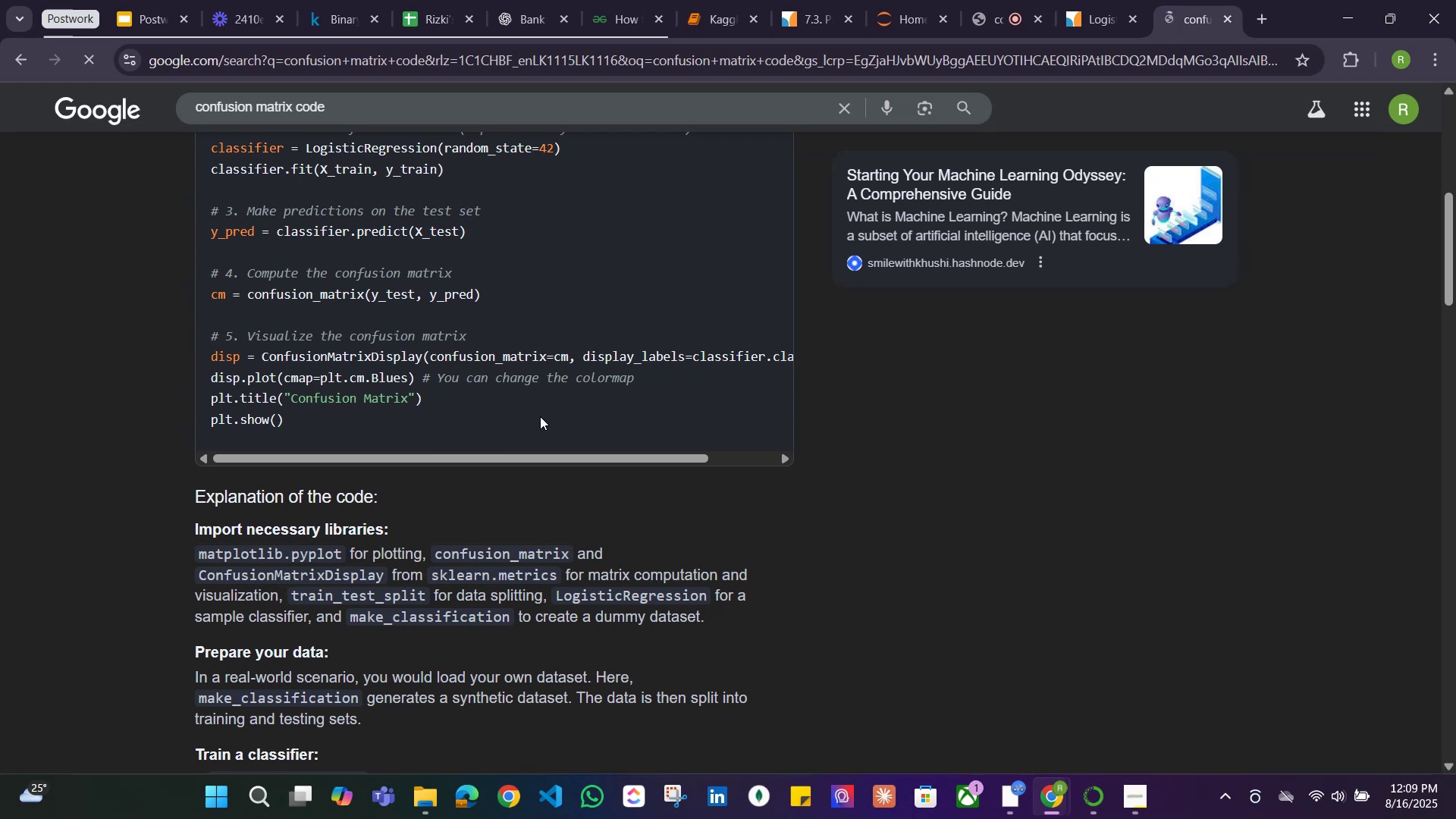 
scroll: coordinate [540, 416], scroll_direction: up, amount: 6.0
 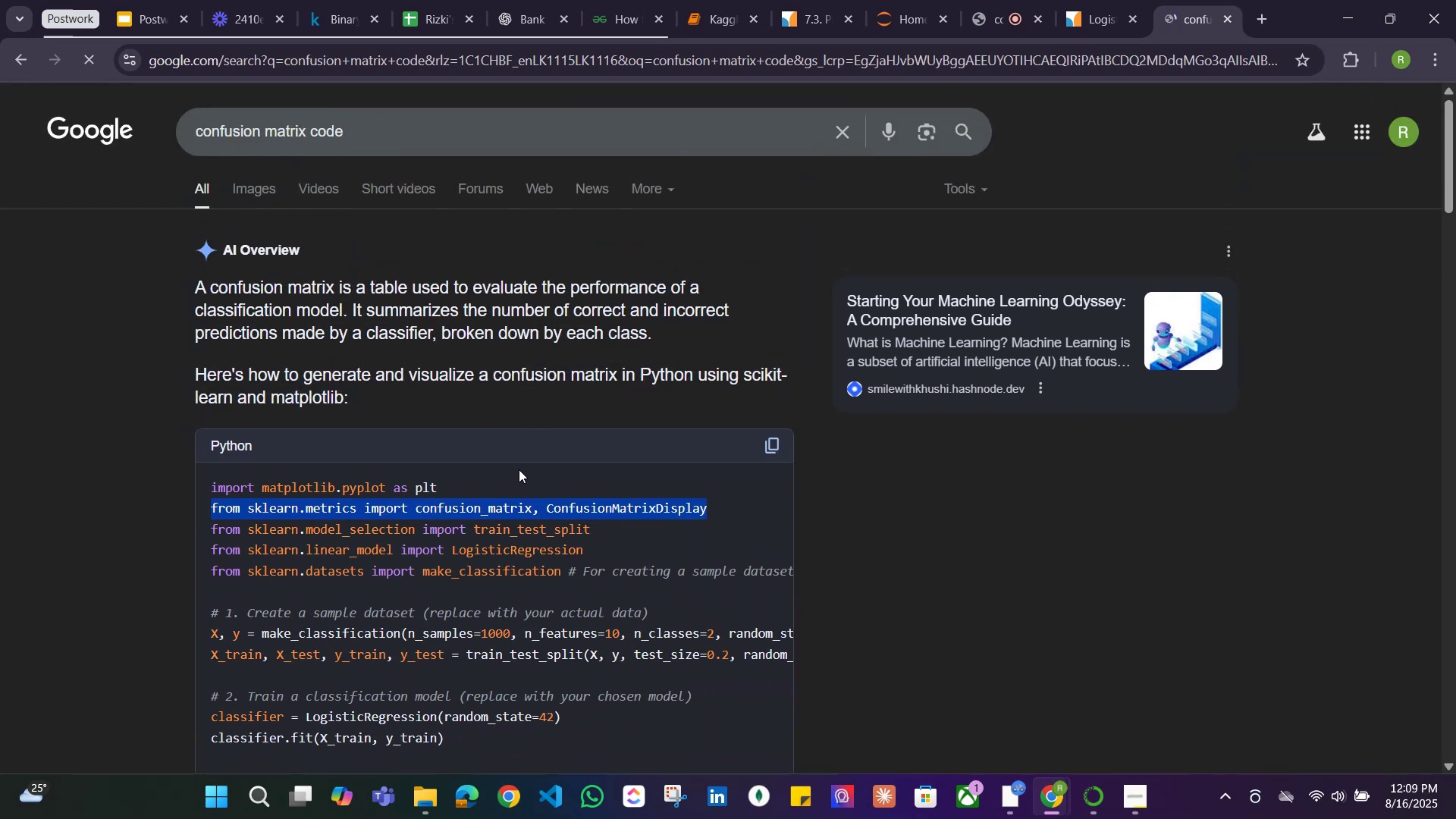 
left_click([521, 475])
 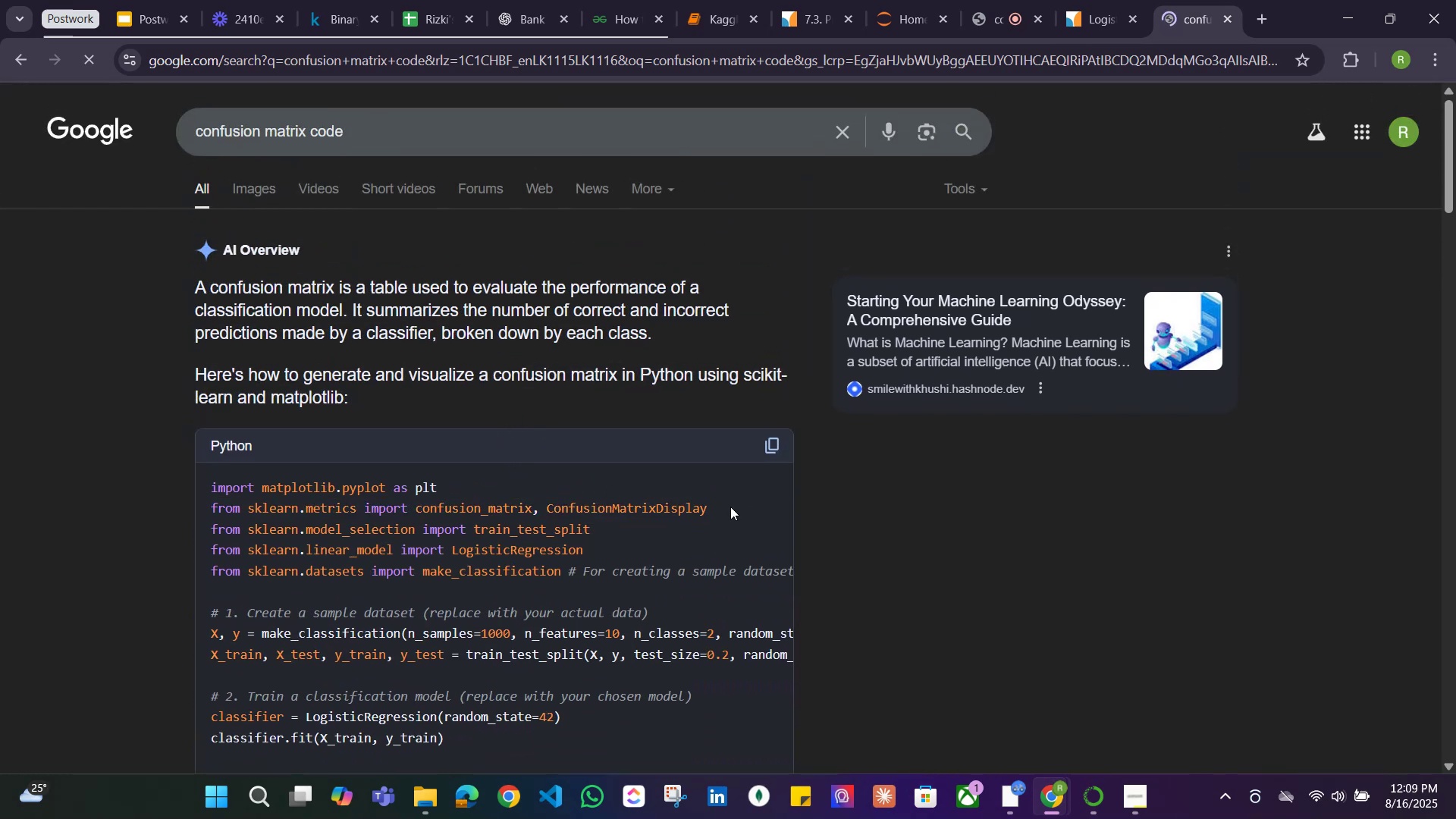 
left_click_drag(start_coordinate=[737, 508], to_coordinate=[199, 491])
 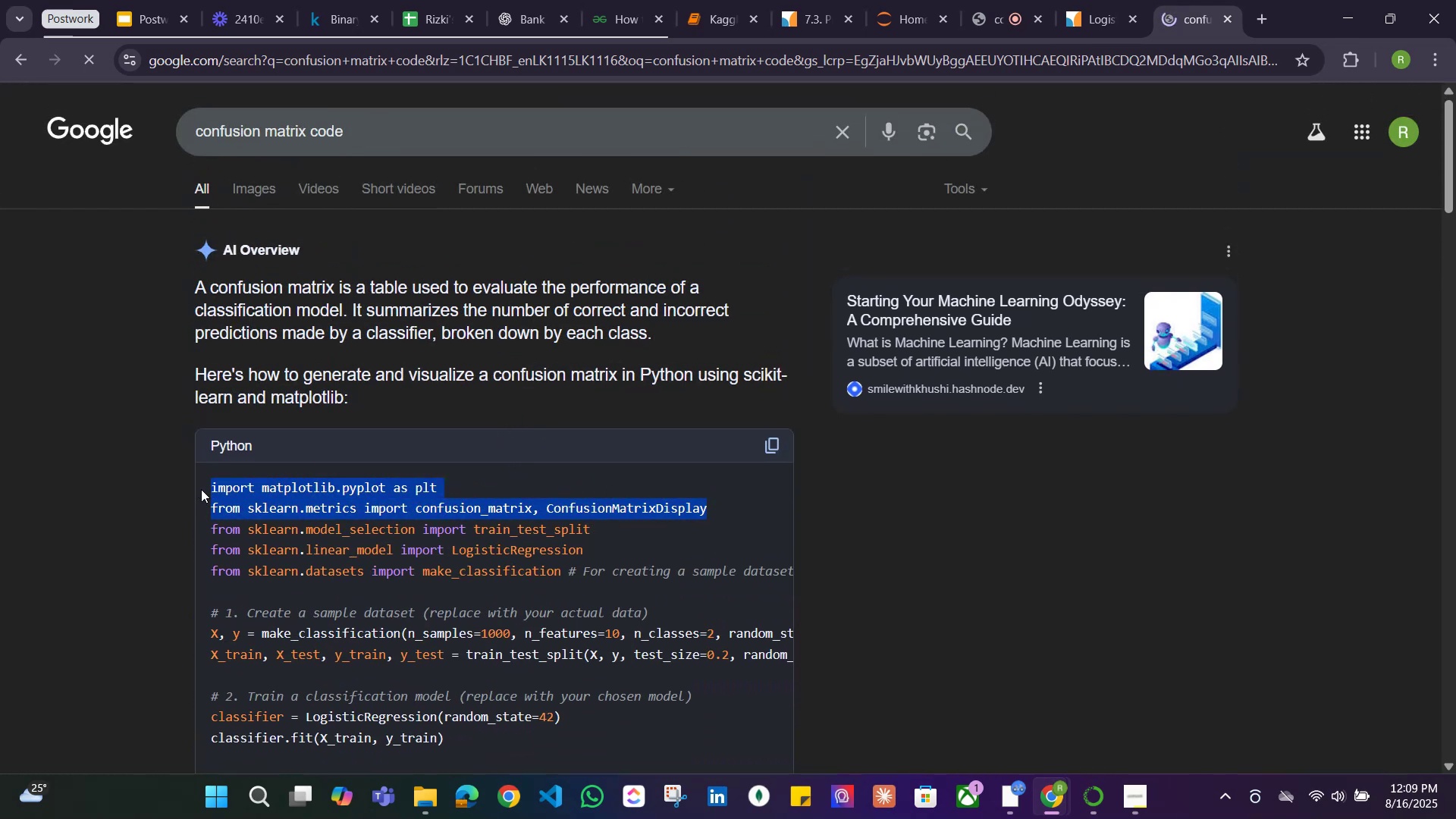 
key(Control+C)
 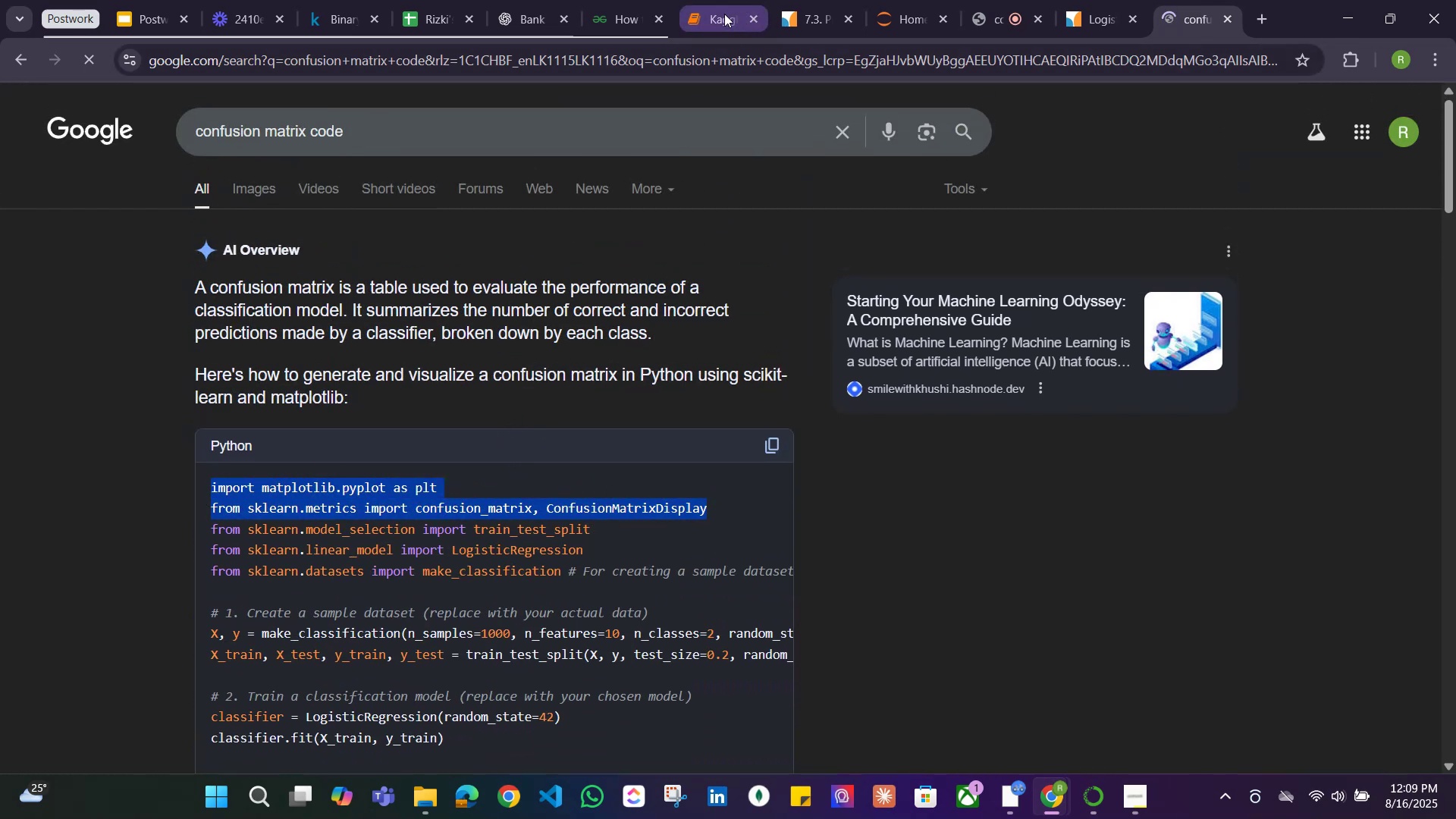 
left_click([720, 14])
 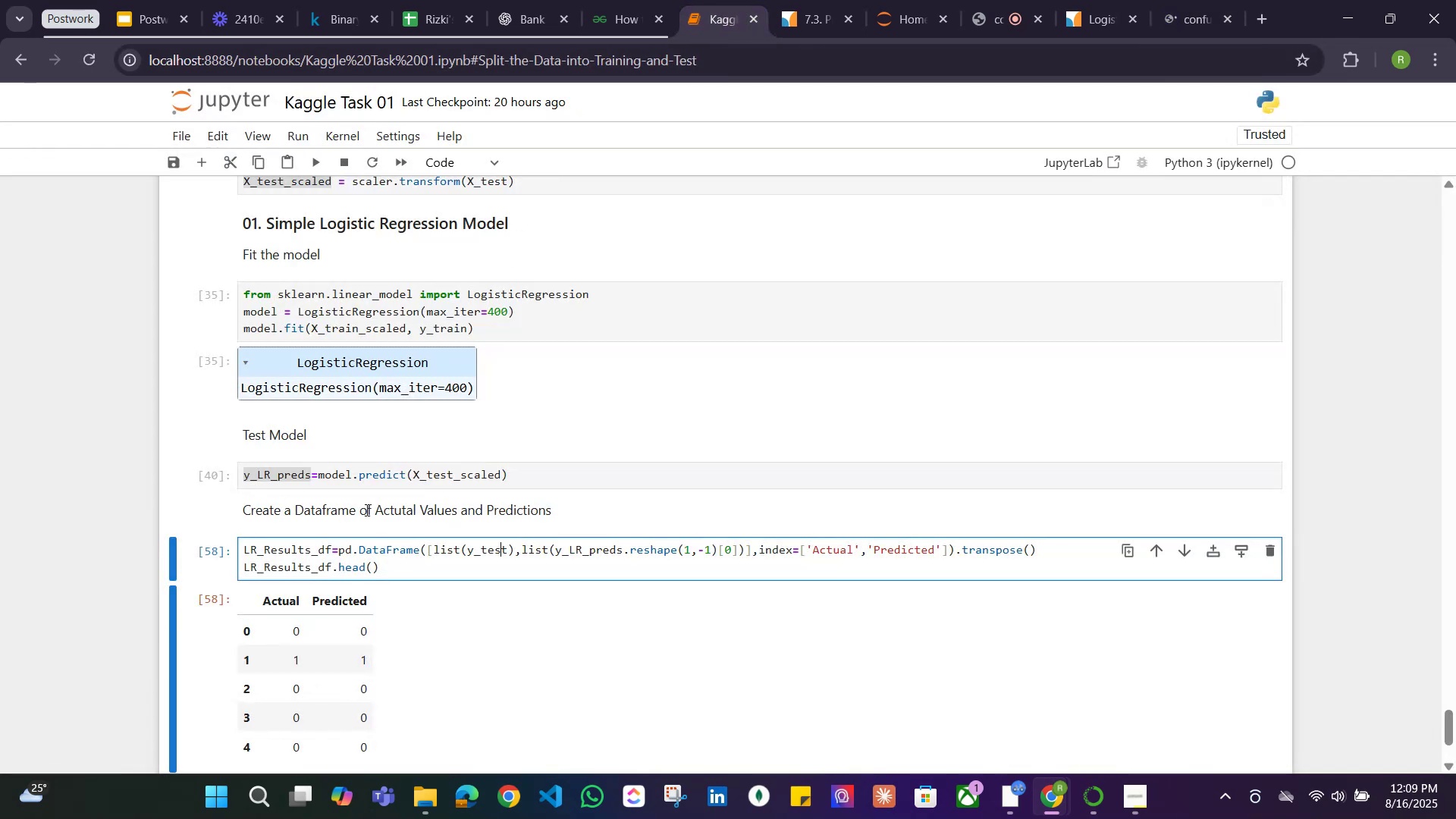 
scroll: coordinate [363, 507], scroll_direction: down, amount: 2.0
 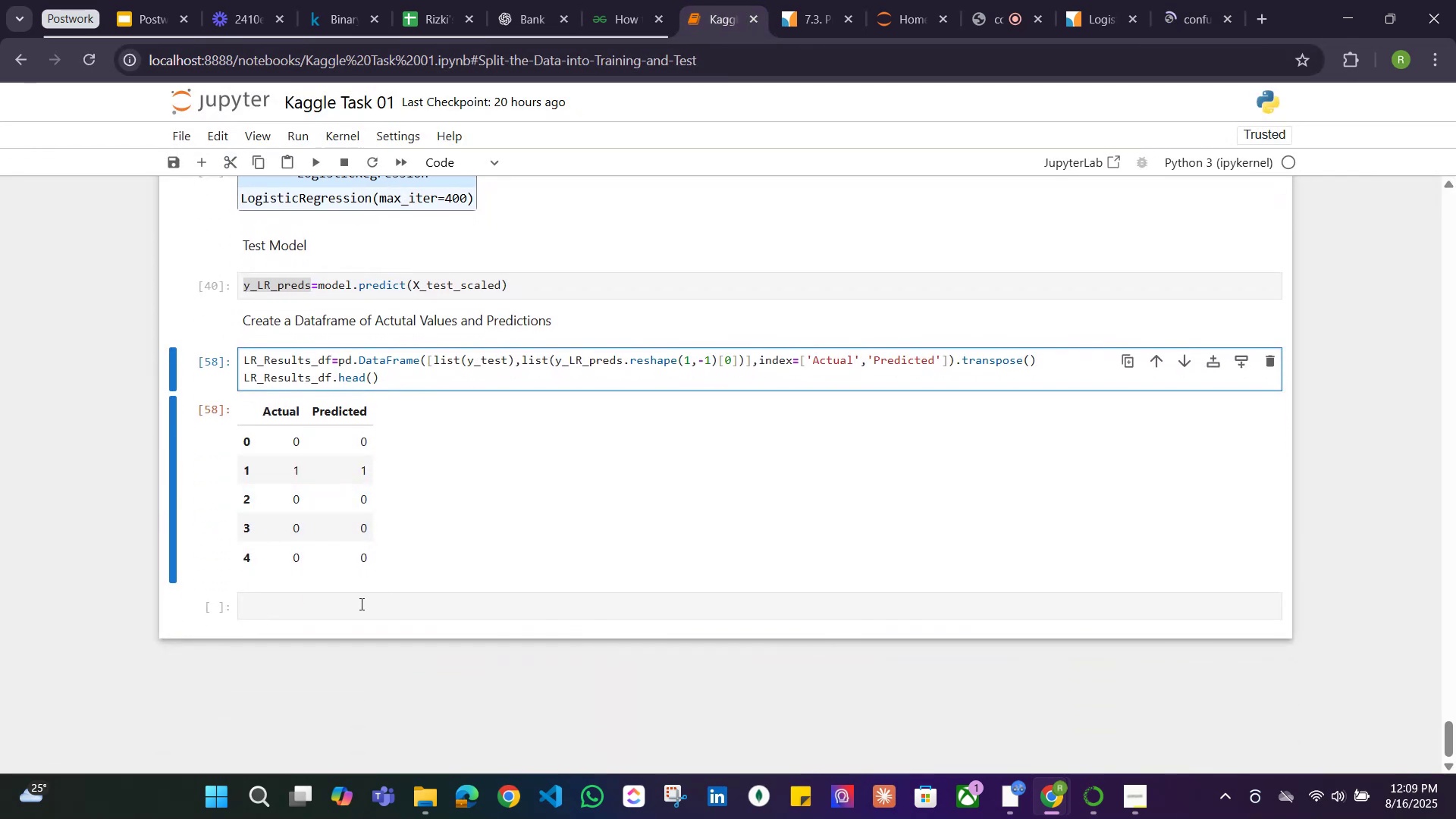 
left_click([332, 599])
 